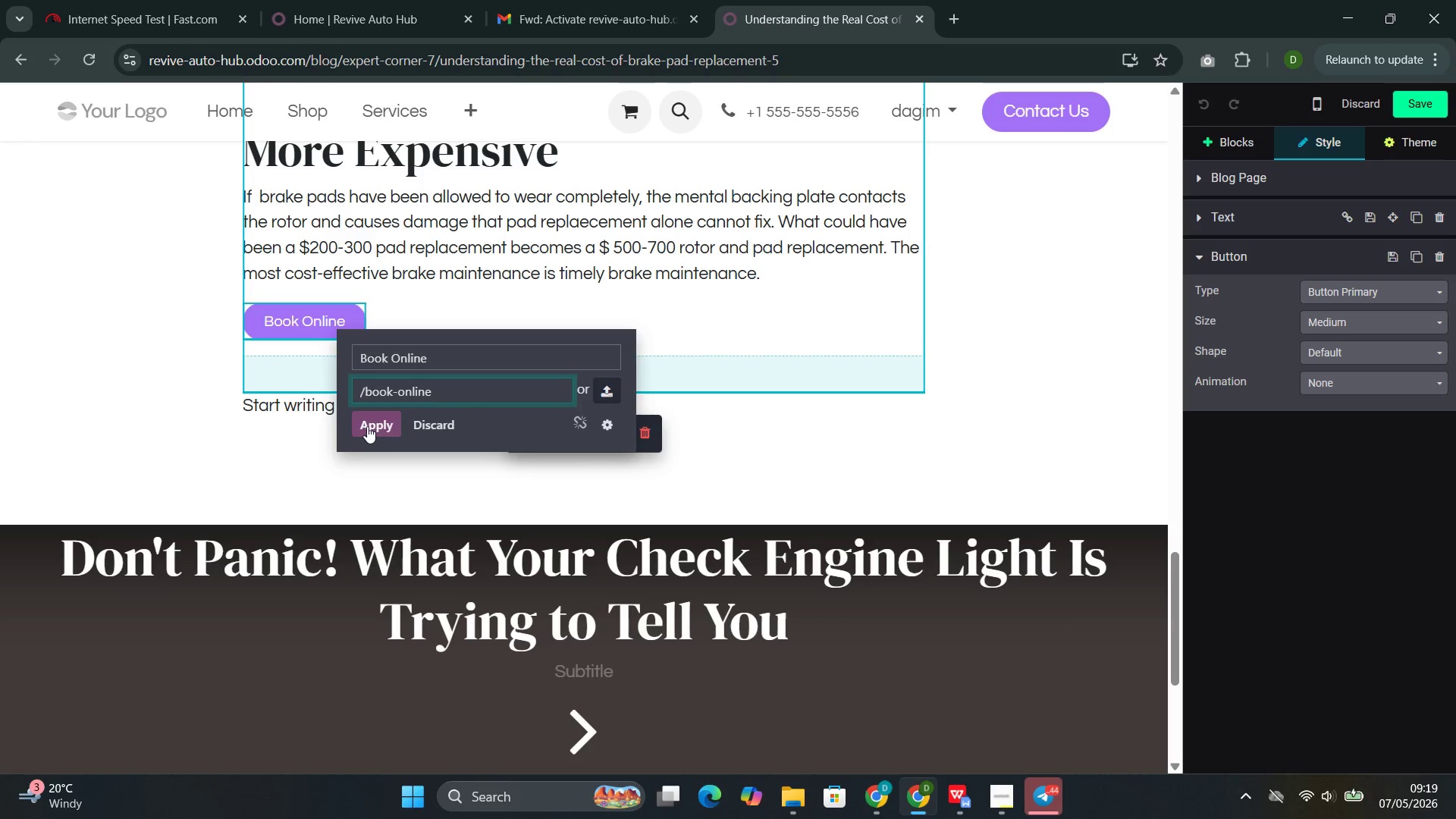 
left_click([367, 426])
 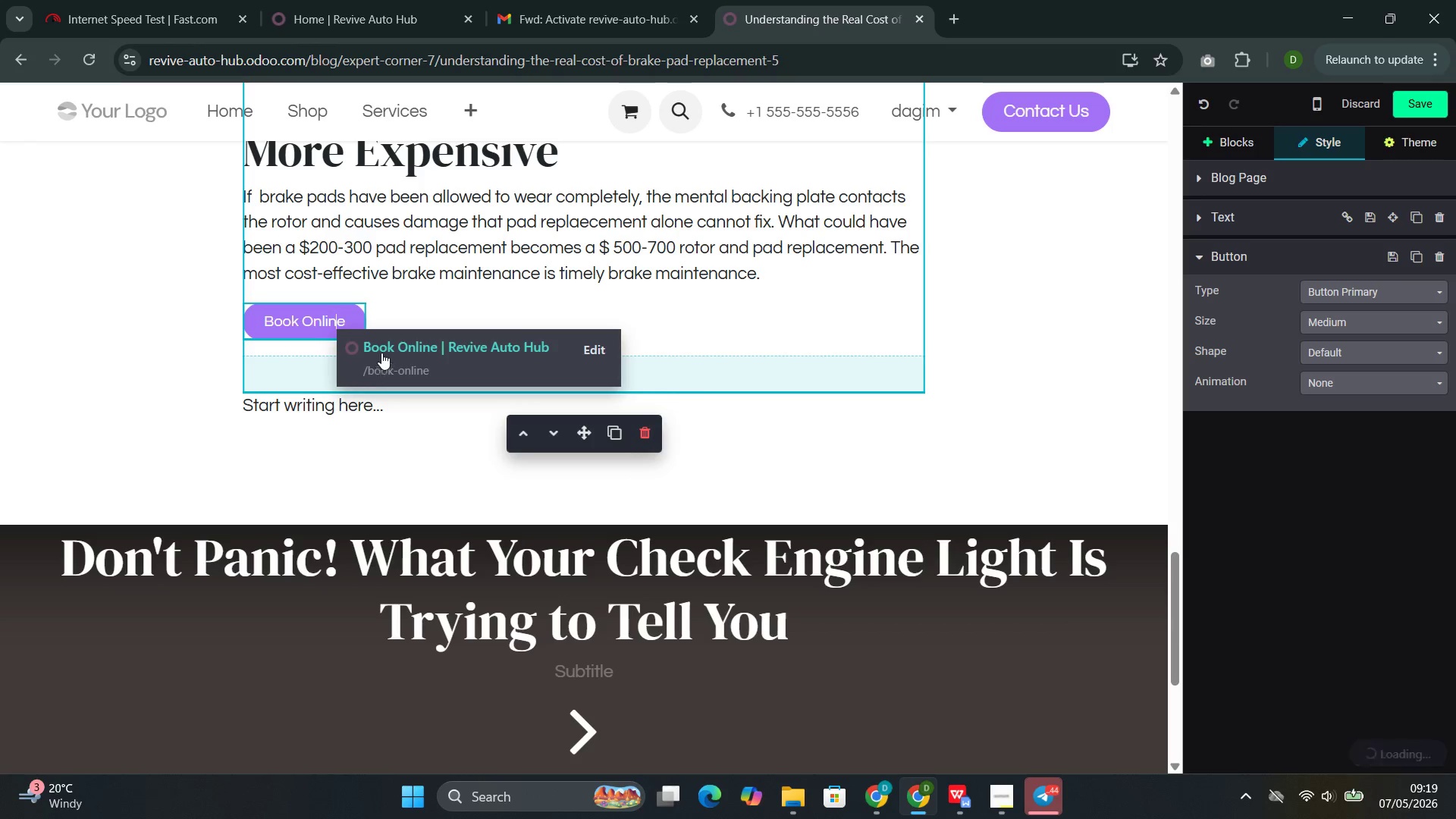 
left_click([455, 287])
 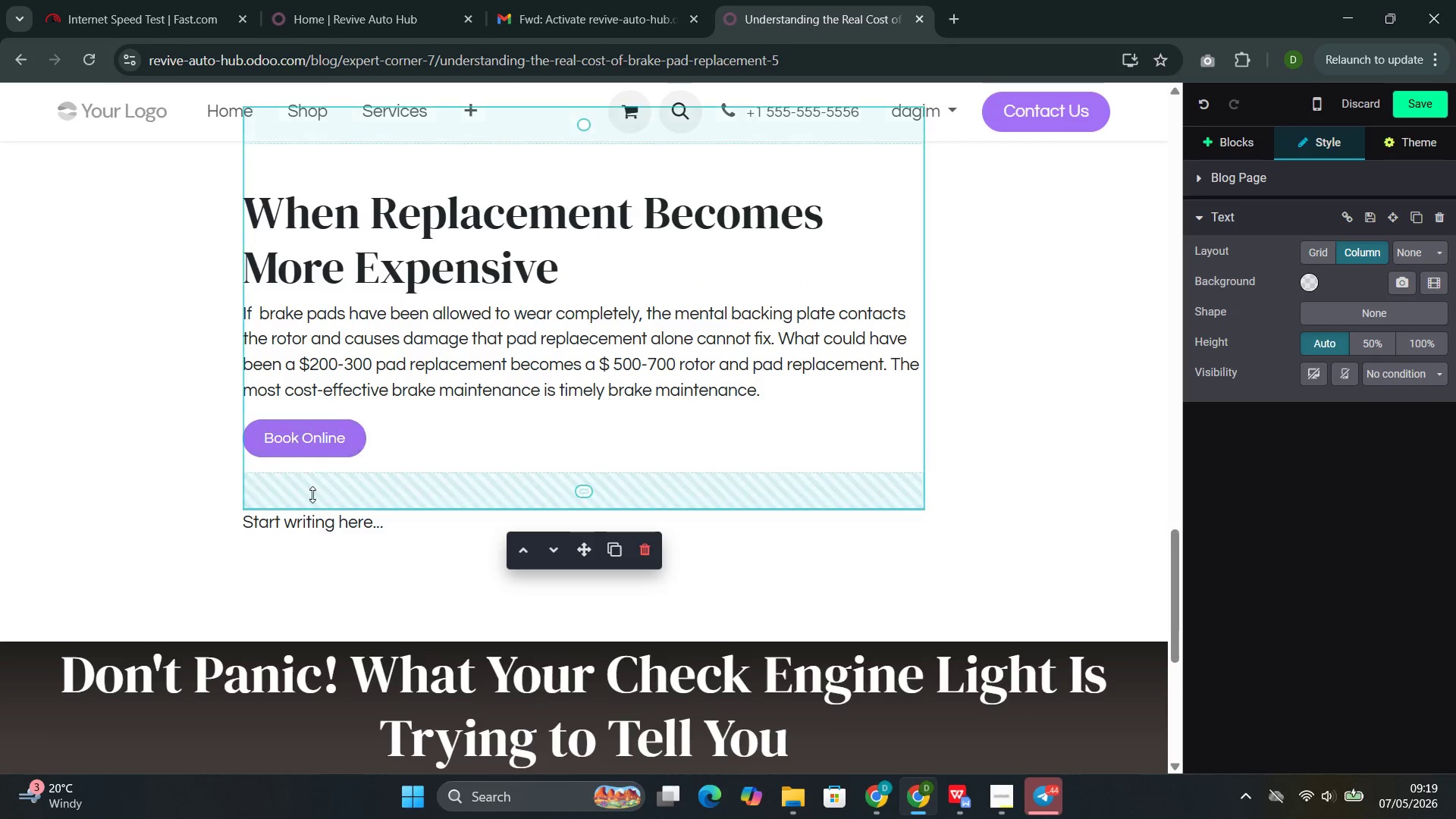 
double_click([305, 529])
 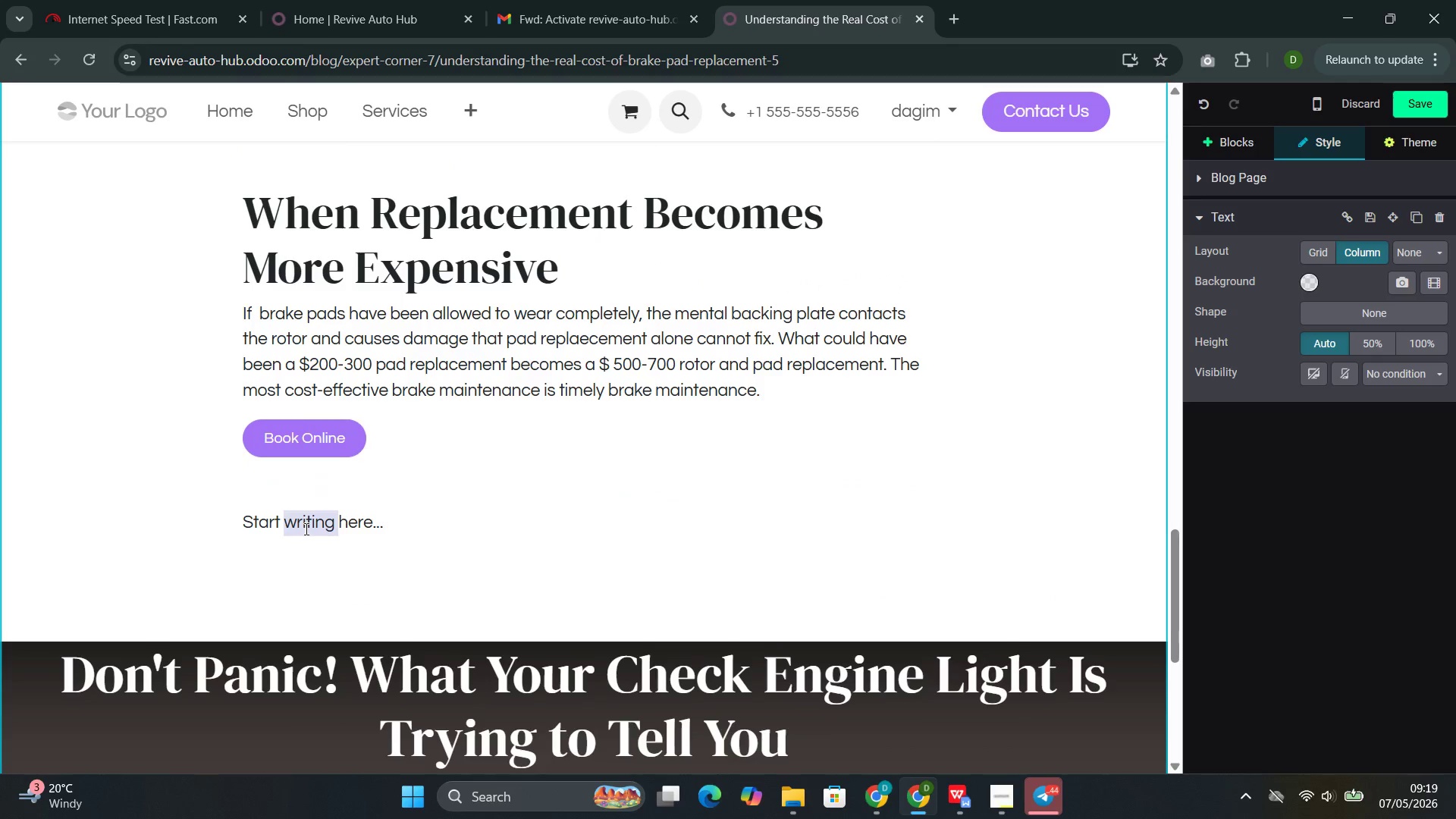 
triple_click([305, 529])
 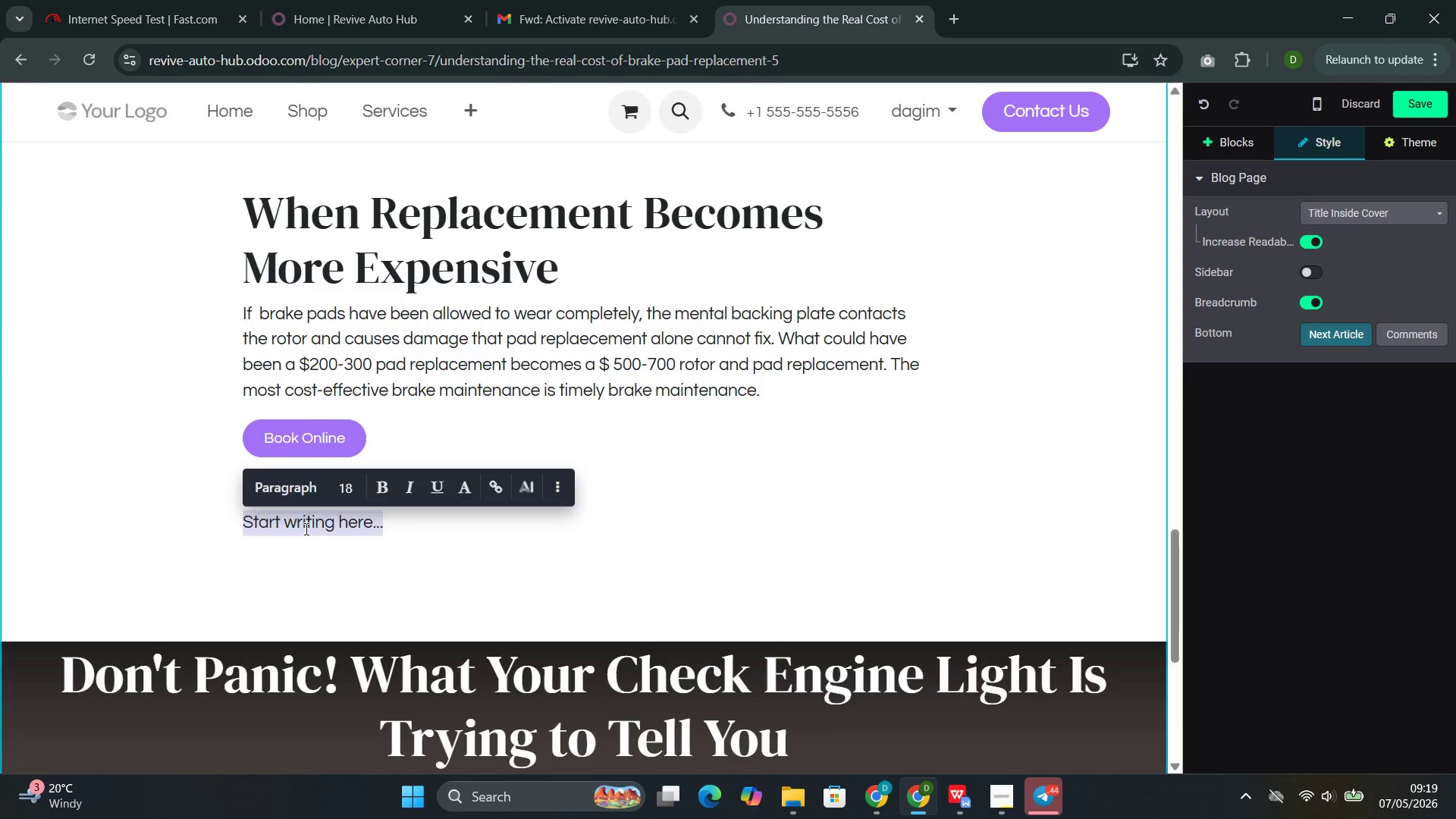 
key(Backspace)
 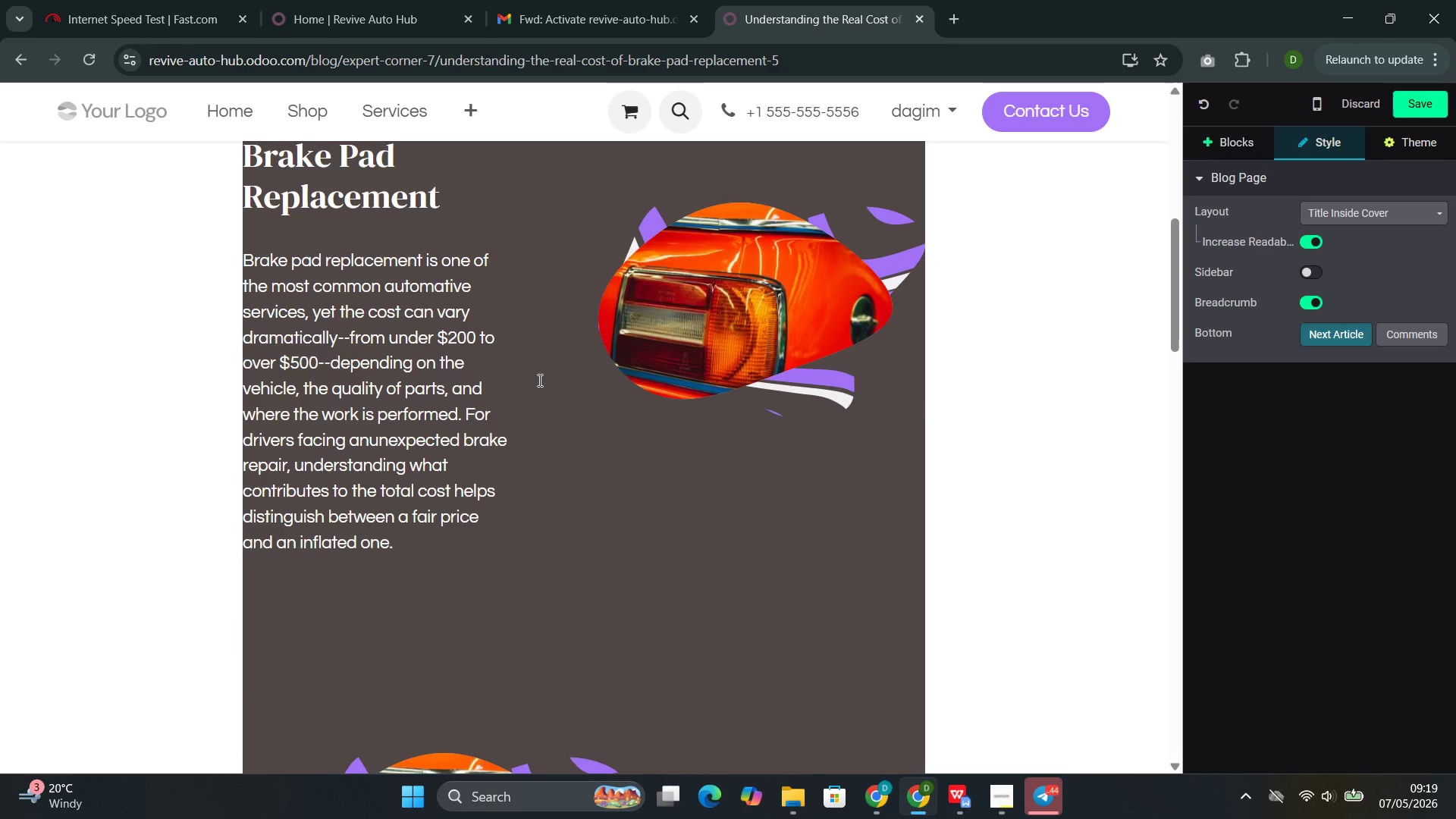 
wait(8.44)
 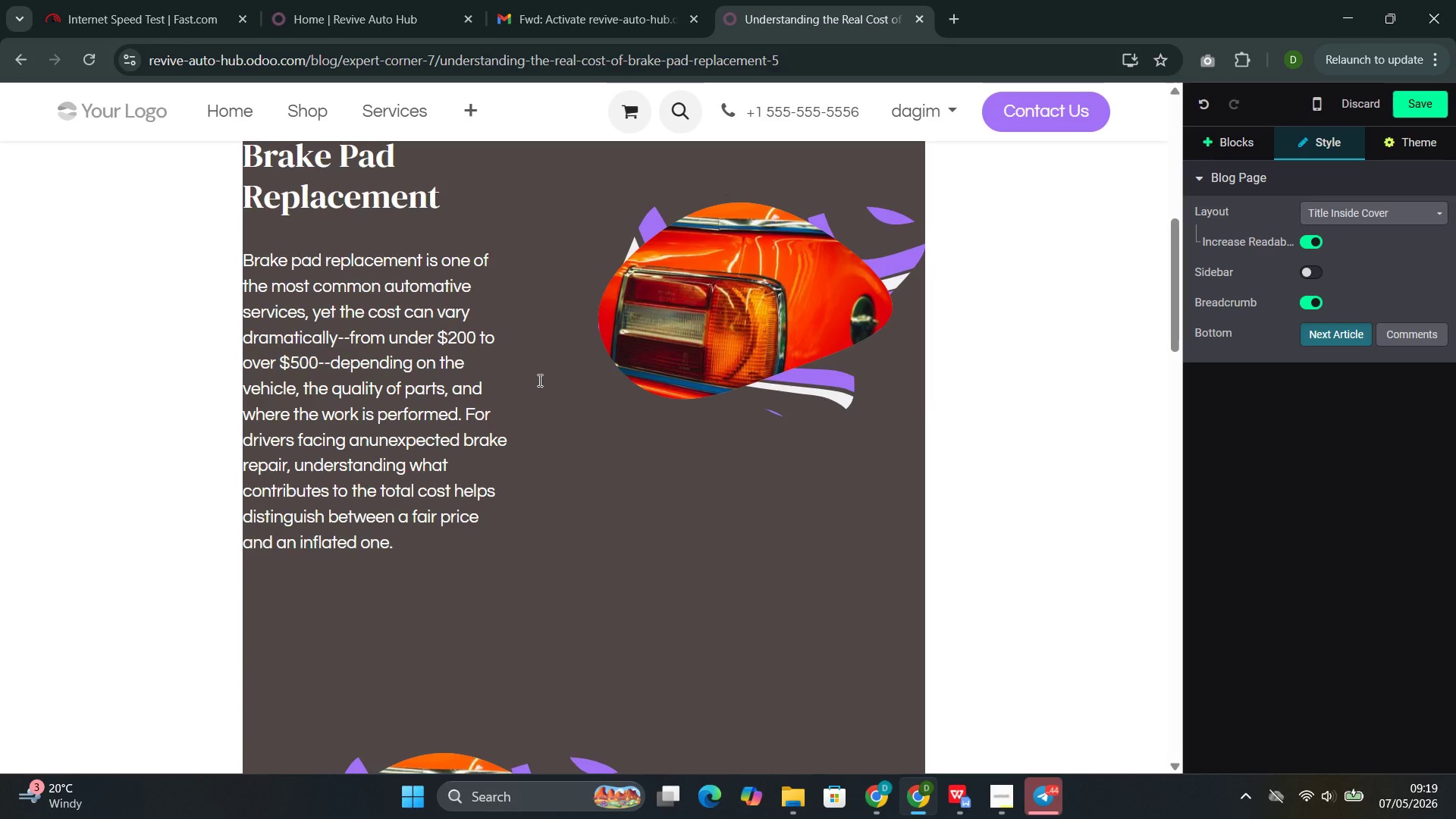 
left_click([538, 380])
 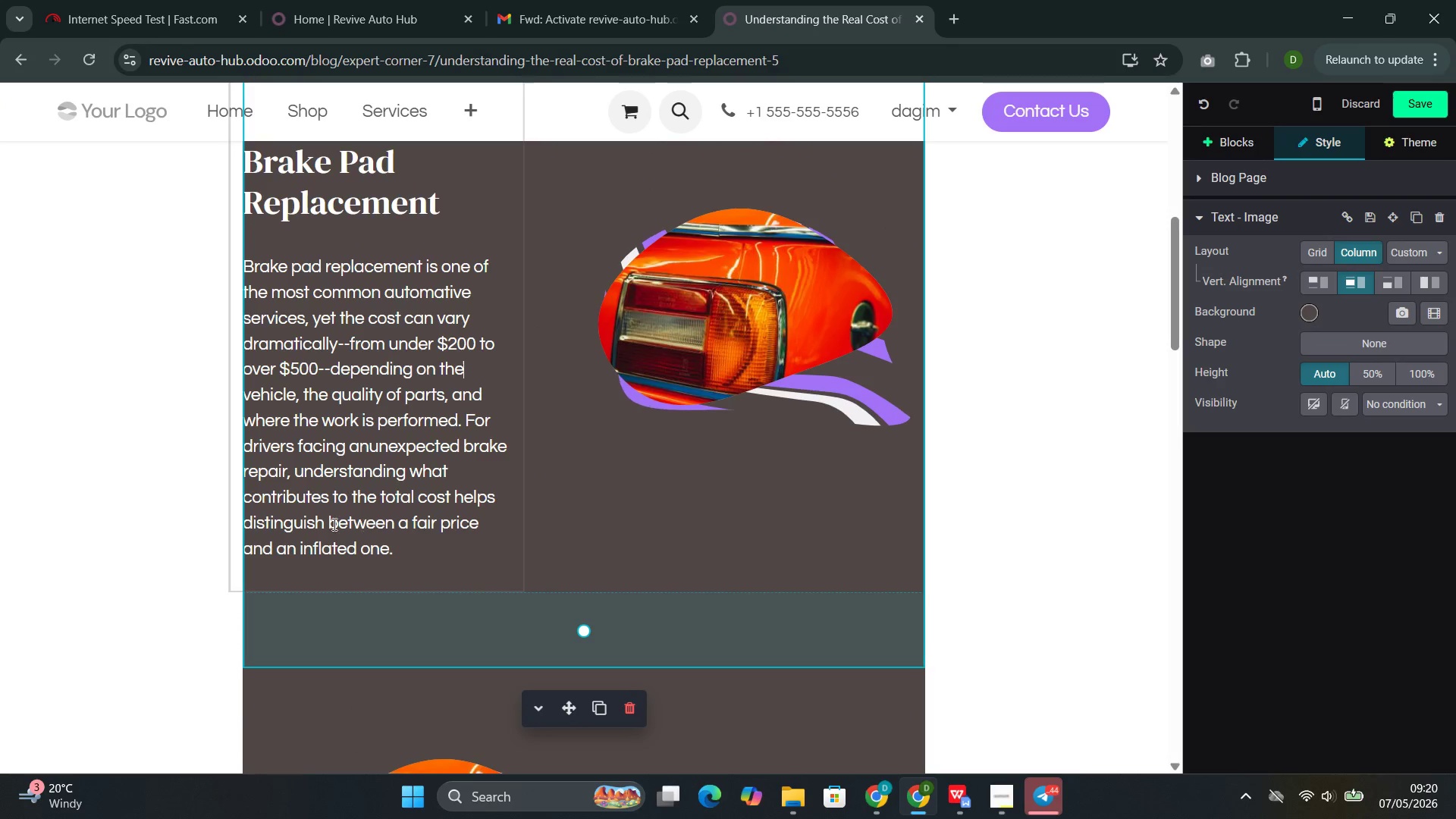 
scroll: coordinate [325, 583], scroll_direction: down, amount: 12.0
 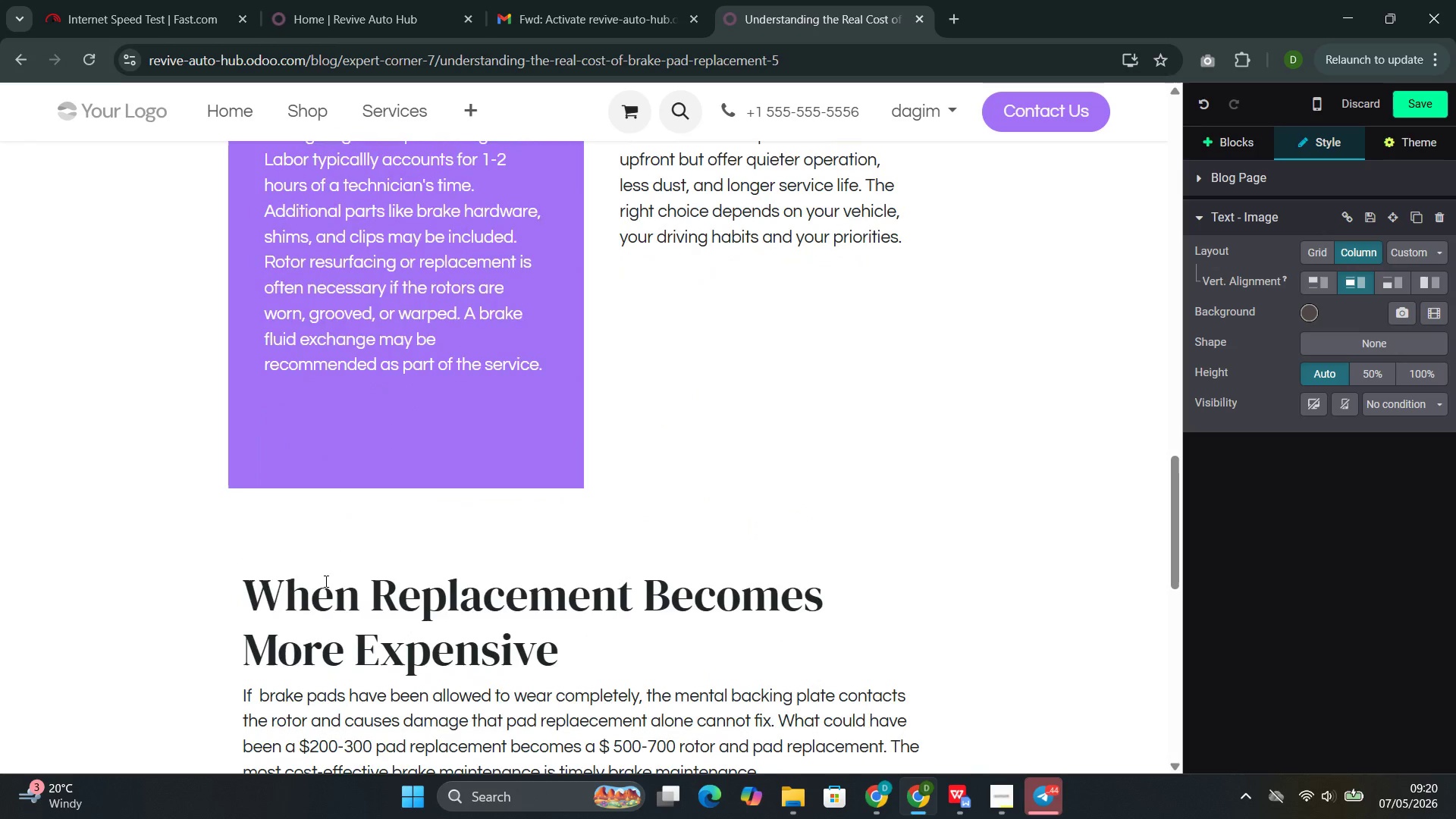 
left_click([328, 581])
 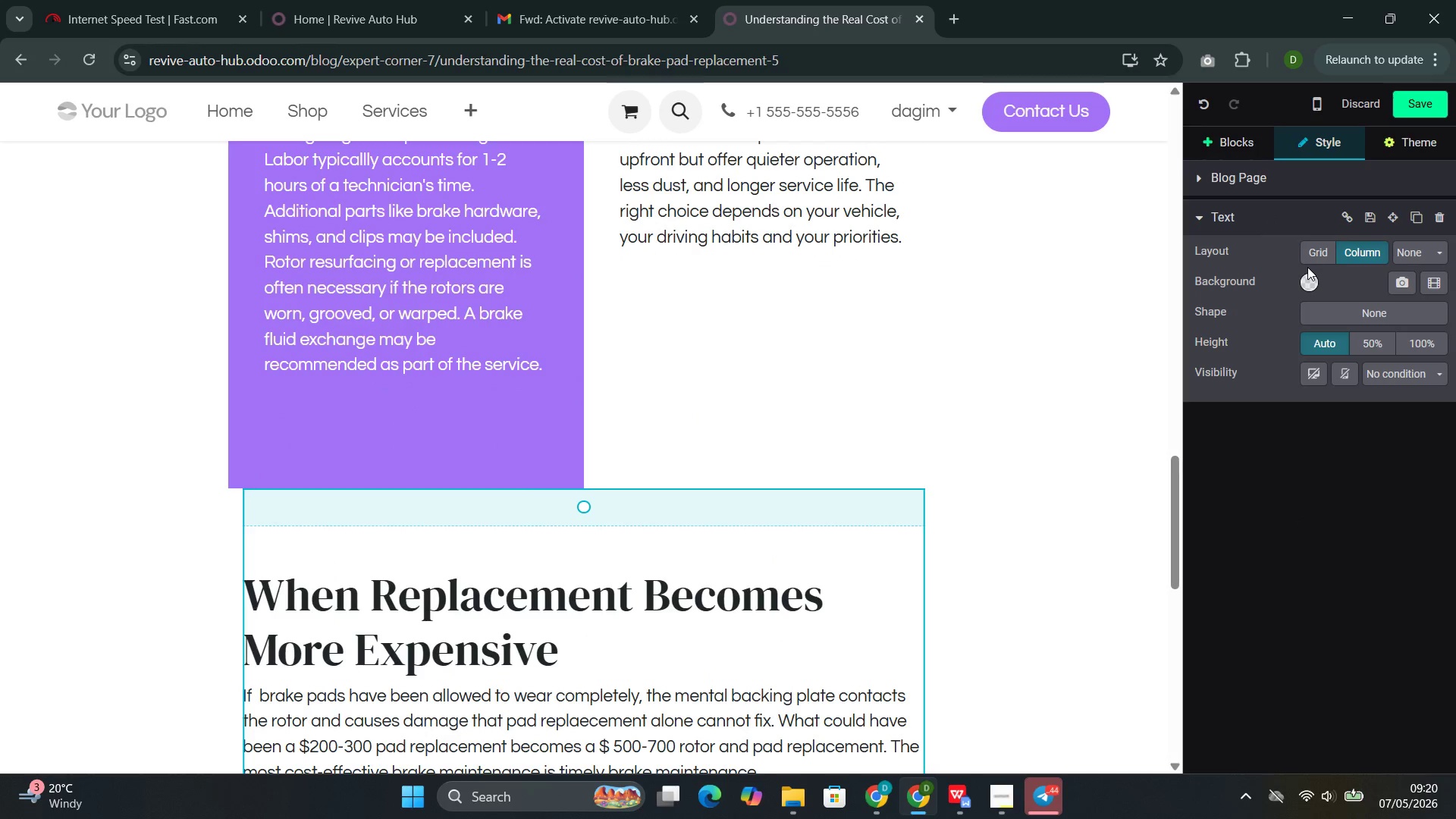 
left_click([1307, 278])
 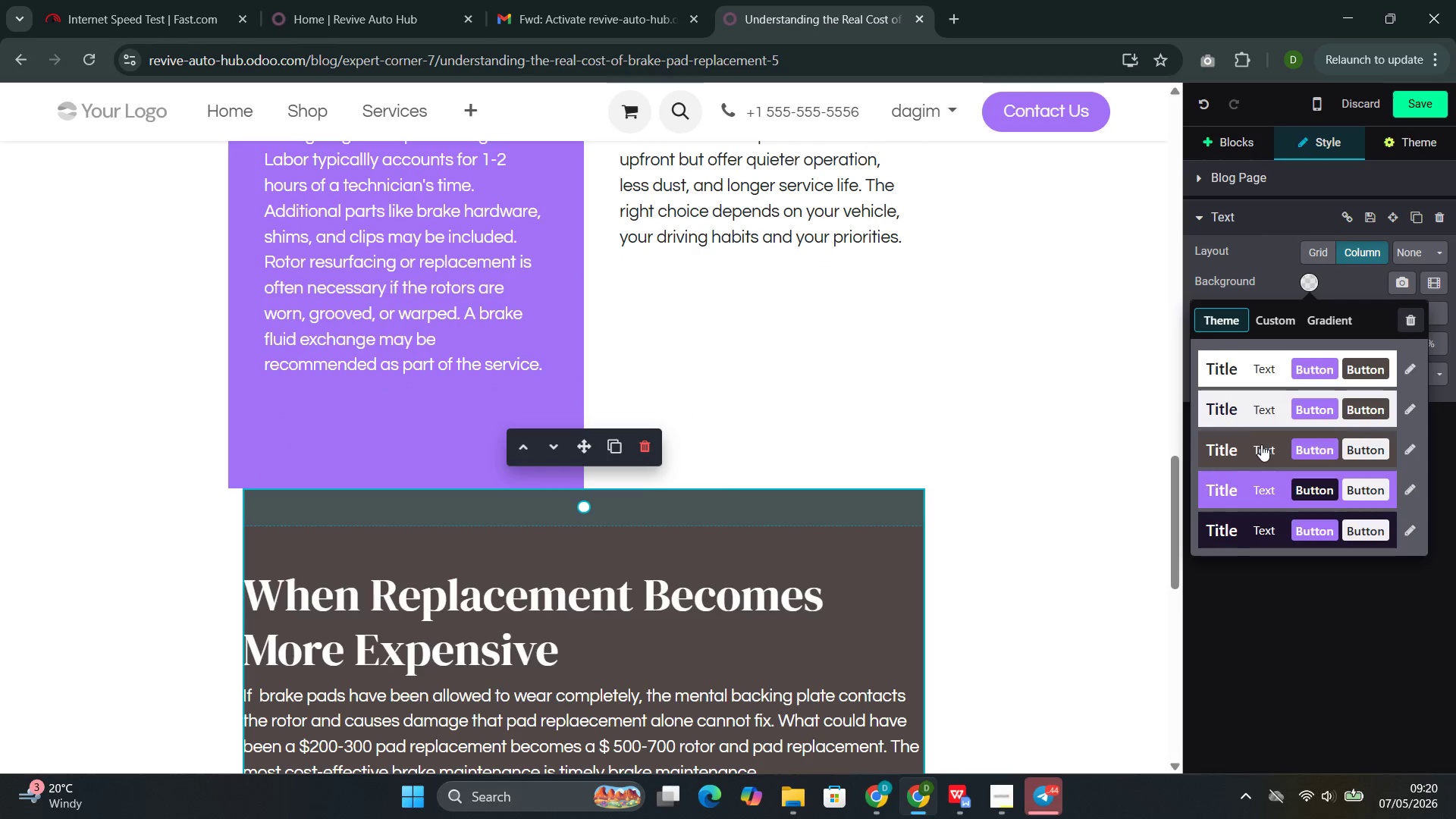 
left_click([1253, 453])
 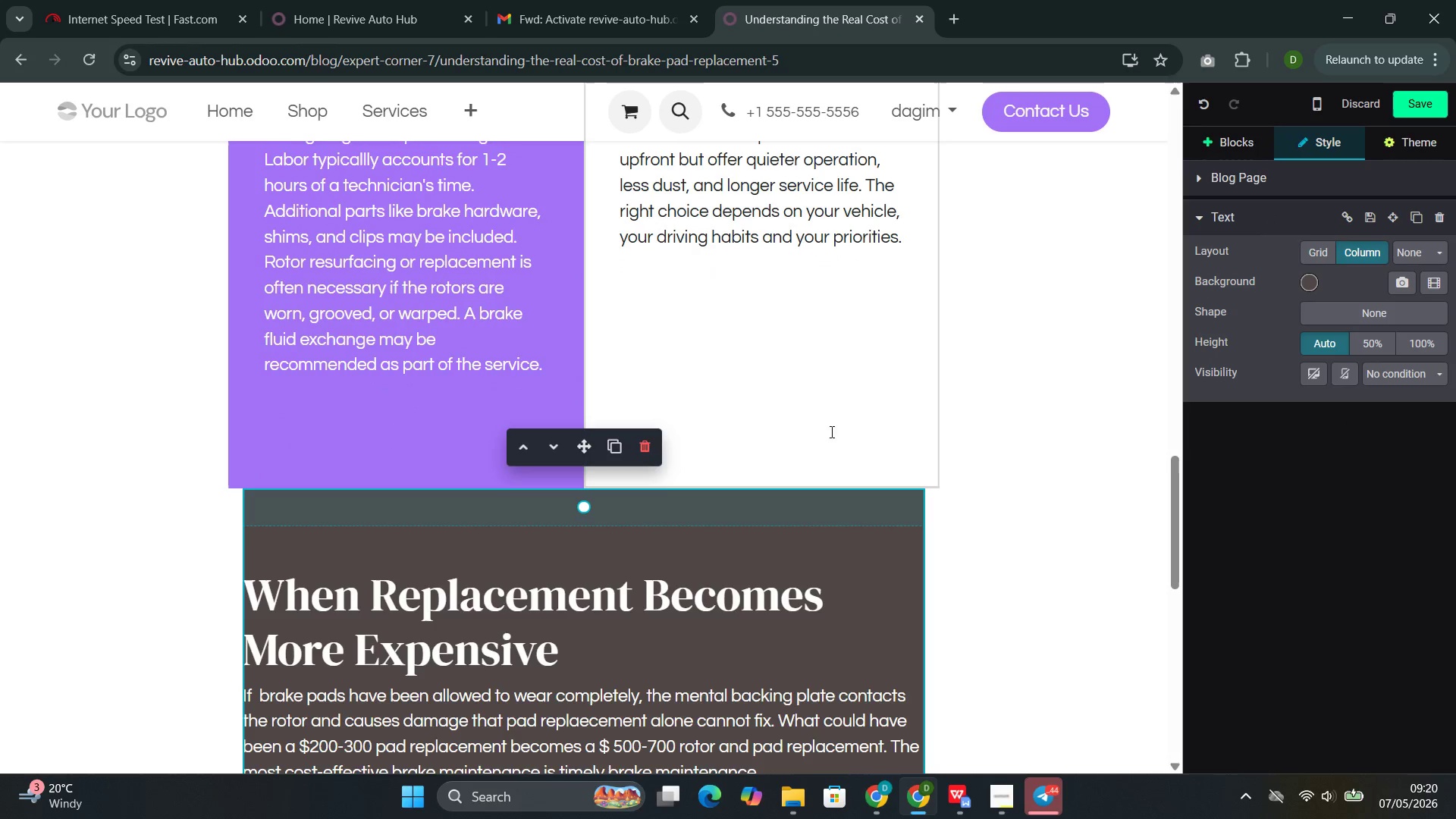 
scroll: coordinate [823, 438], scroll_direction: down, amount: 4.0
 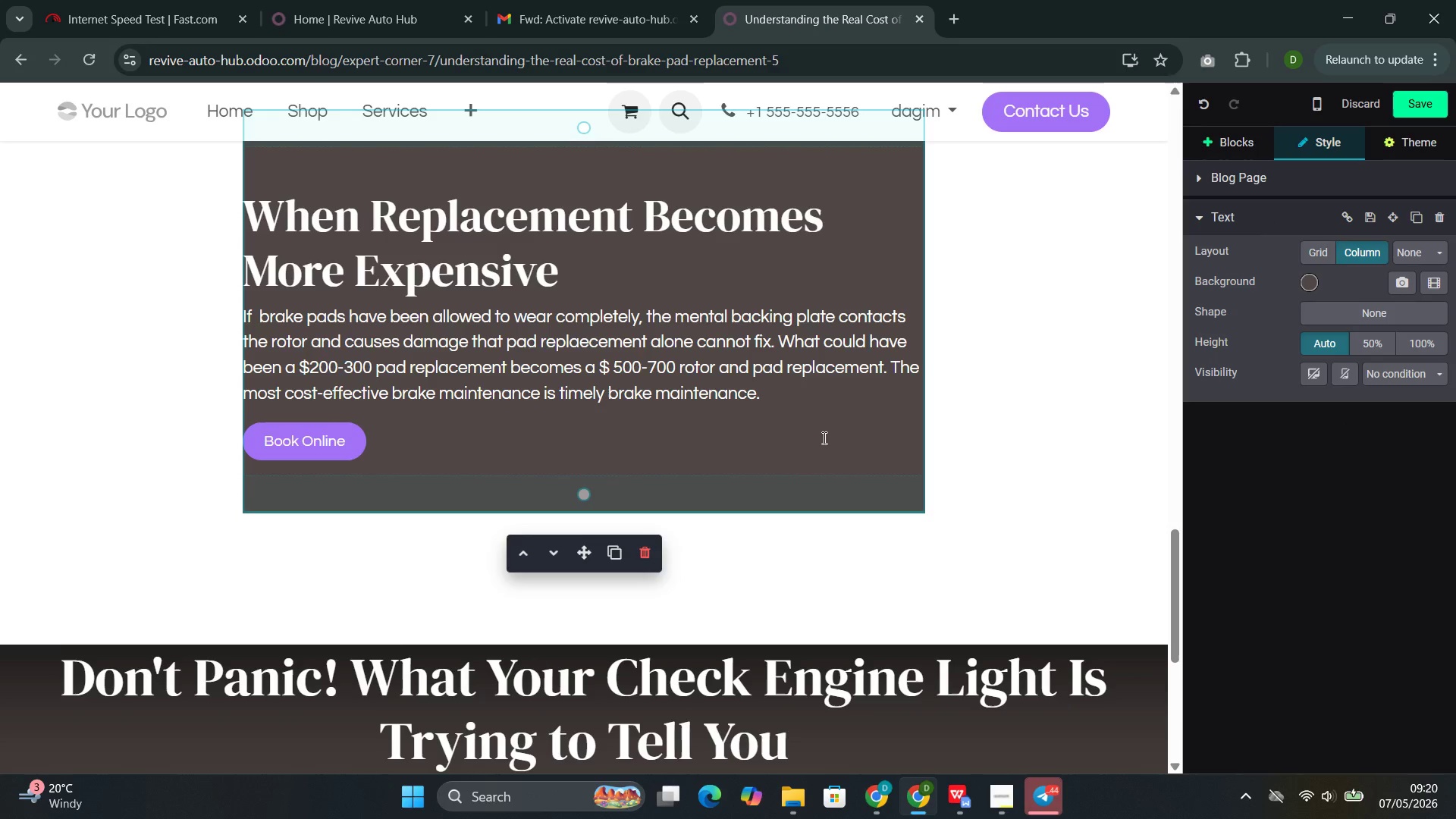 
scroll: coordinate [823, 438], scroll_direction: up, amount: 19.0
 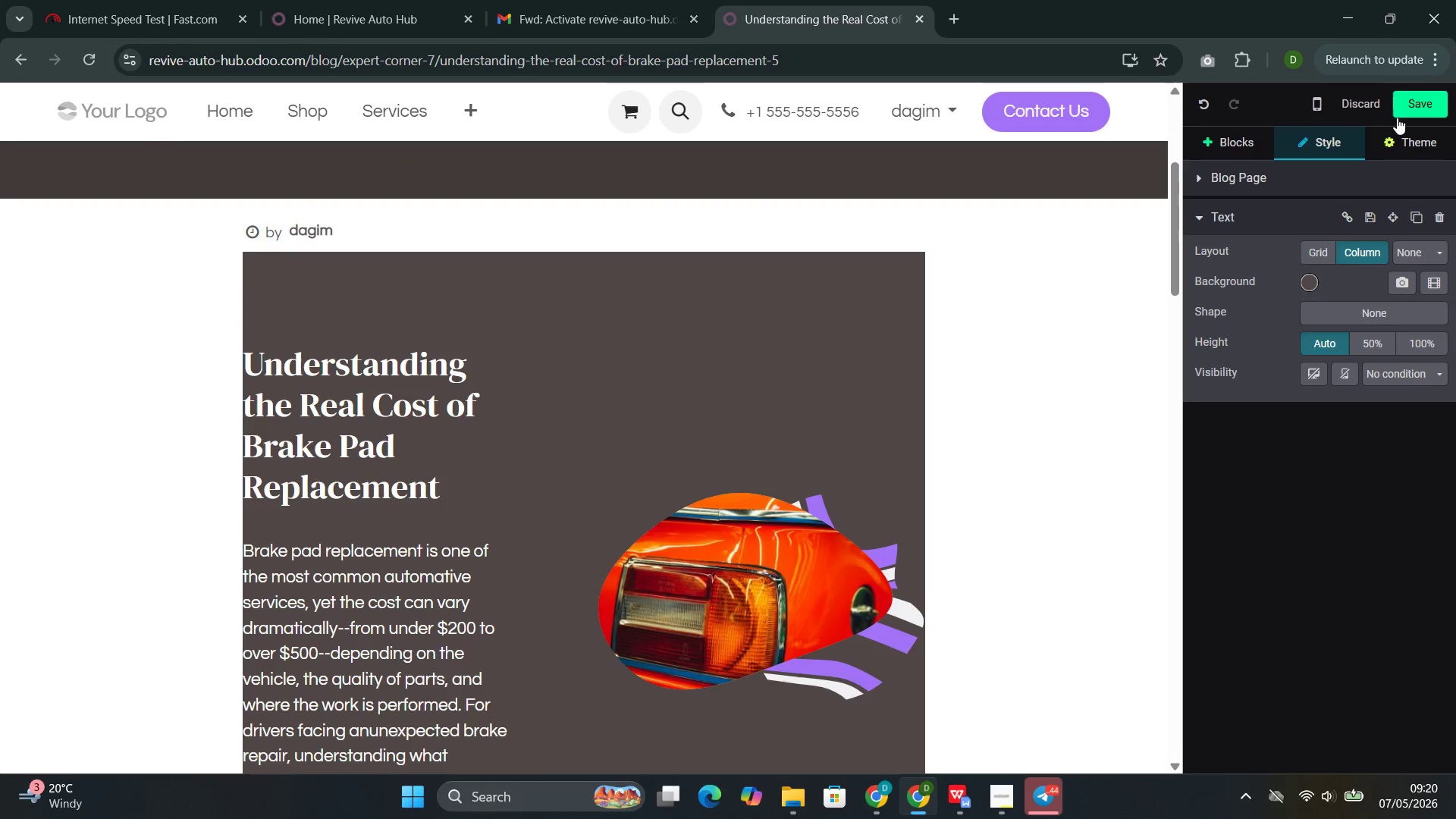 
left_click([1403, 111])
 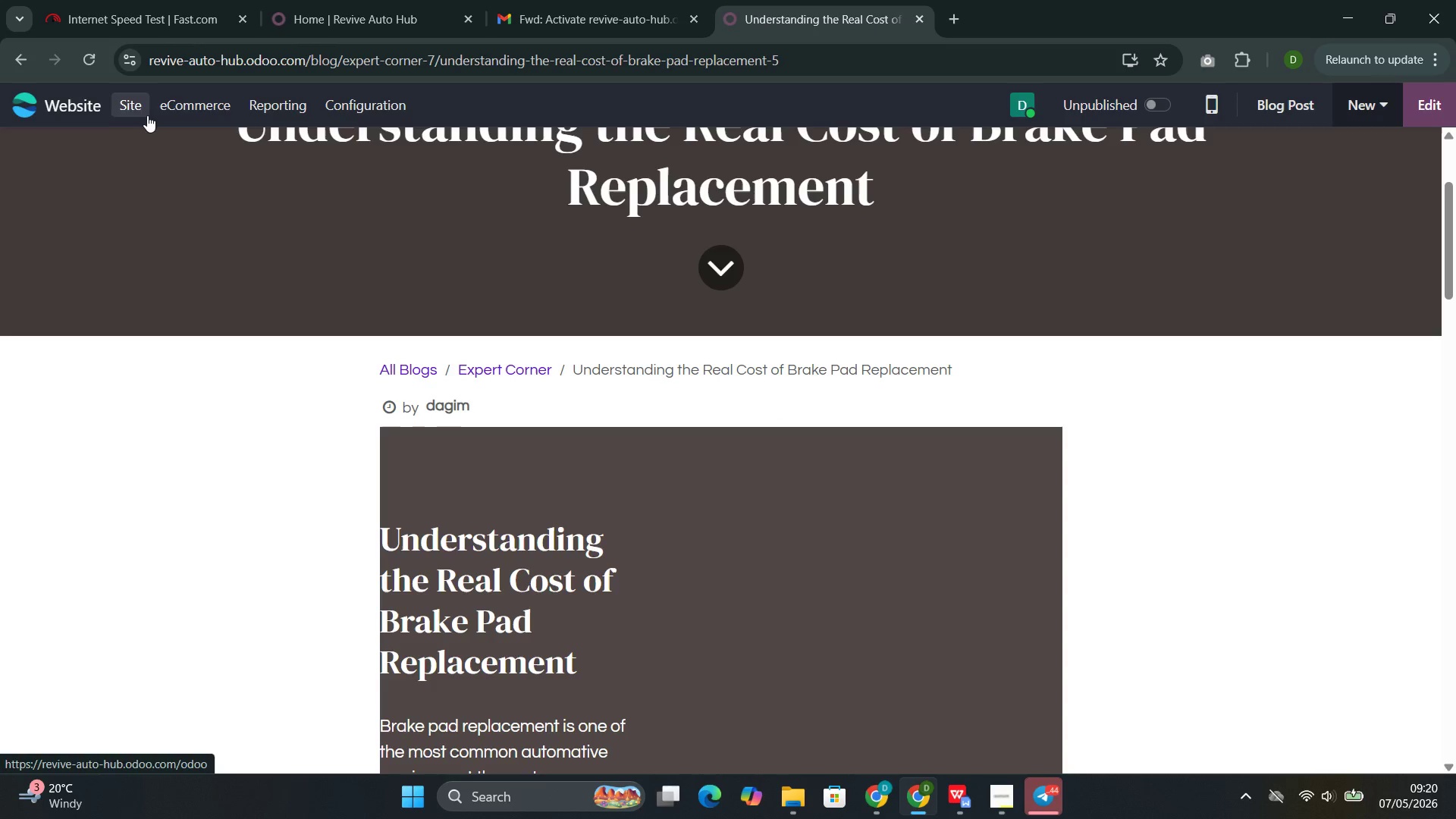 
left_click([141, 106])
 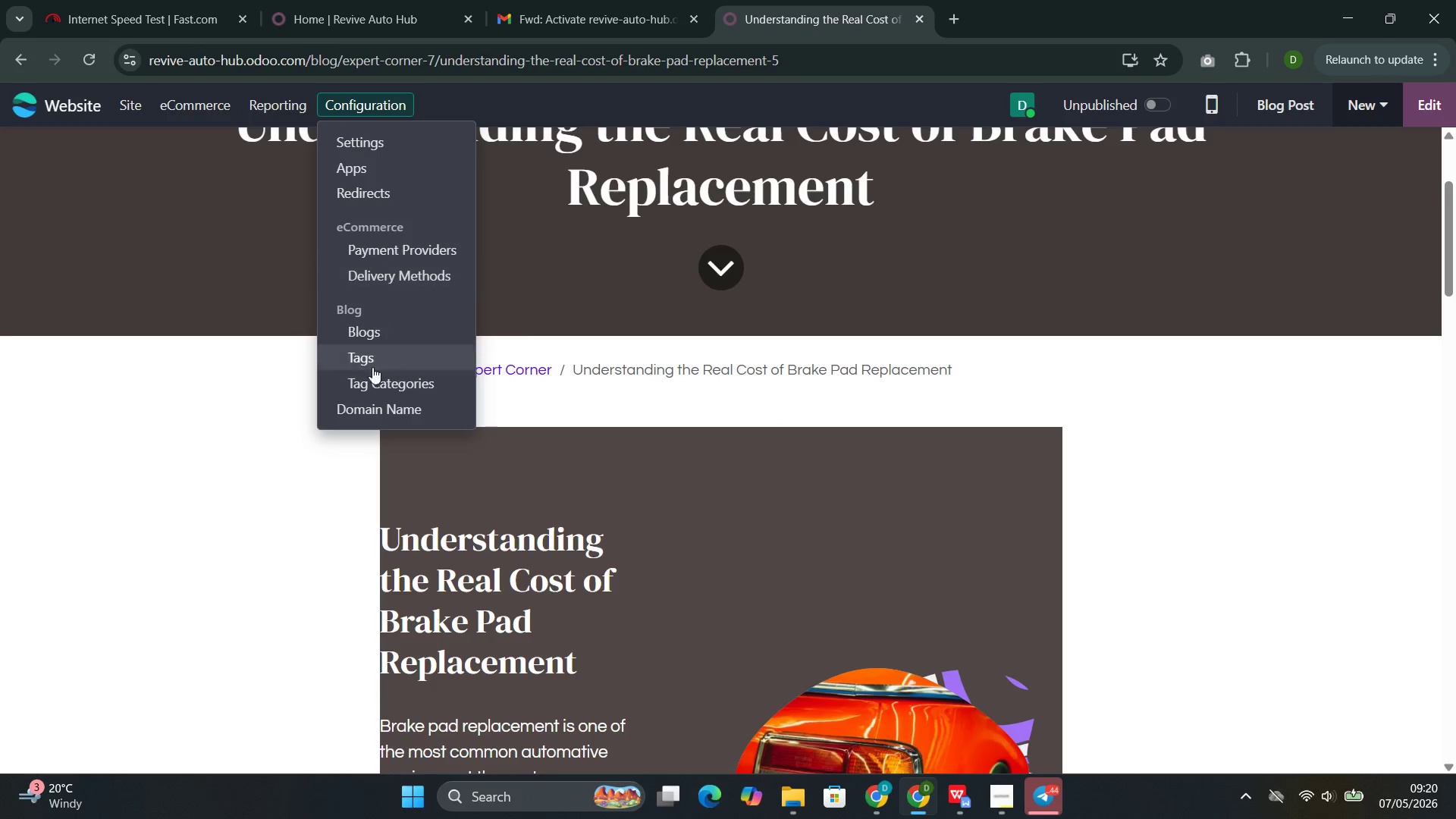 
left_click([373, 357])
 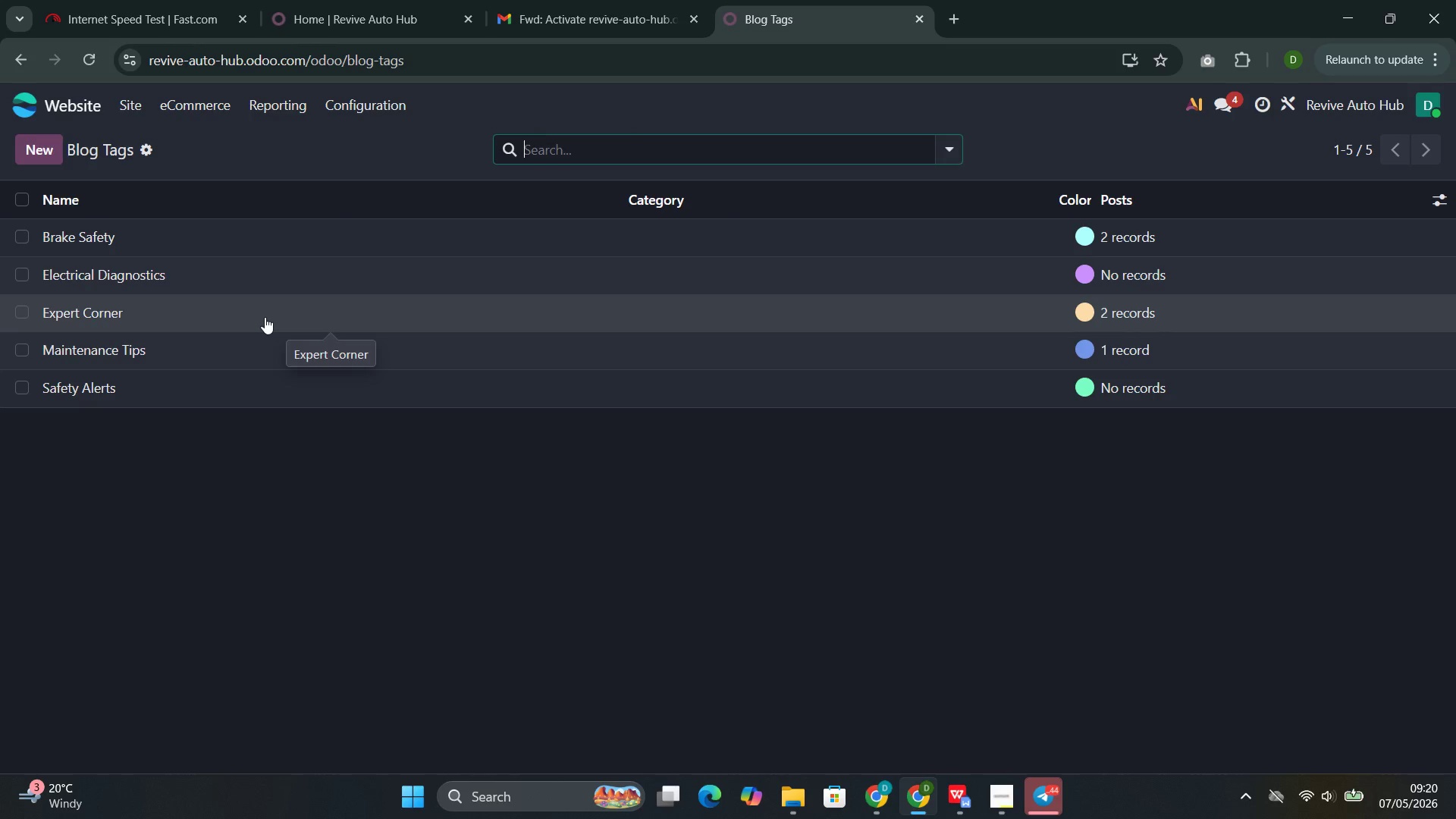 
wait(36.98)
 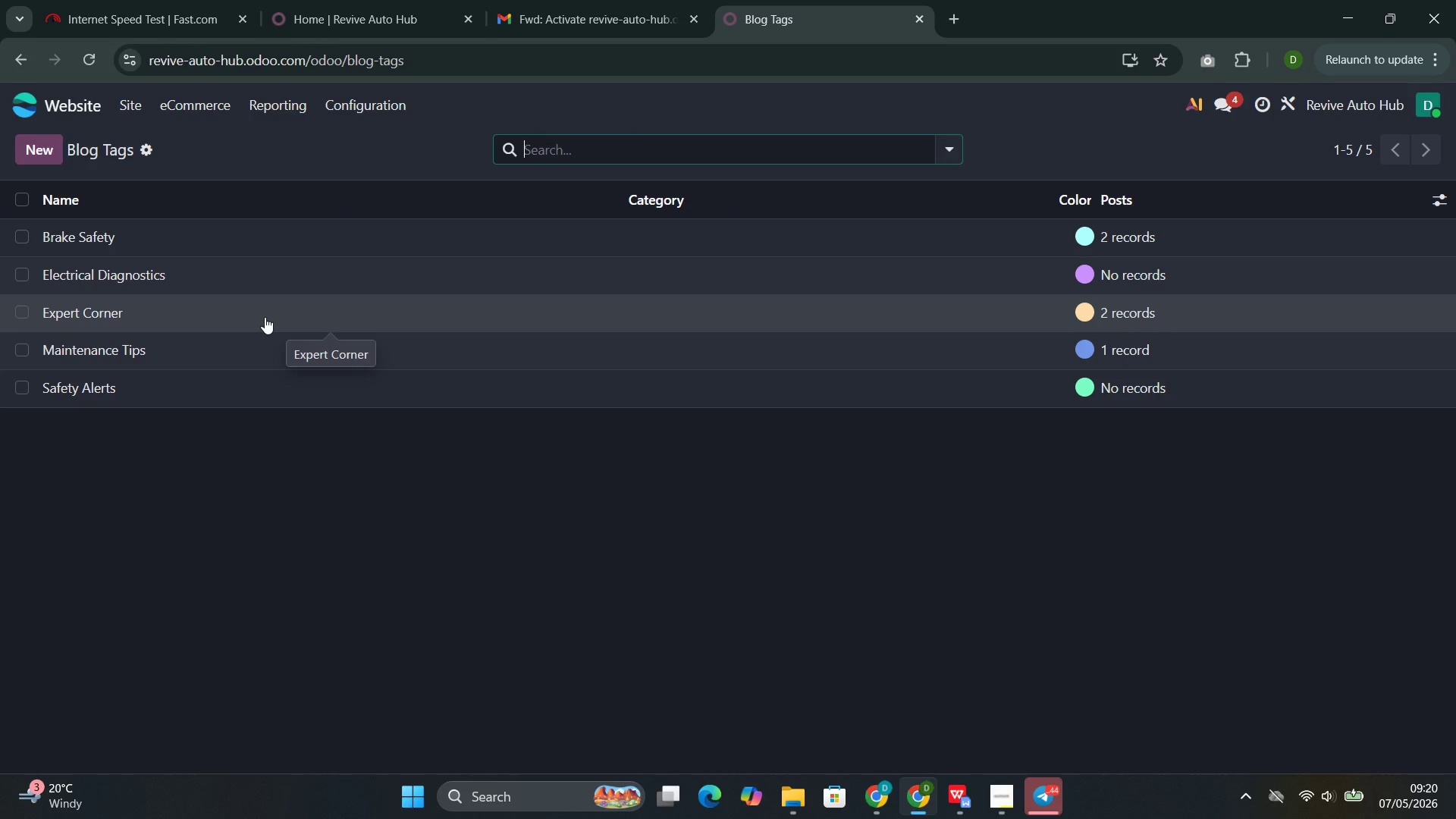 
left_click([262, 234])
 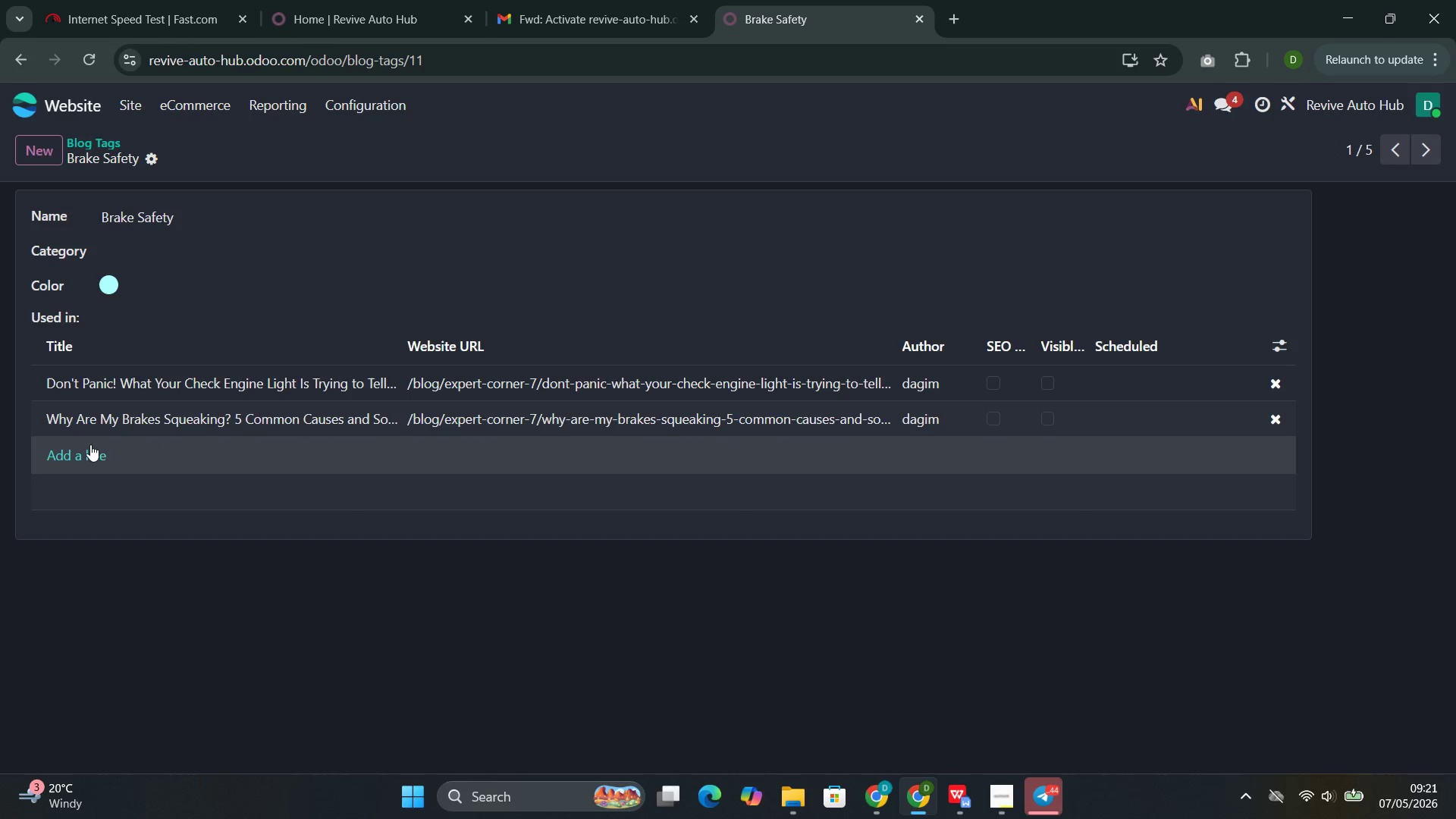 
left_click([73, 460])
 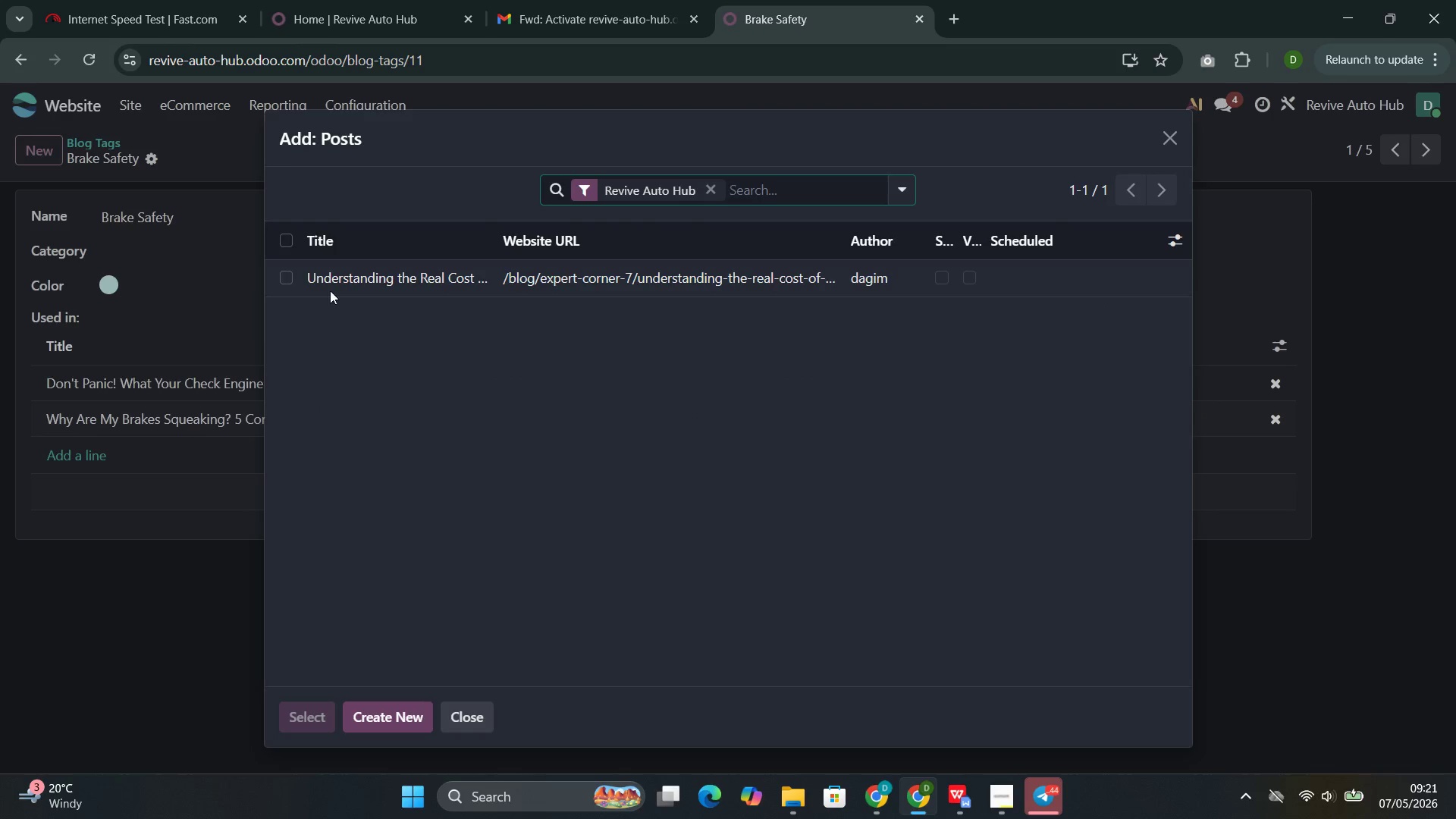 
left_click([341, 279])
 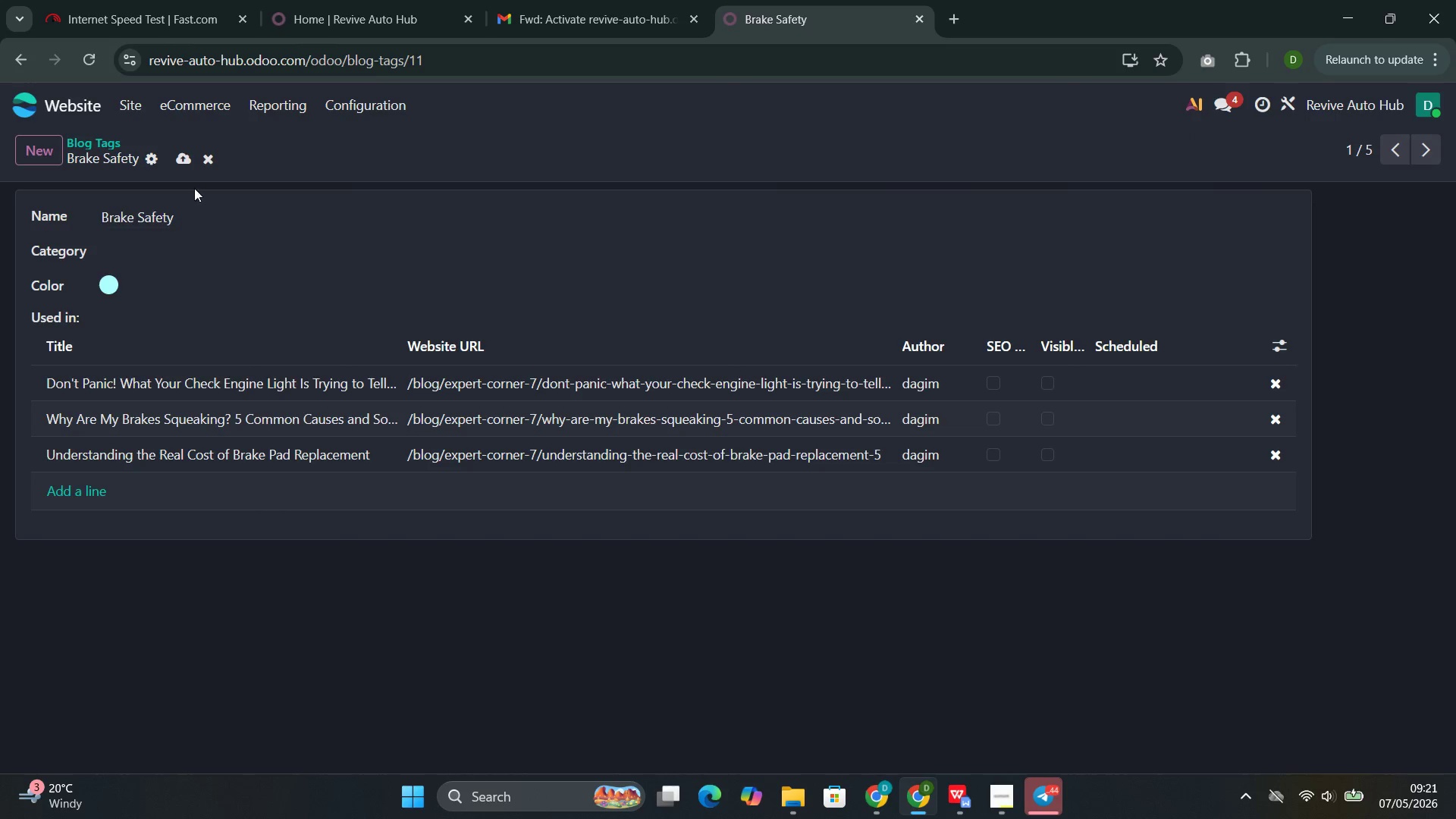 
left_click([184, 162])
 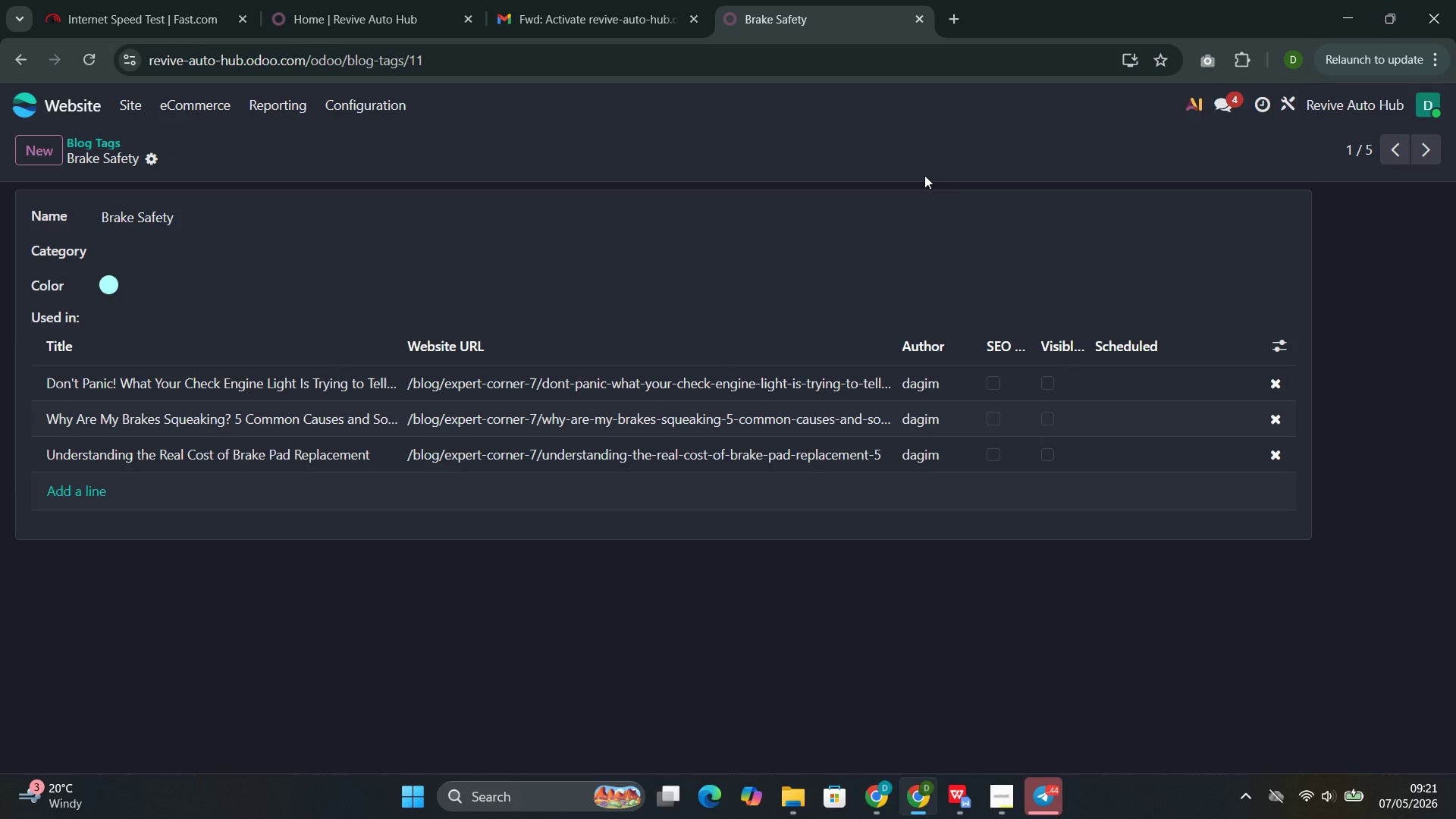 
left_click([1423, 149])
 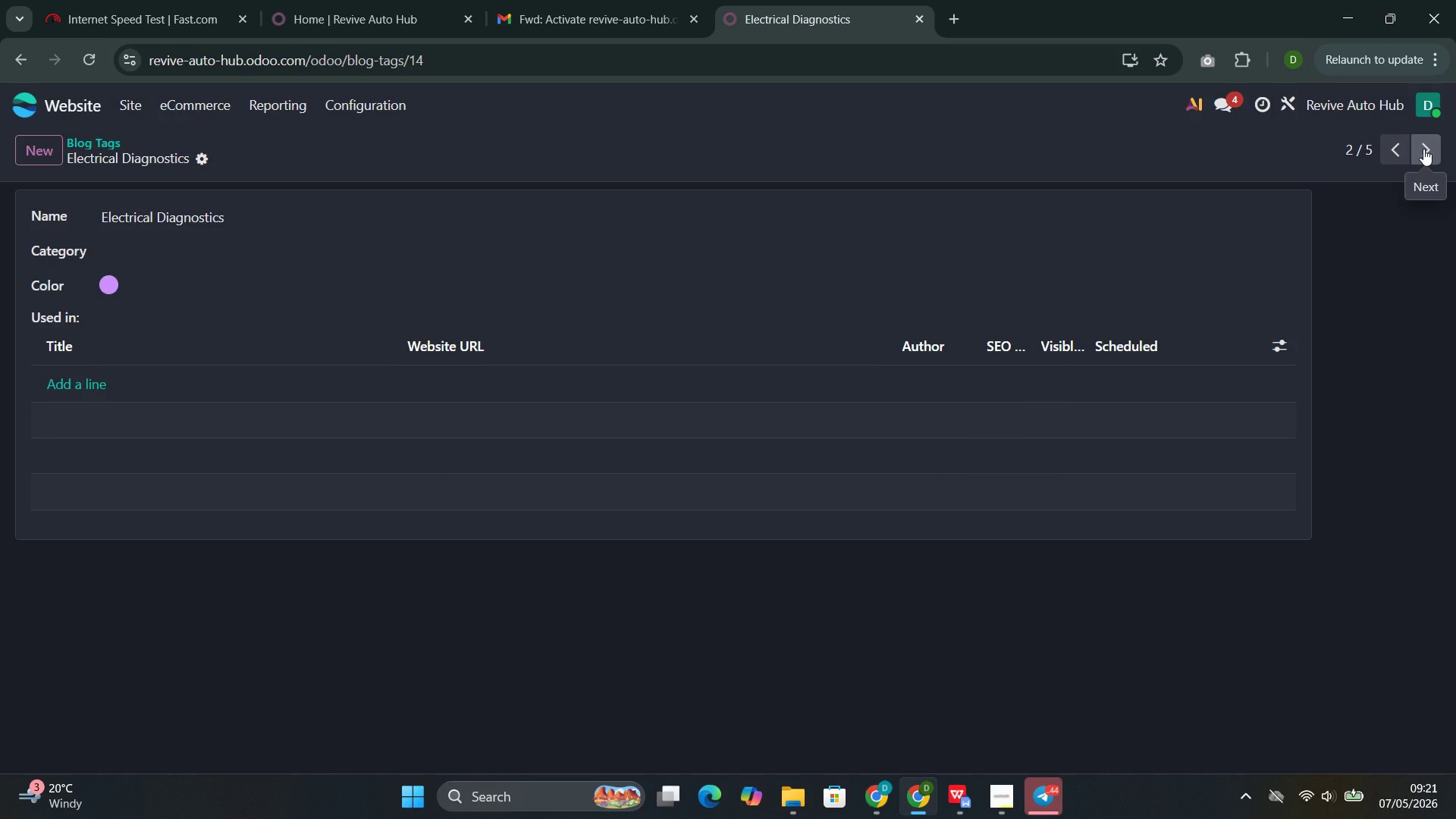 
left_click([1423, 149])
 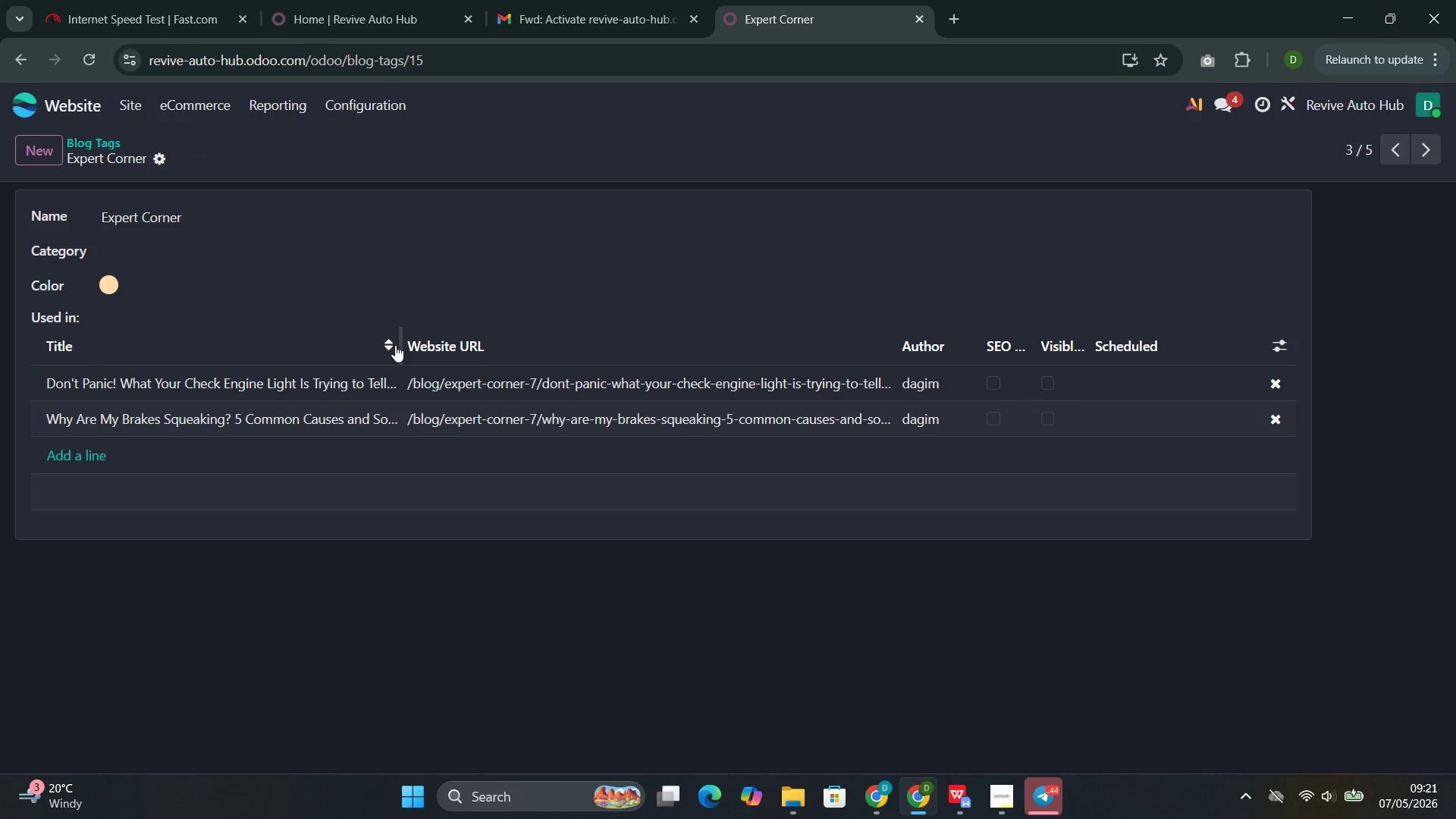 
left_click([81, 450])
 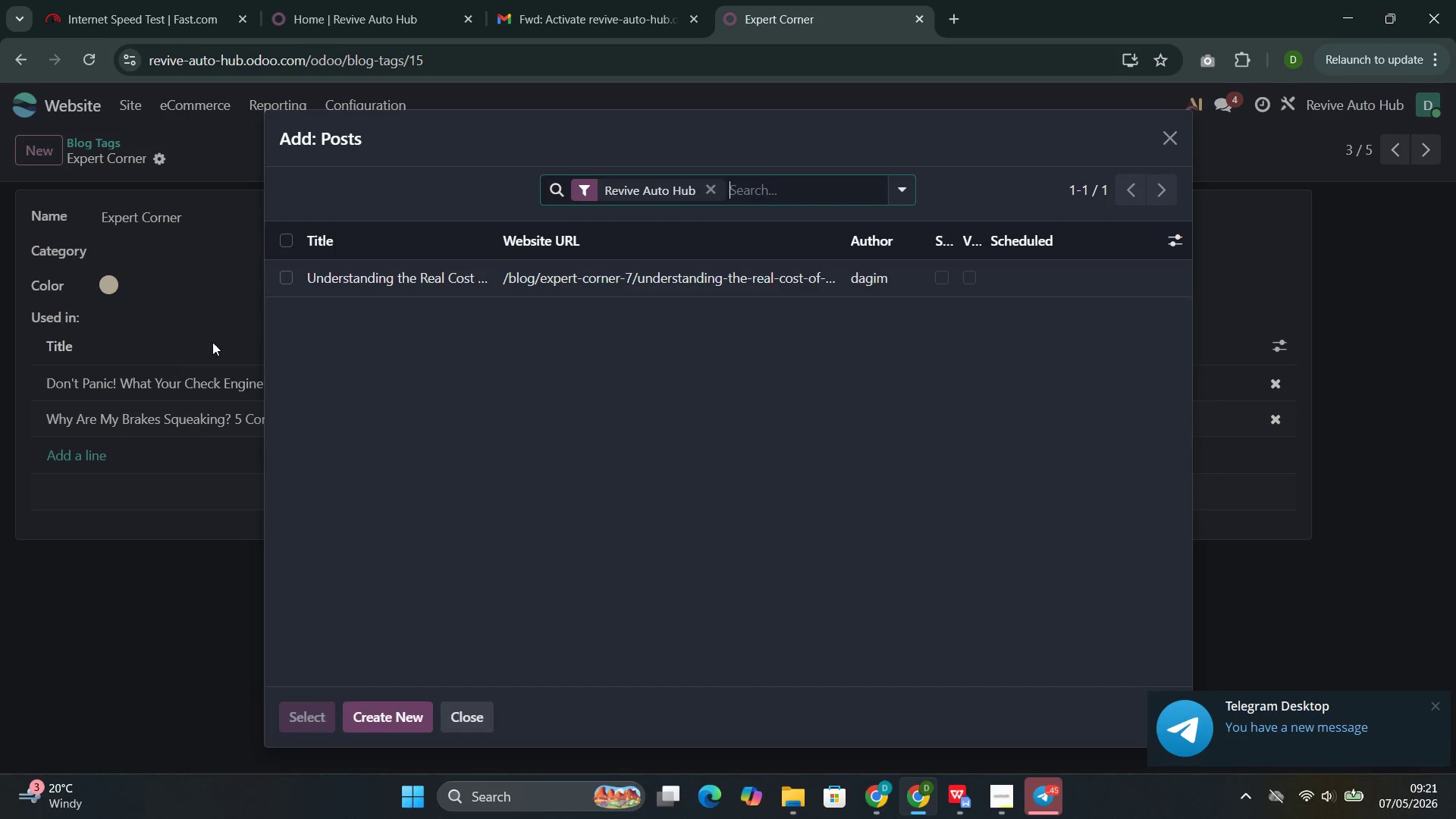 
left_click([364, 275])
 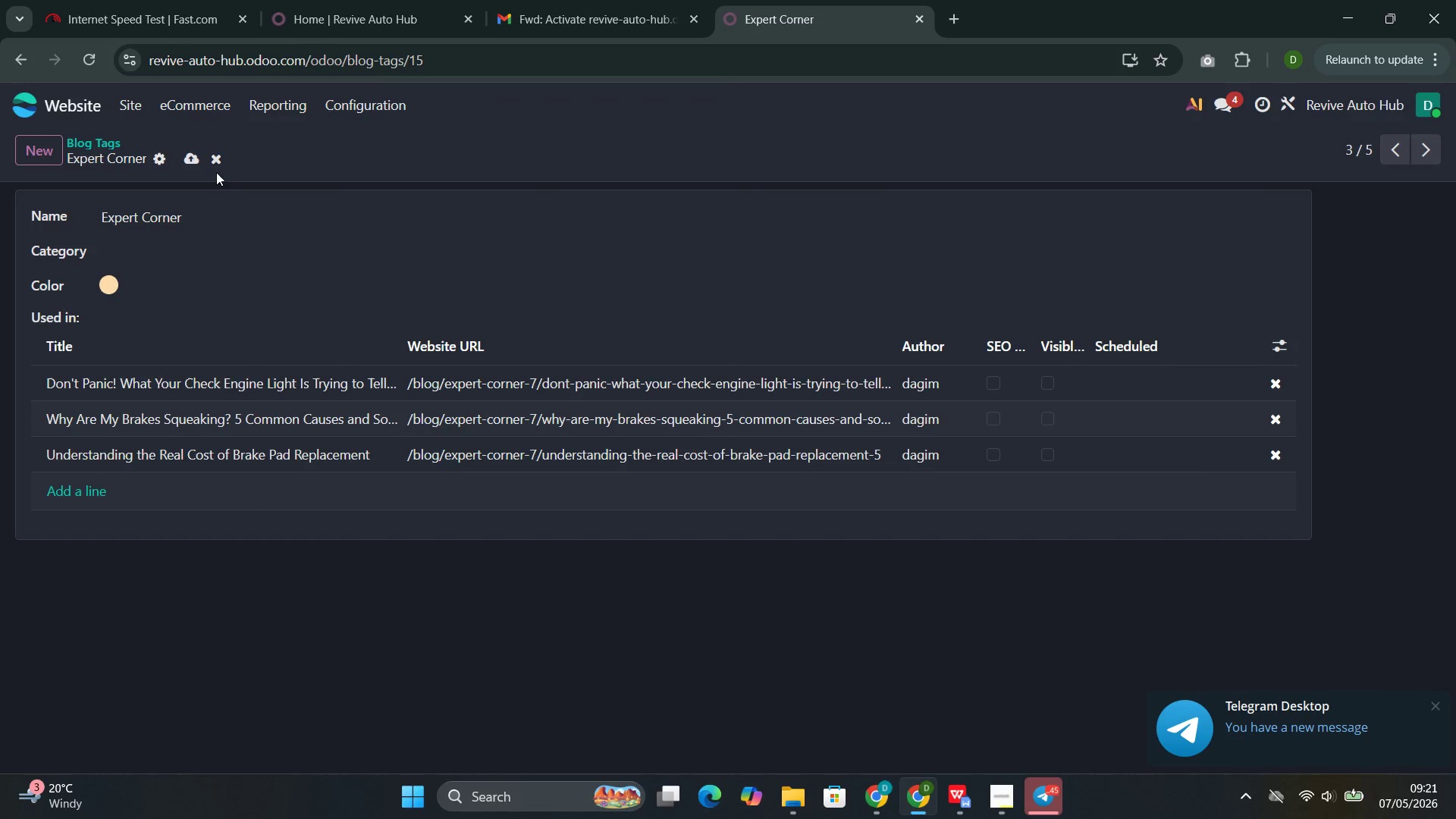 
left_click([192, 162])
 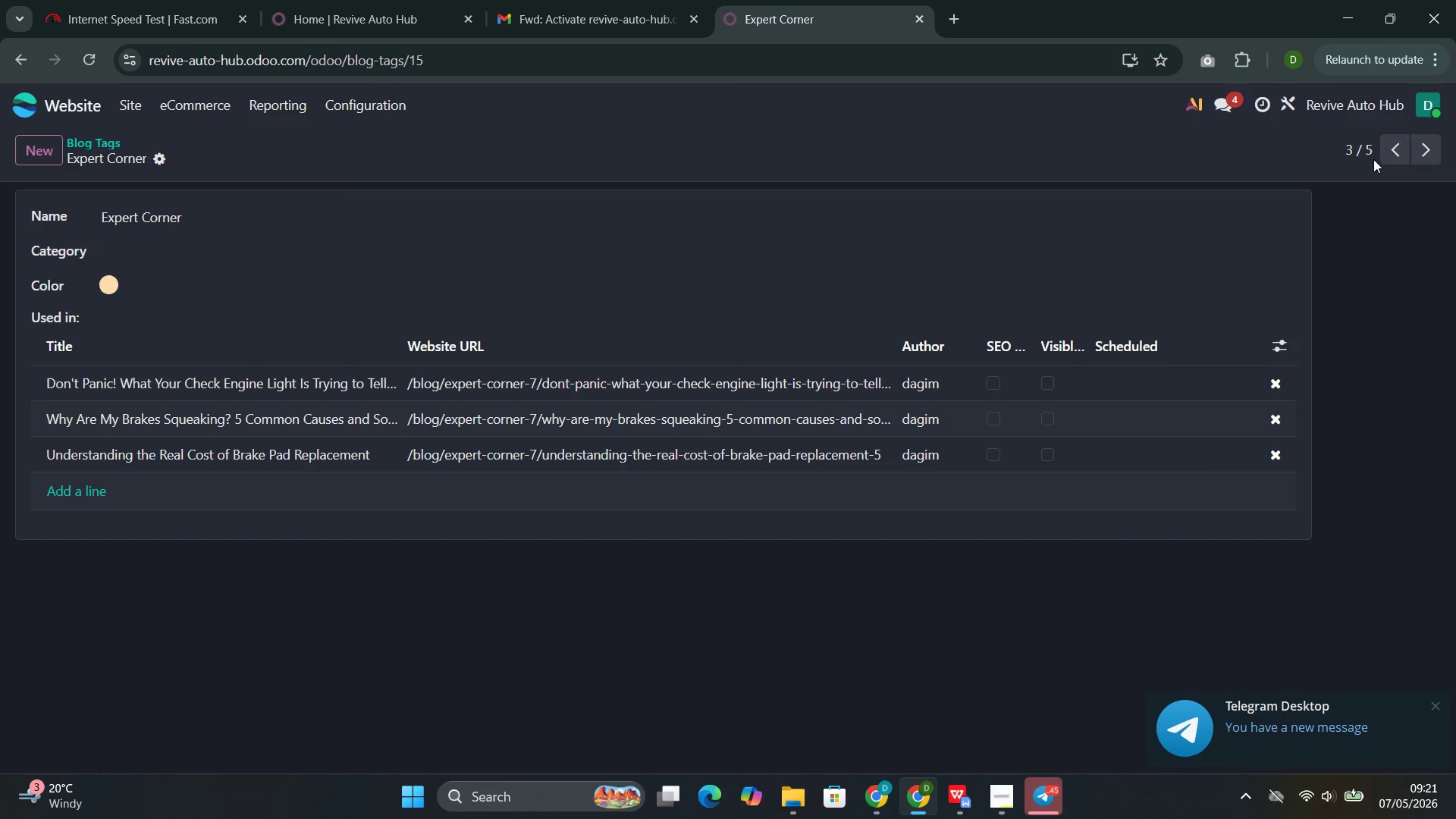 
left_click([1417, 148])
 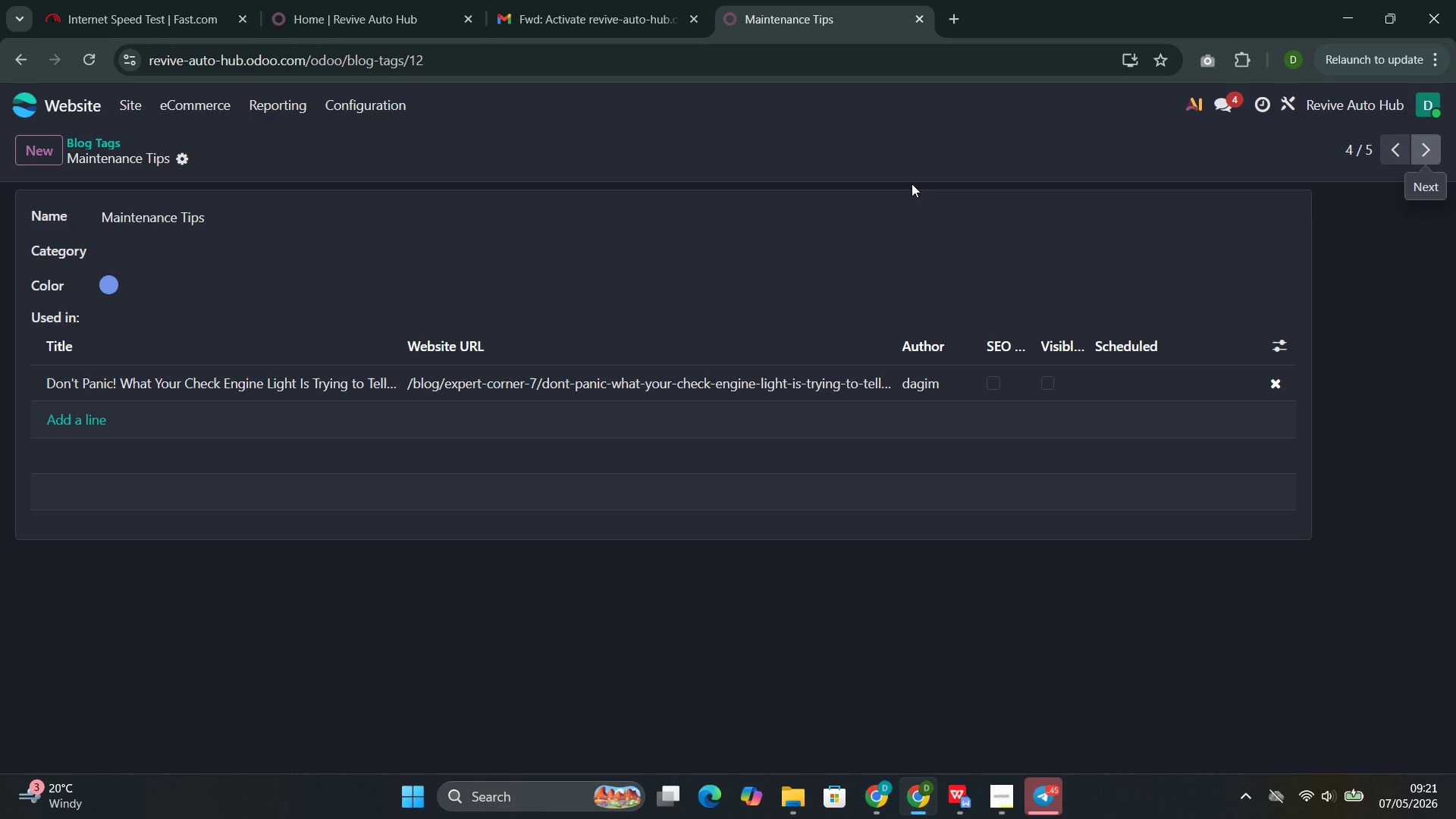 
wait(6.28)
 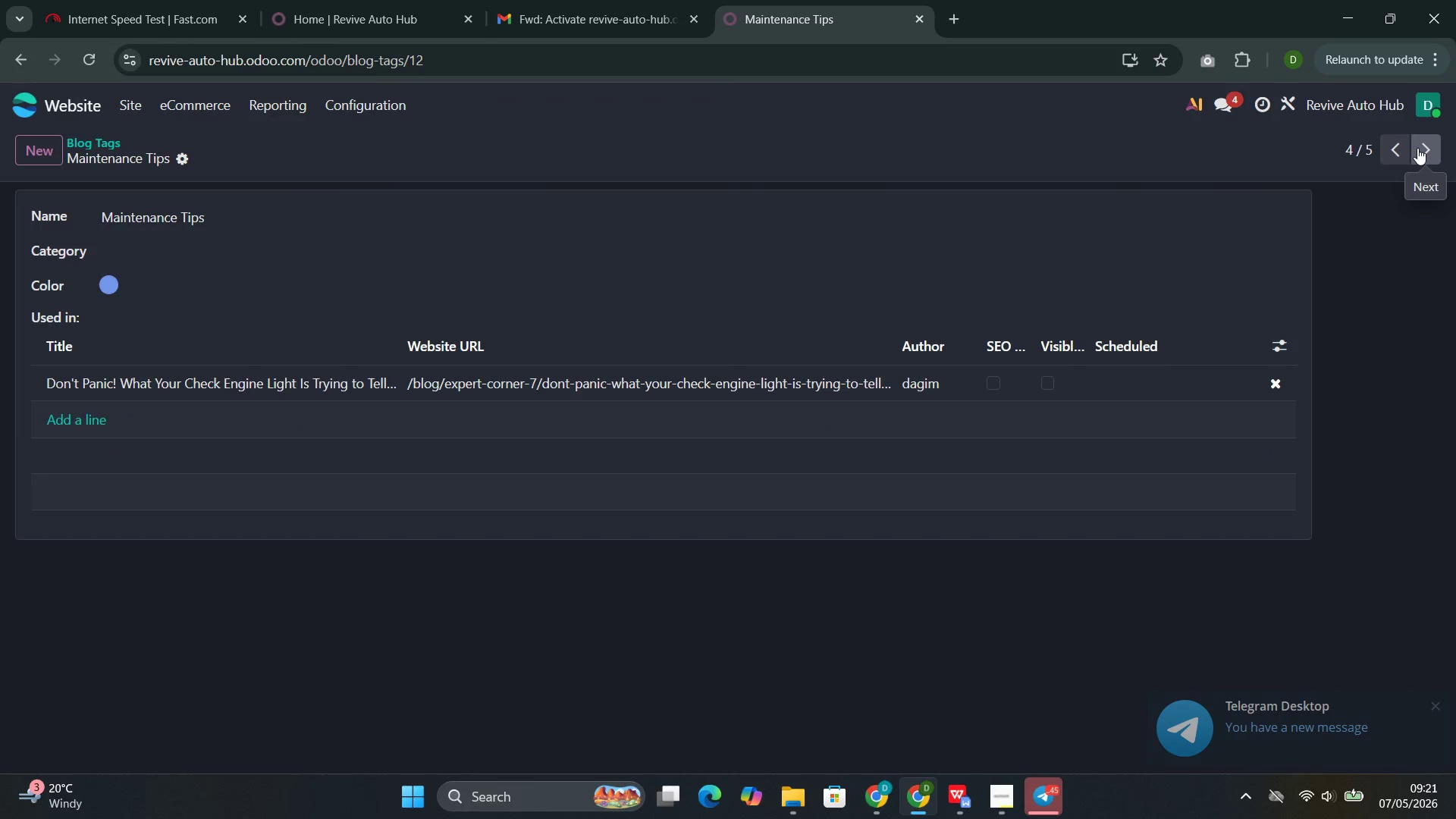 
left_click([74, 418])
 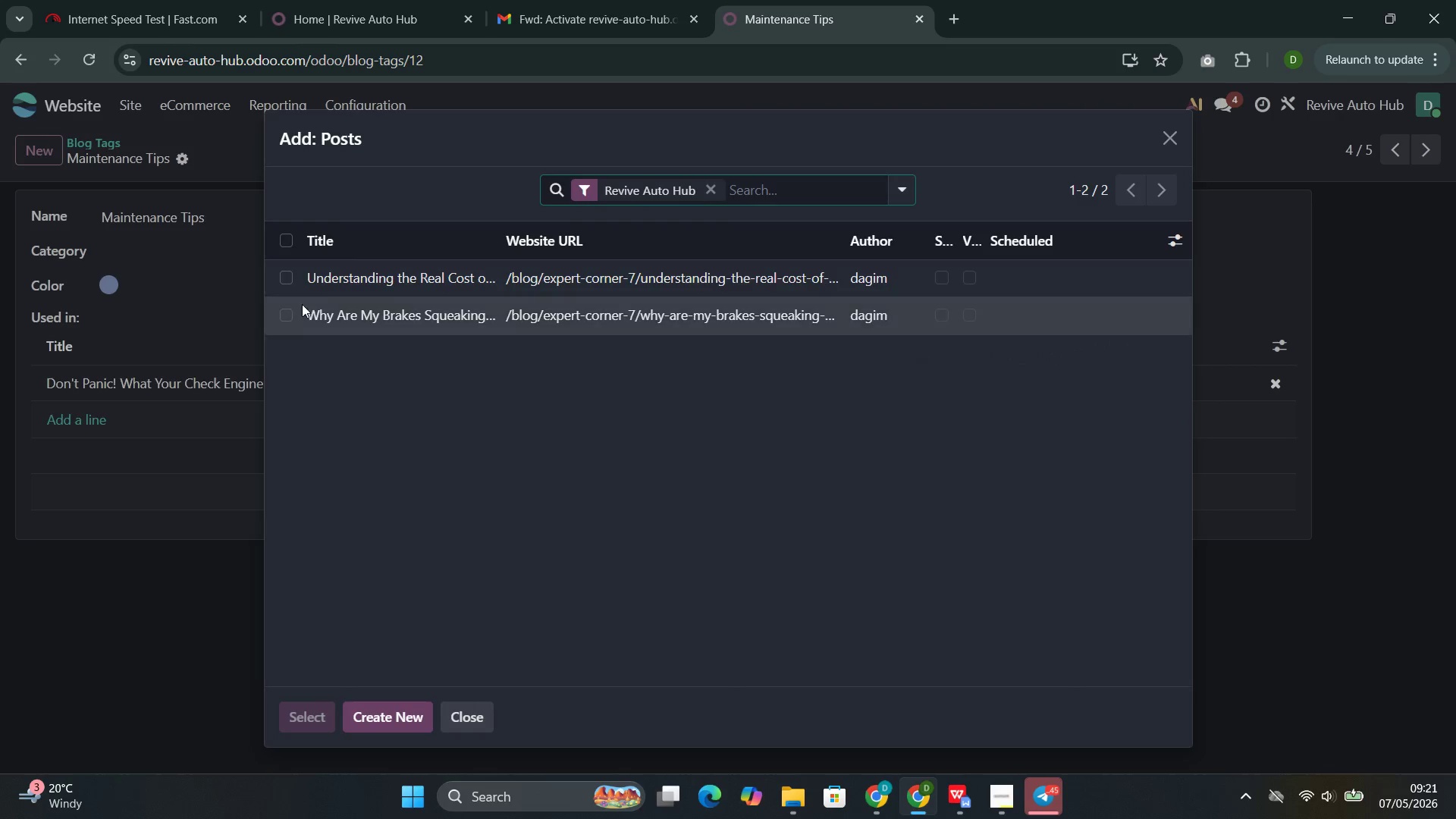 
left_click([350, 272])
 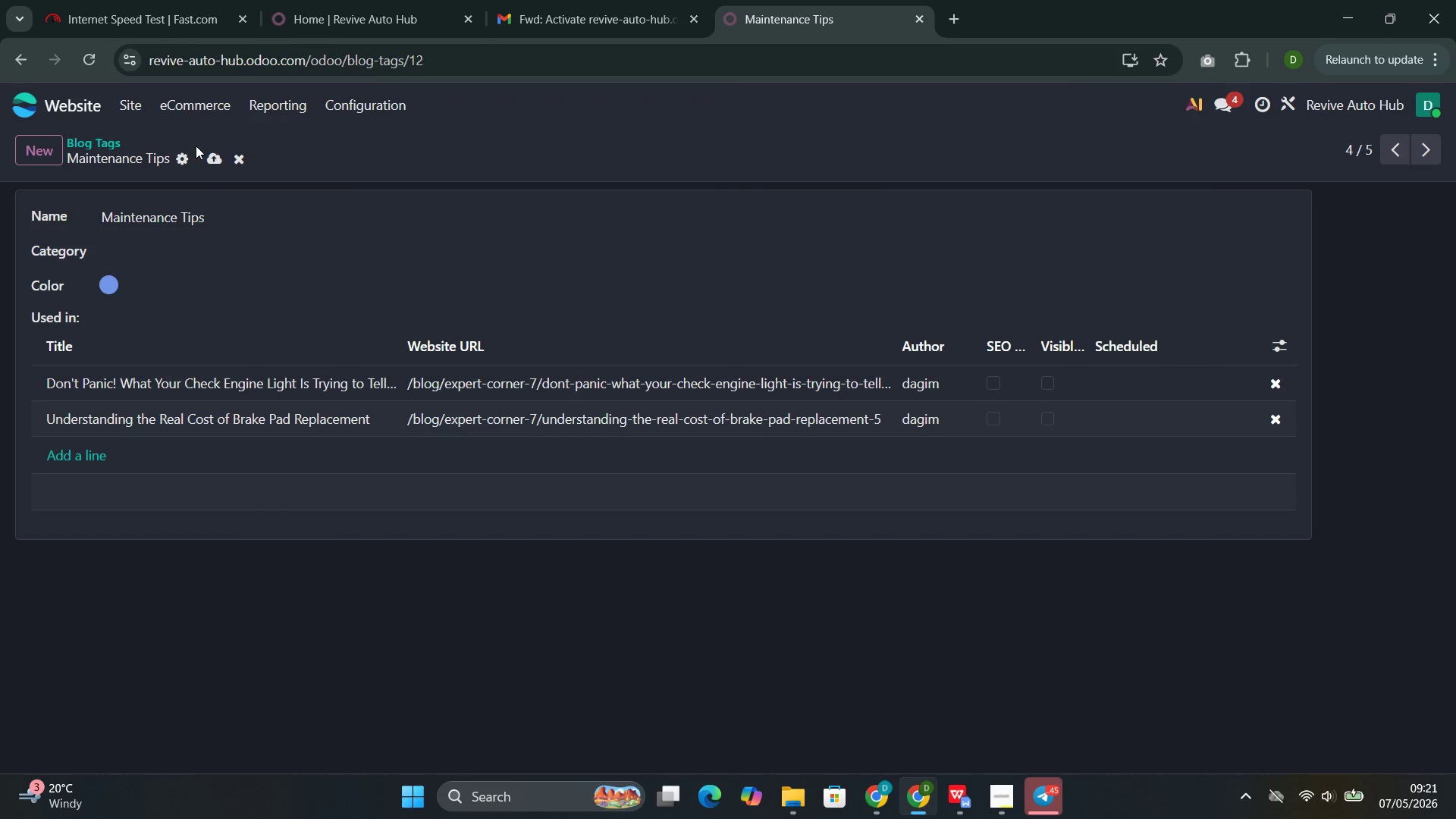 
left_click([211, 153])
 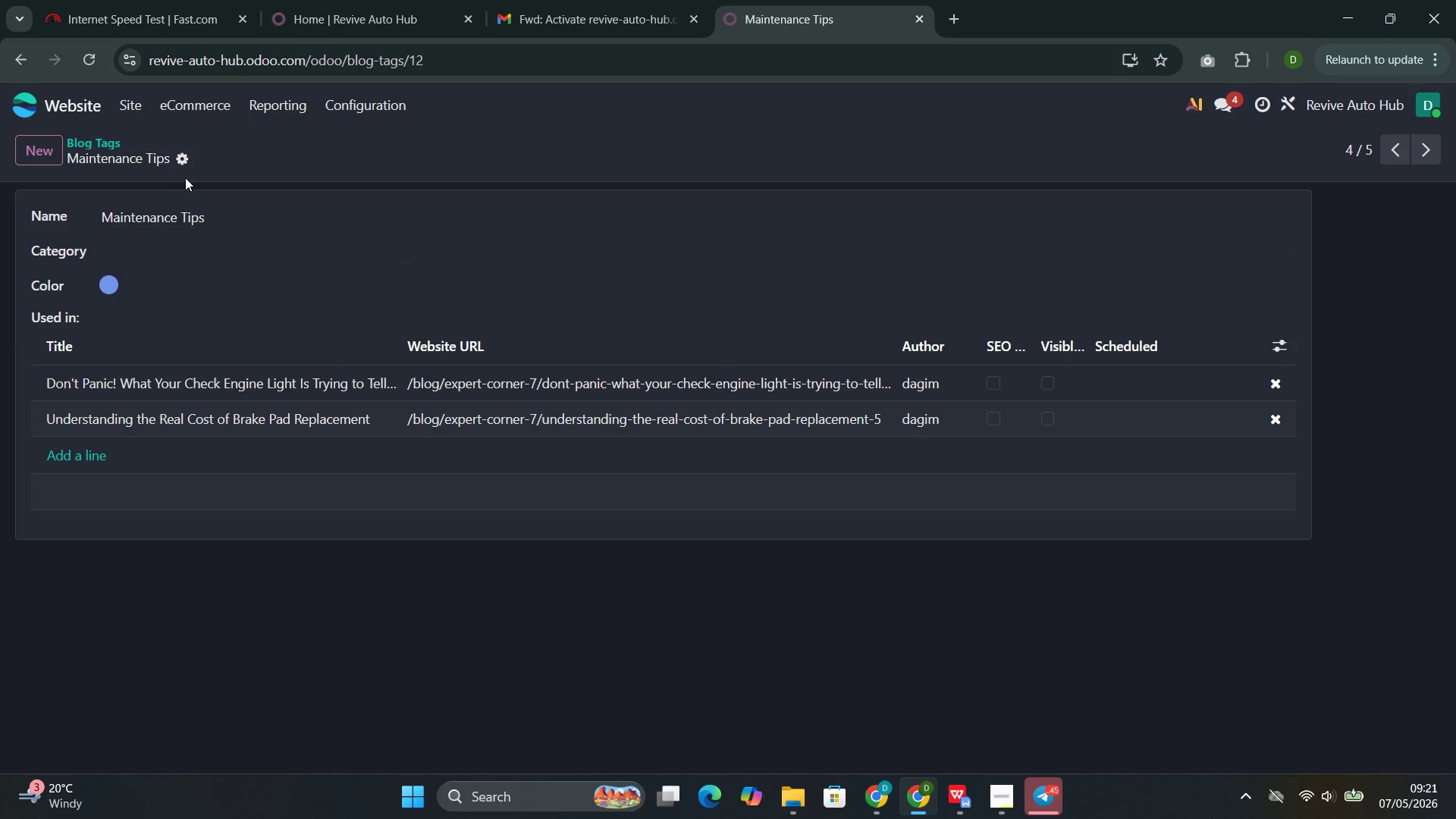 
wait(7.31)
 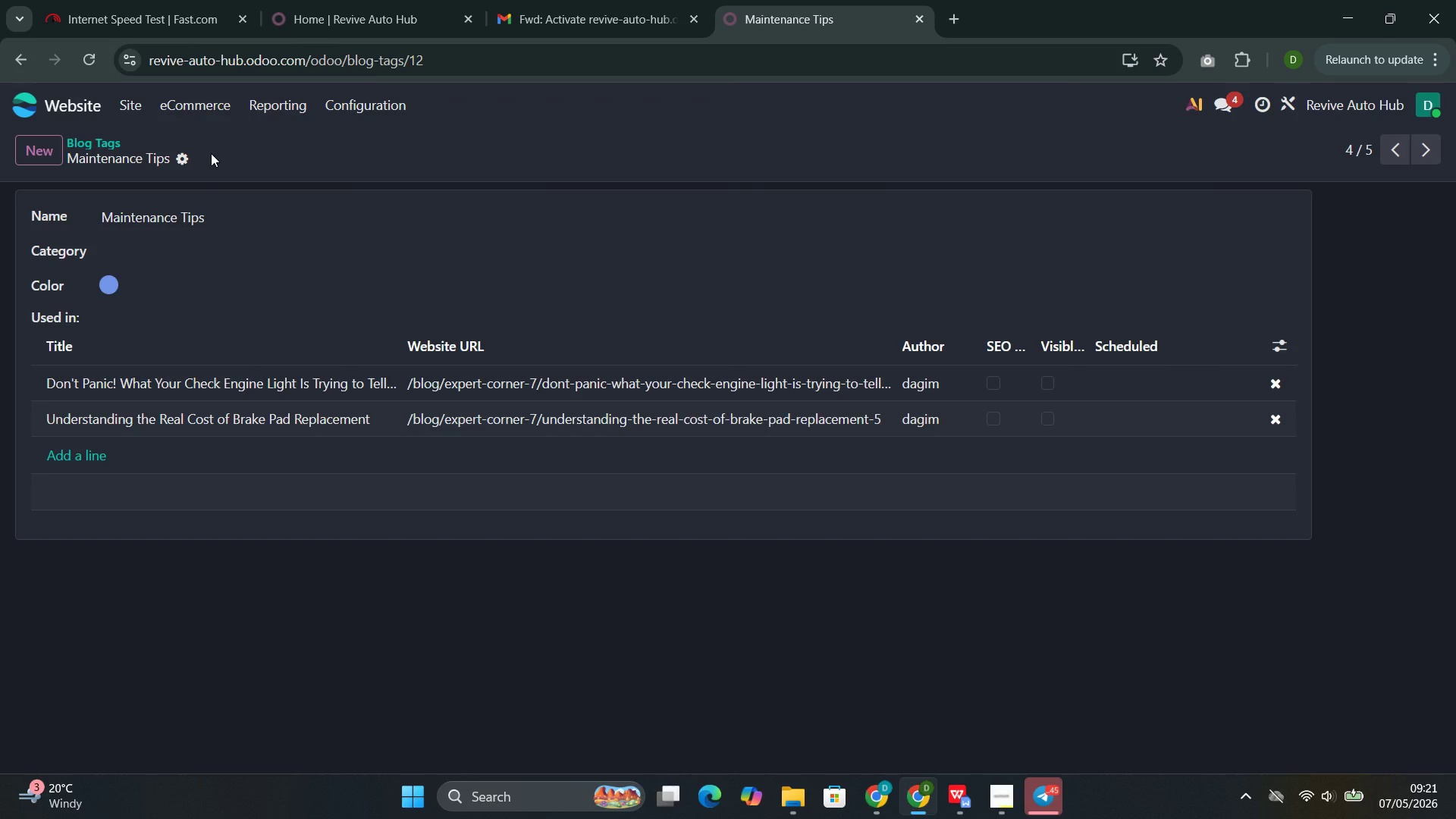 
left_click([347, 102])
 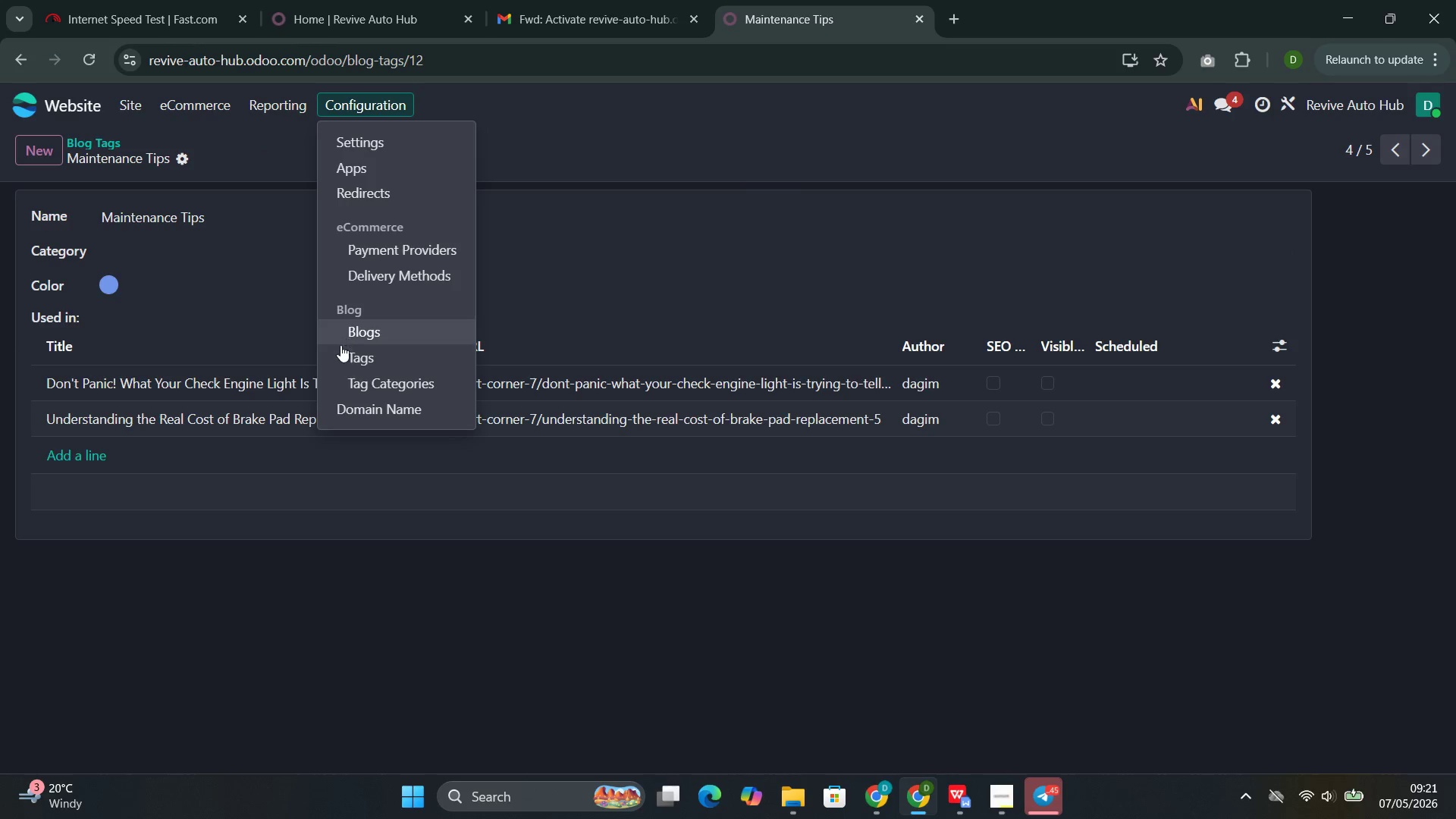 
left_click([340, 347])
 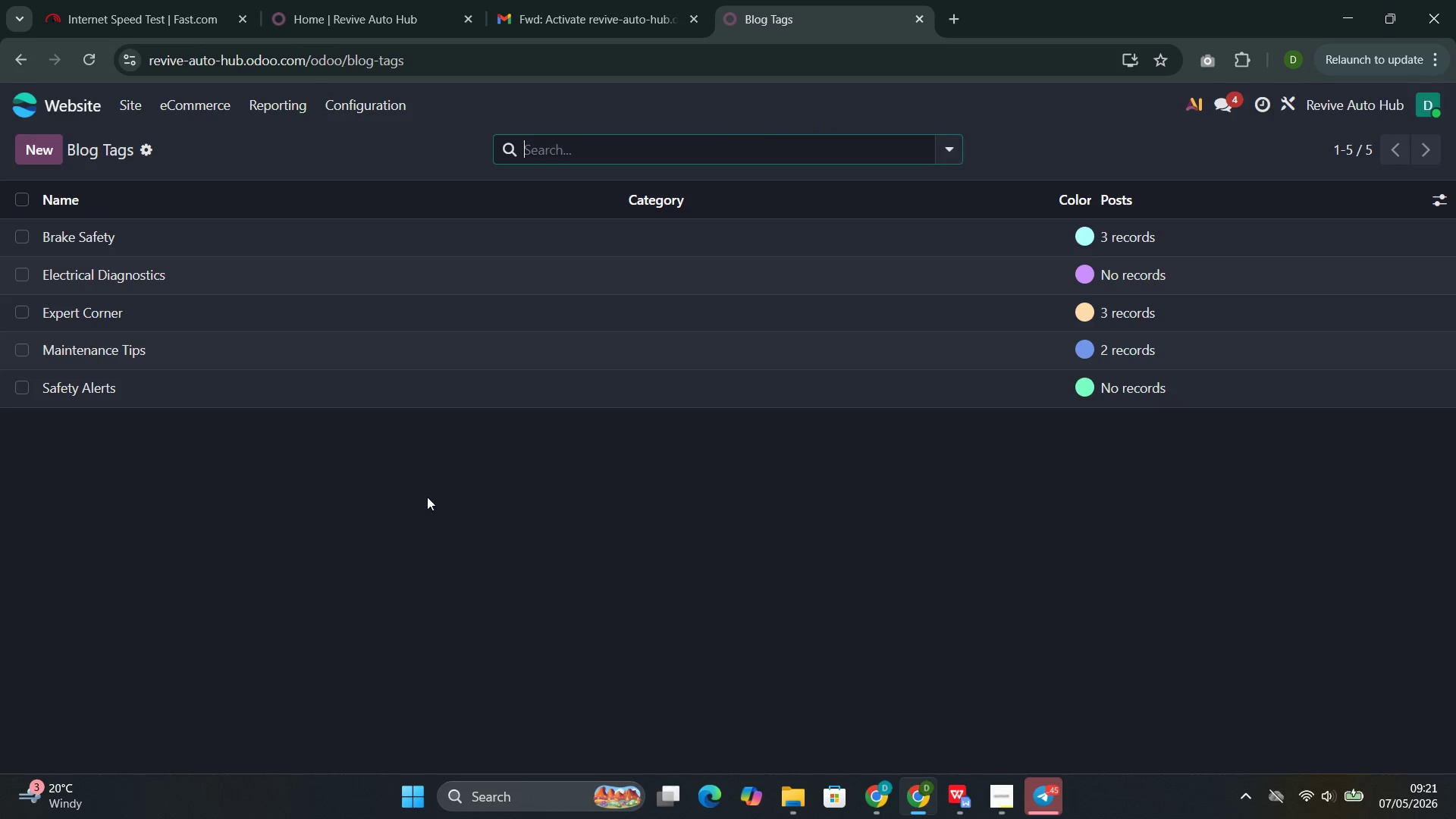 
left_click([431, 498])
 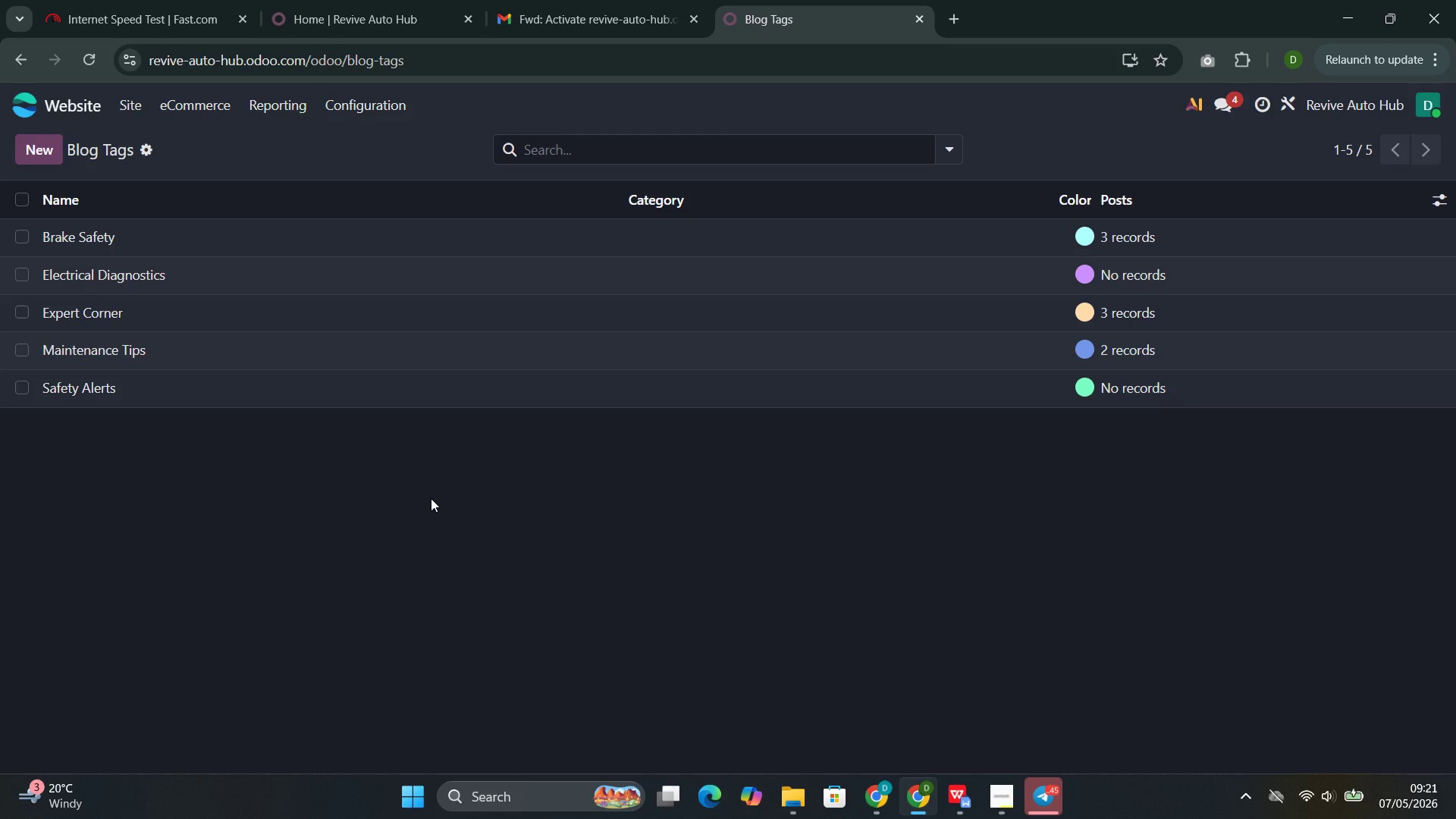 
wait(10.5)
 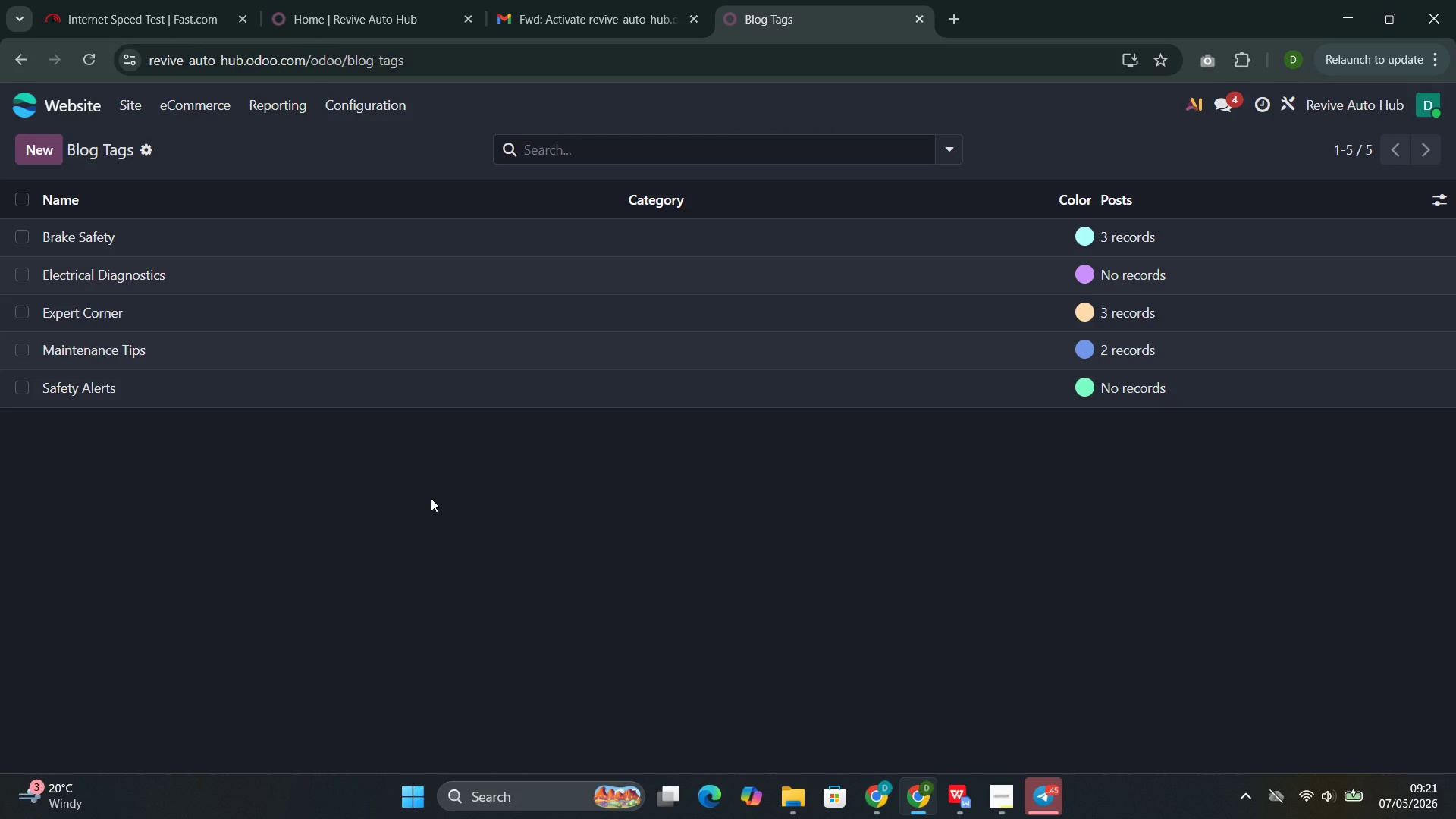 
left_click([137, 108])
 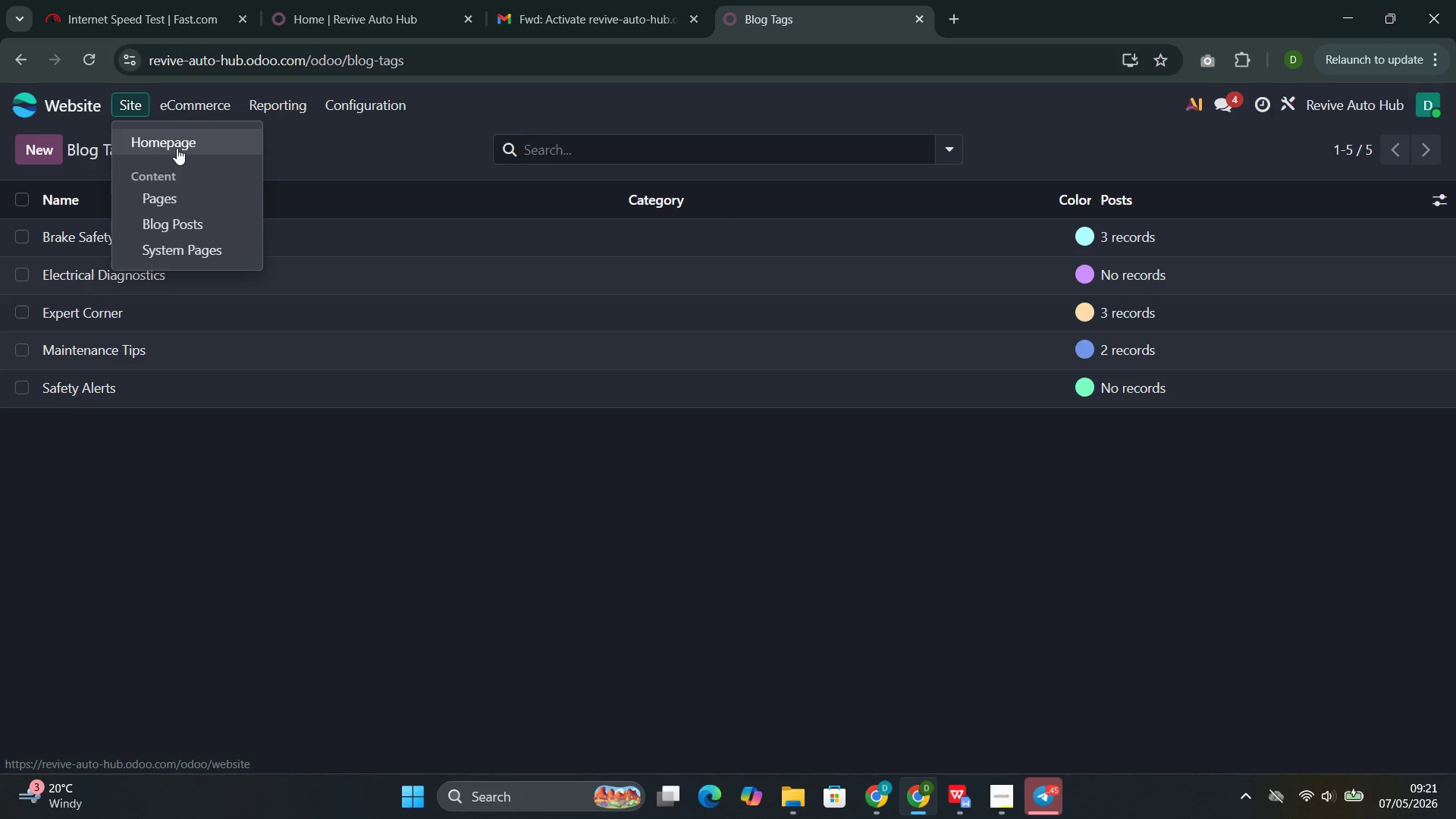 
left_click([177, 147])
 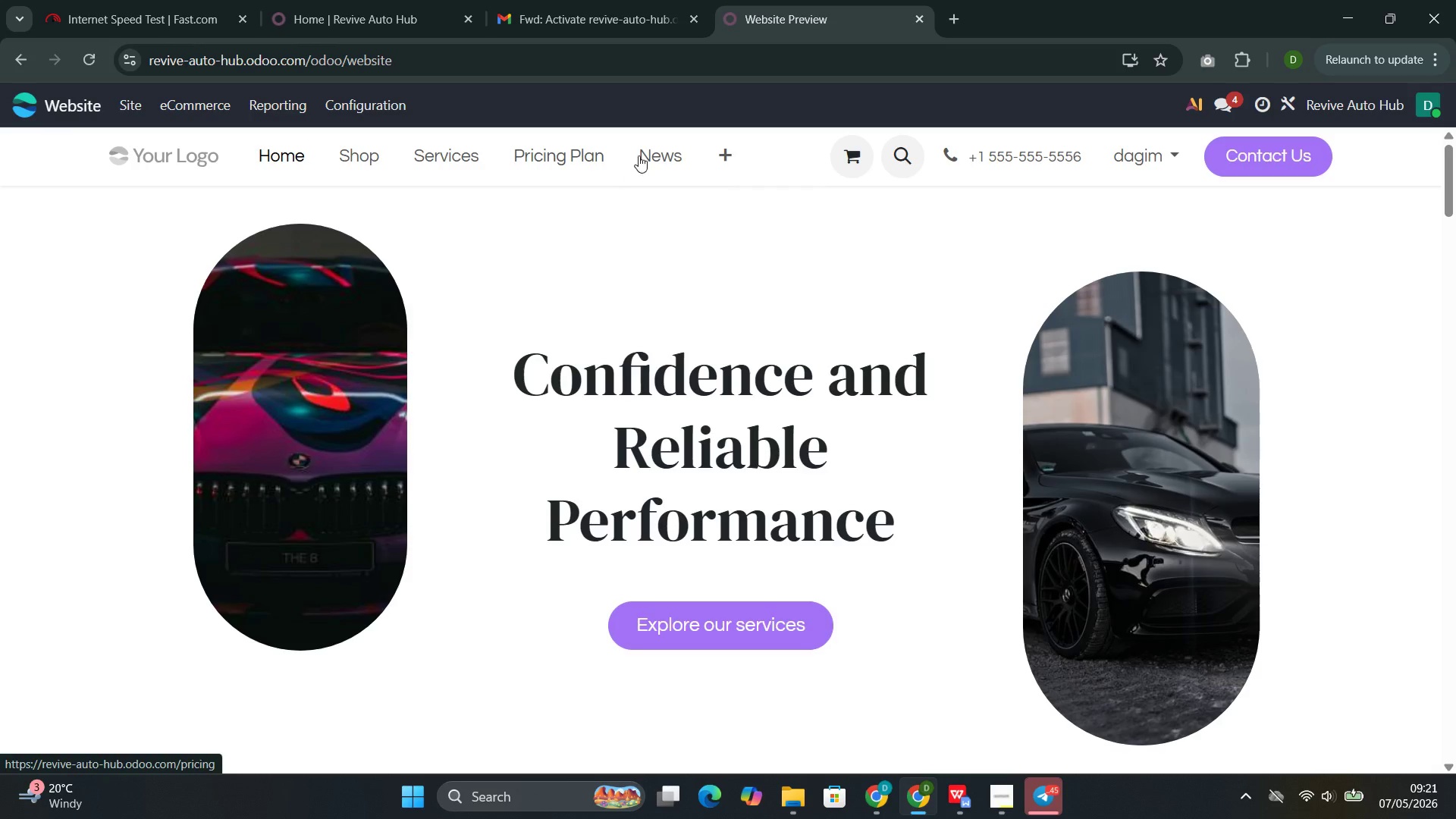 
left_click([654, 149])
 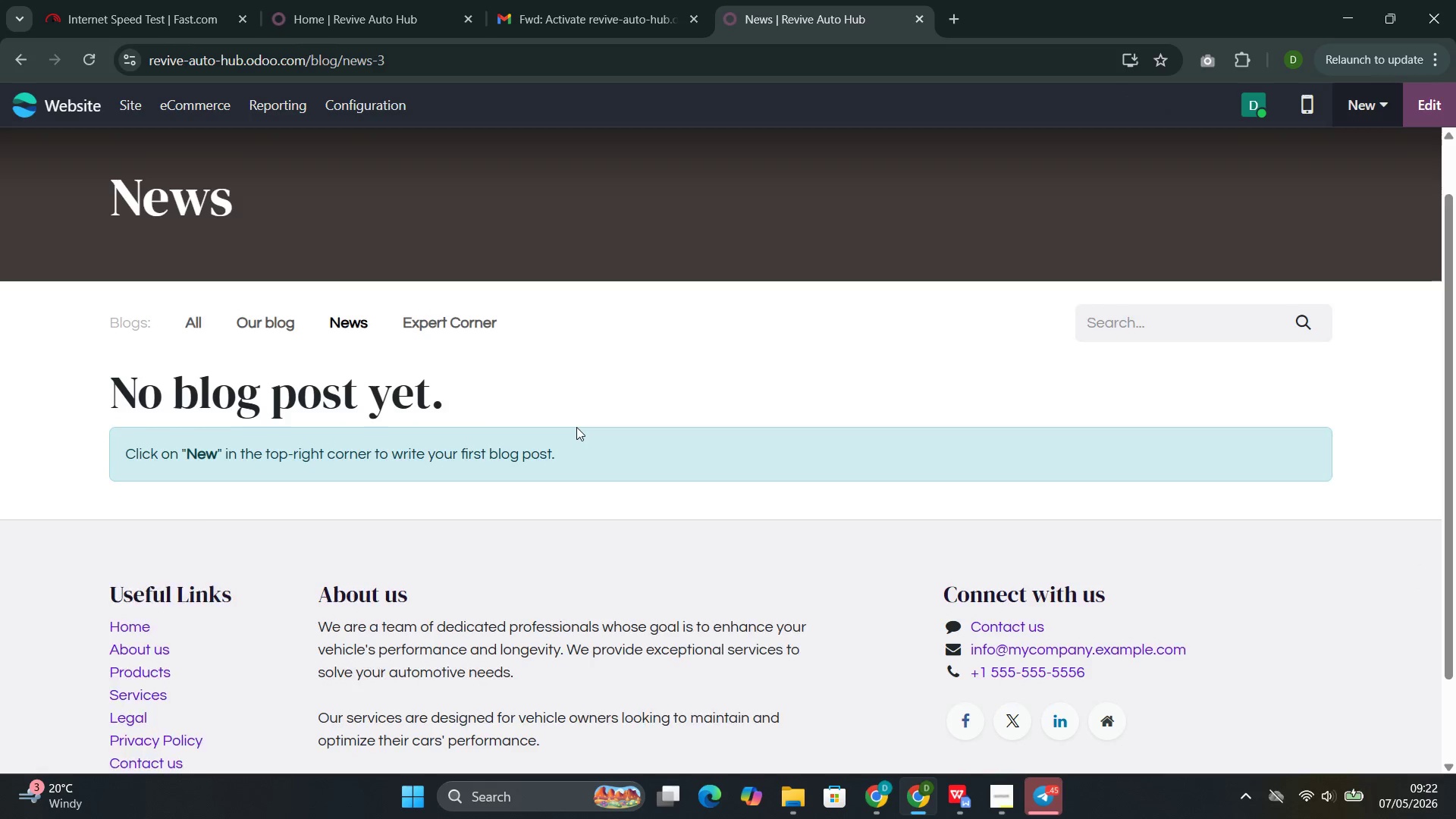 
left_click([460, 300])
 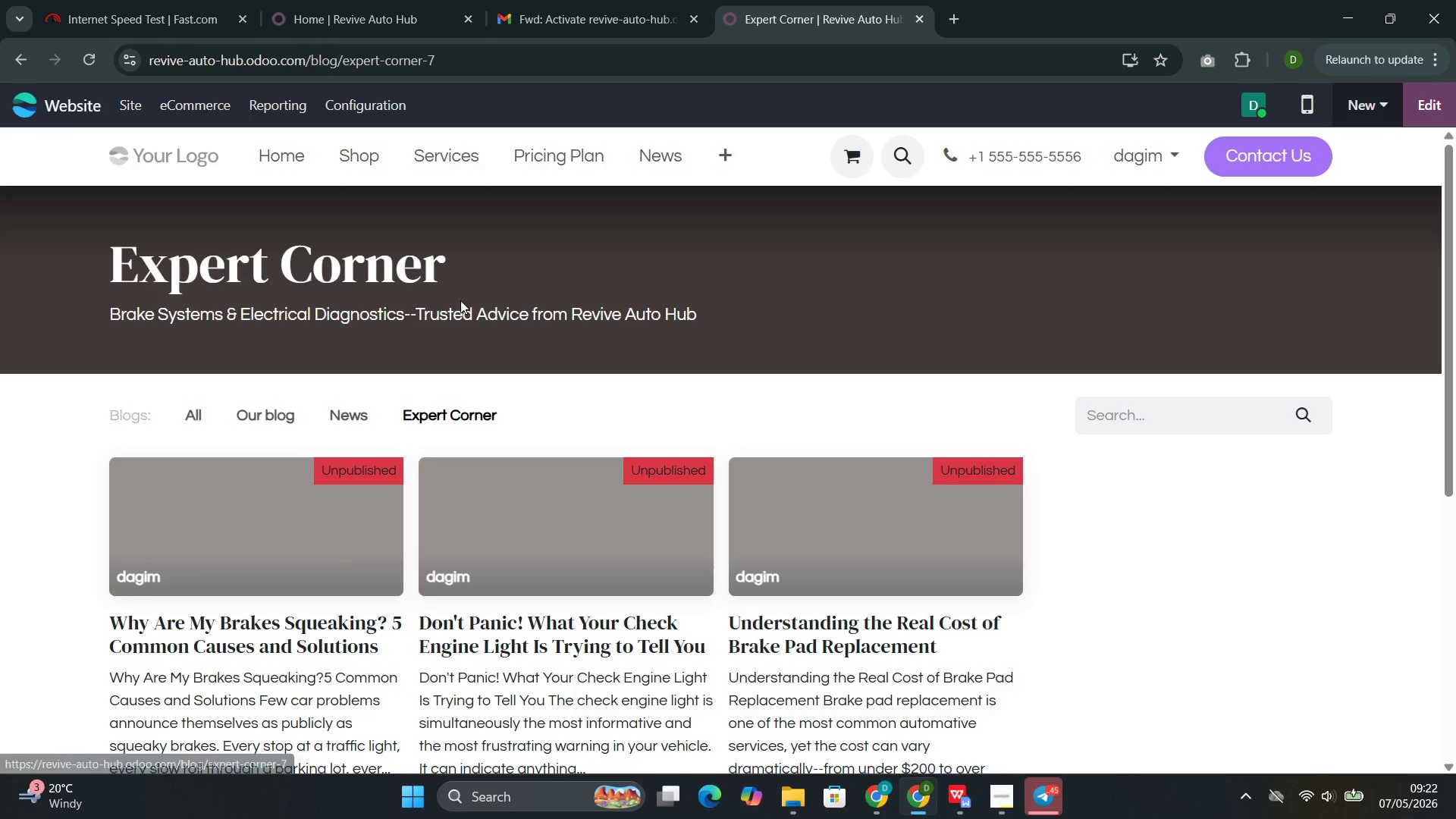 
mouse_move([635, 458])
 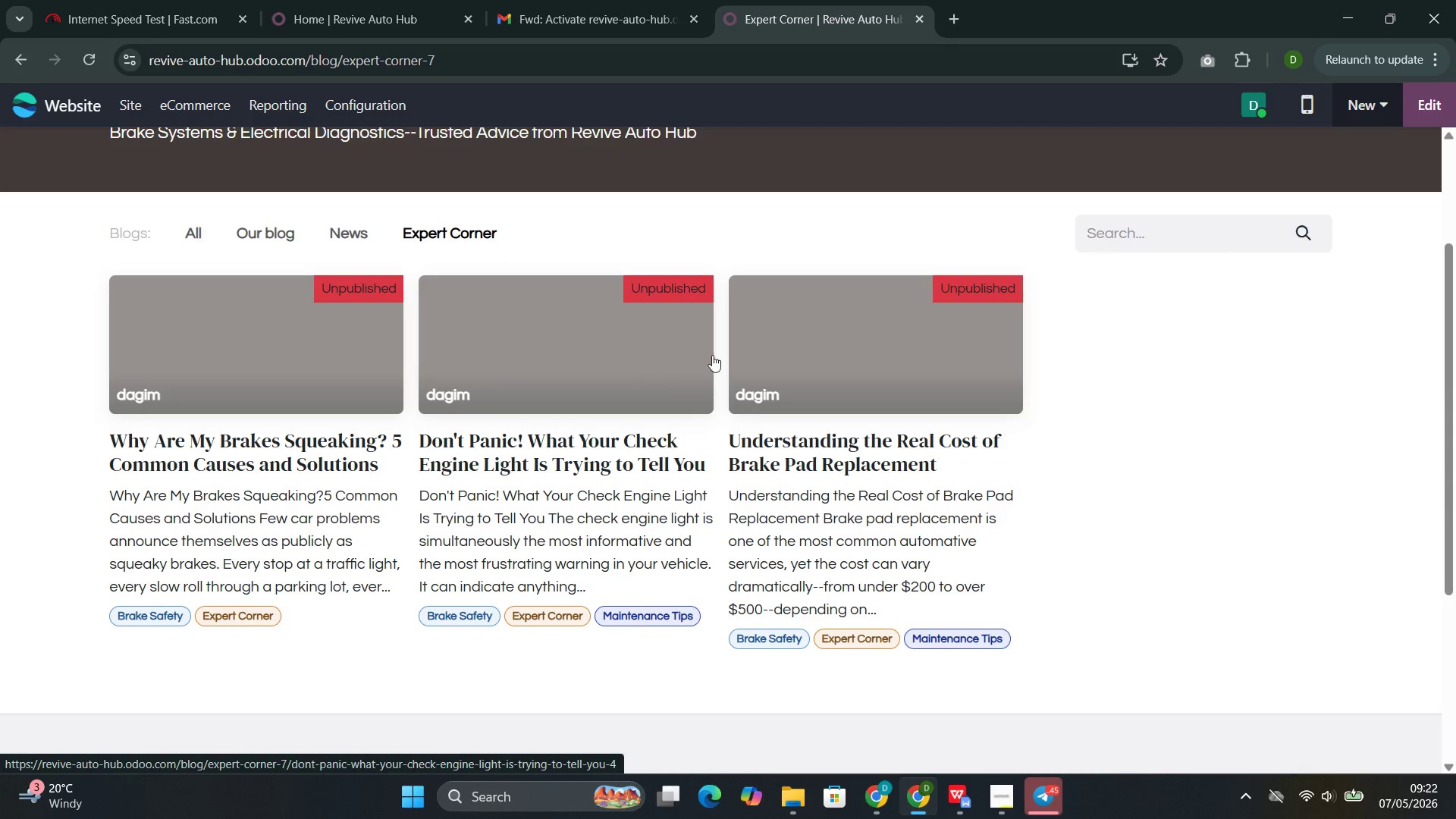 
left_click([856, 368])
 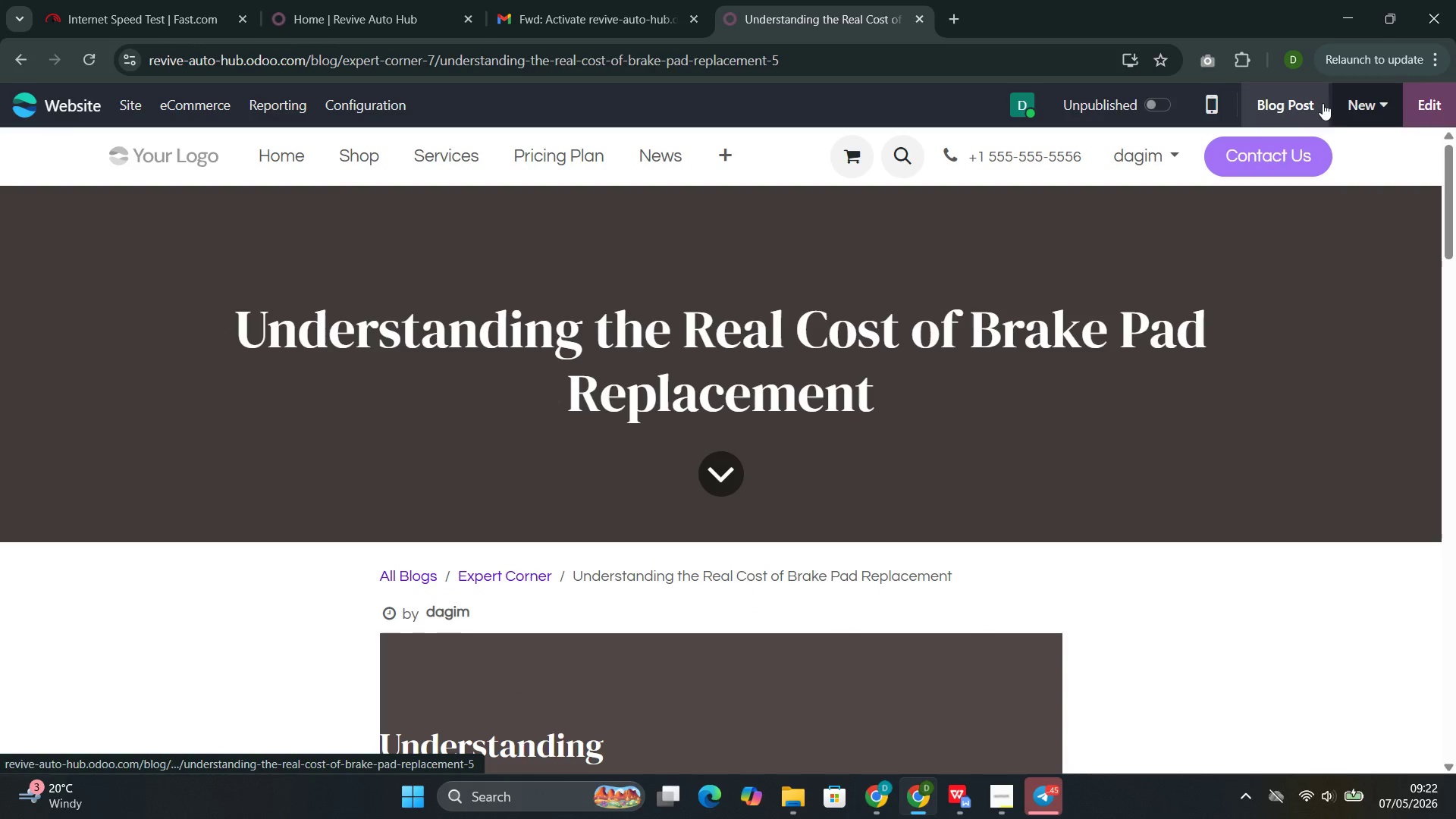 
left_click([1411, 111])
 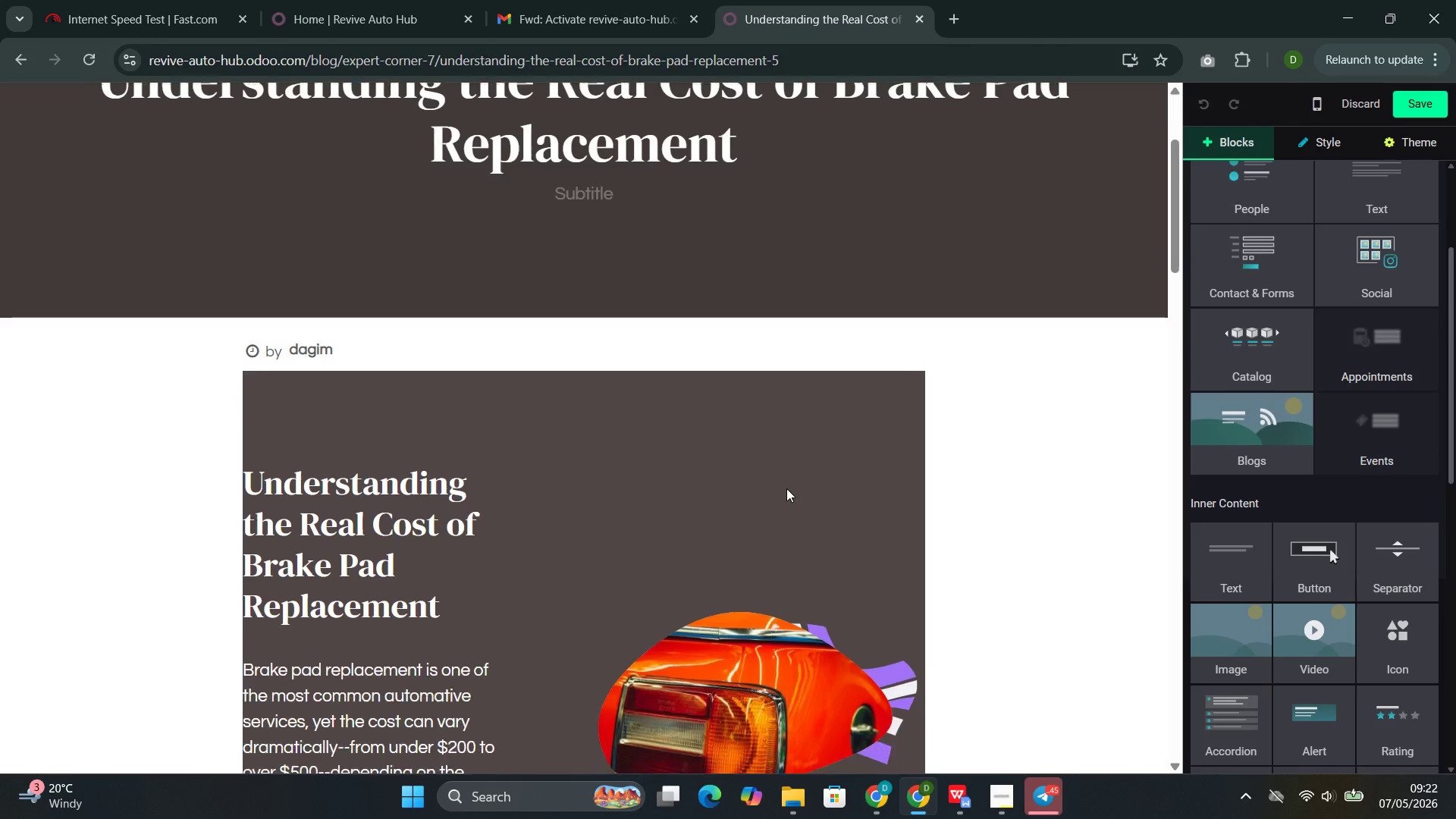 
left_click([569, 623])
 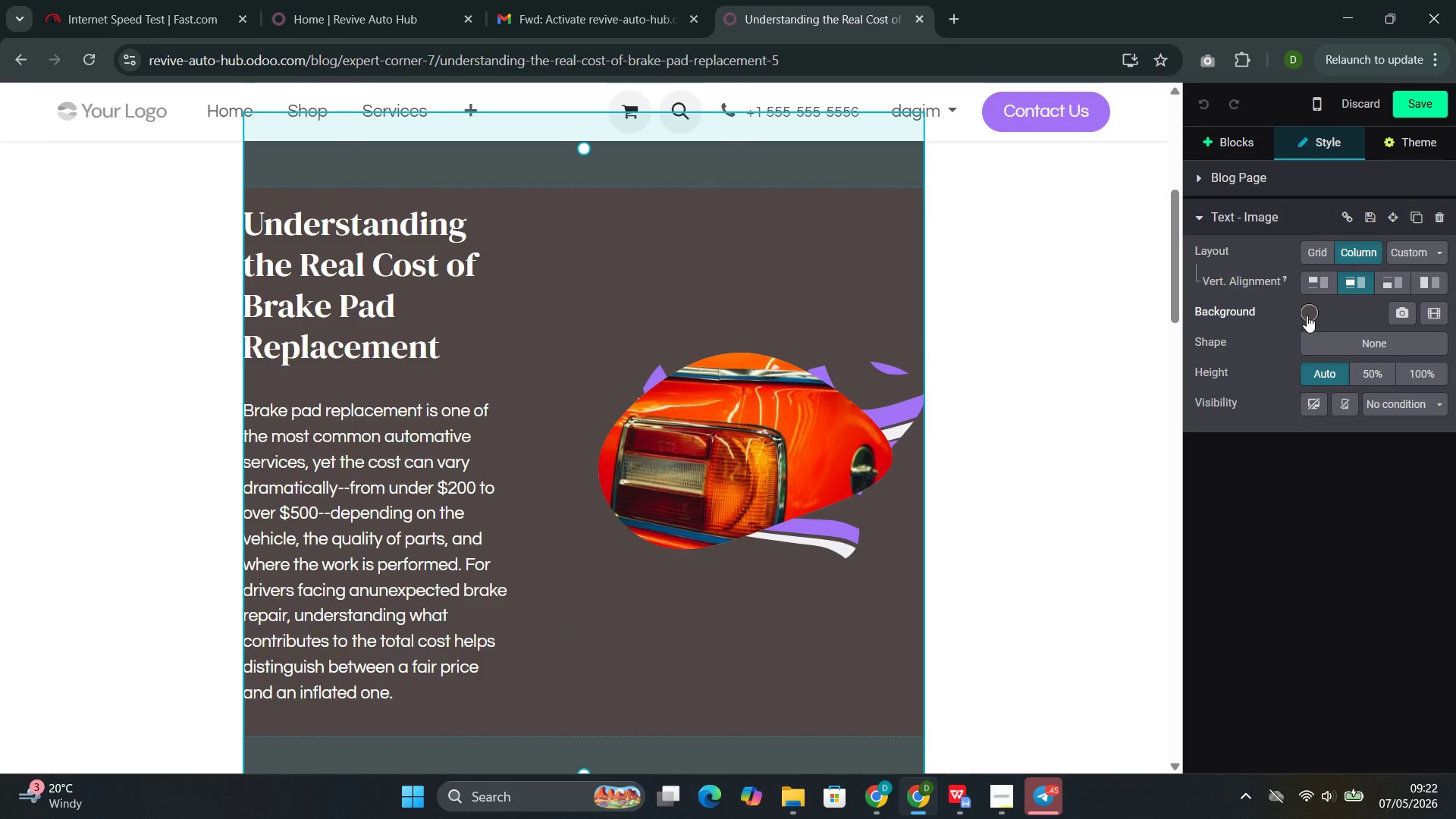 
left_click([1316, 334])
 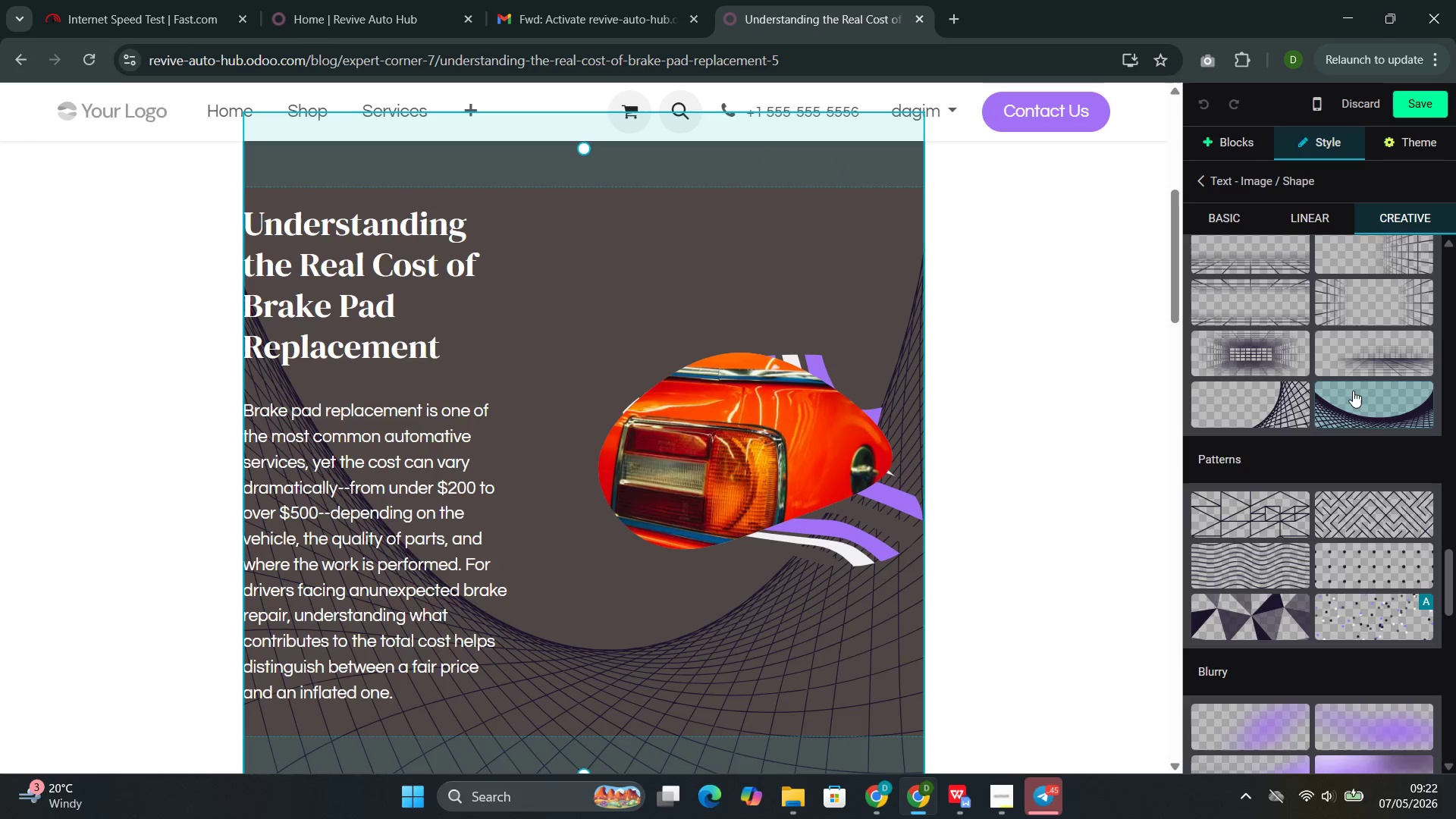 
wait(17.47)
 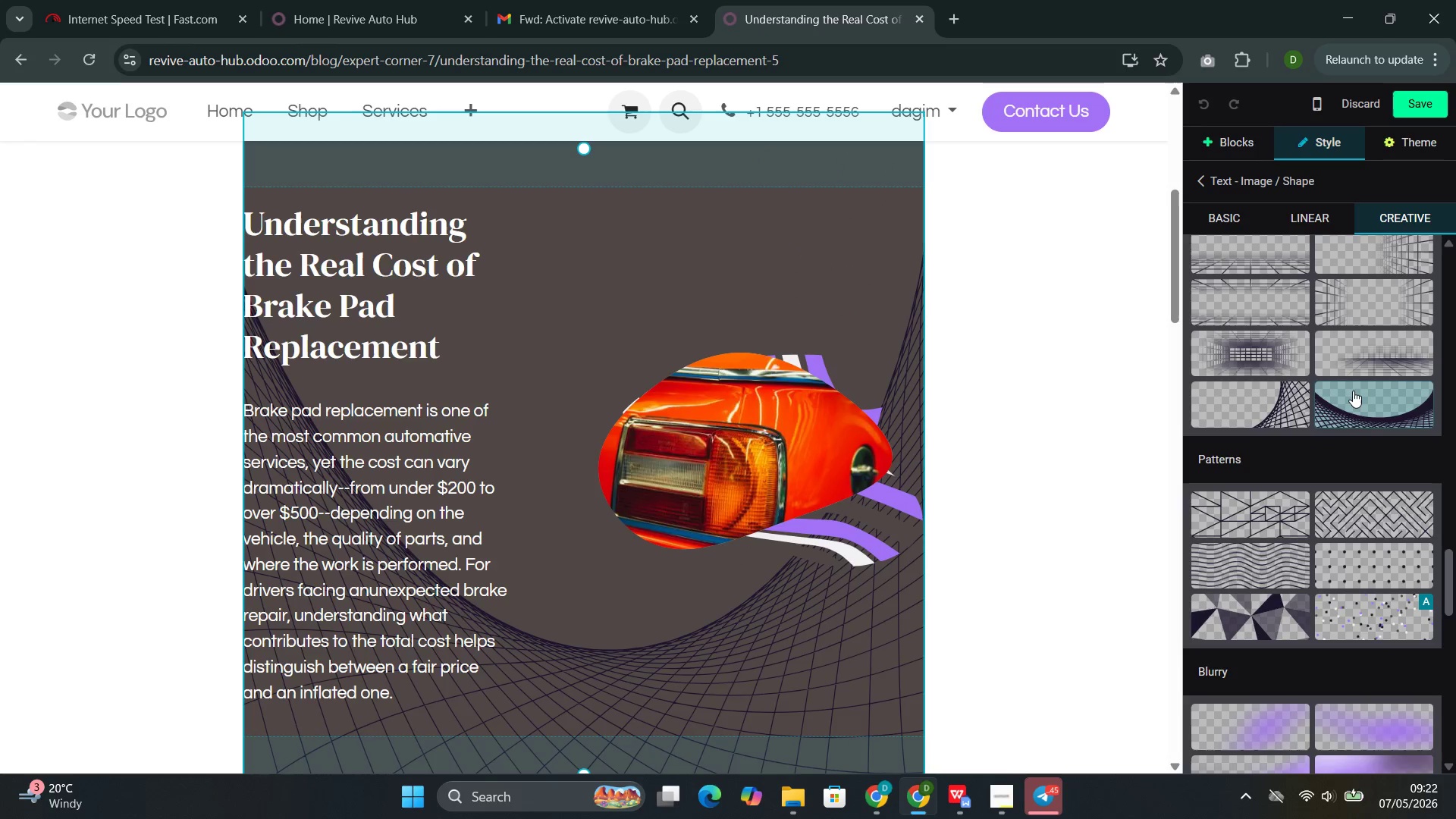 
left_click([1263, 648])
 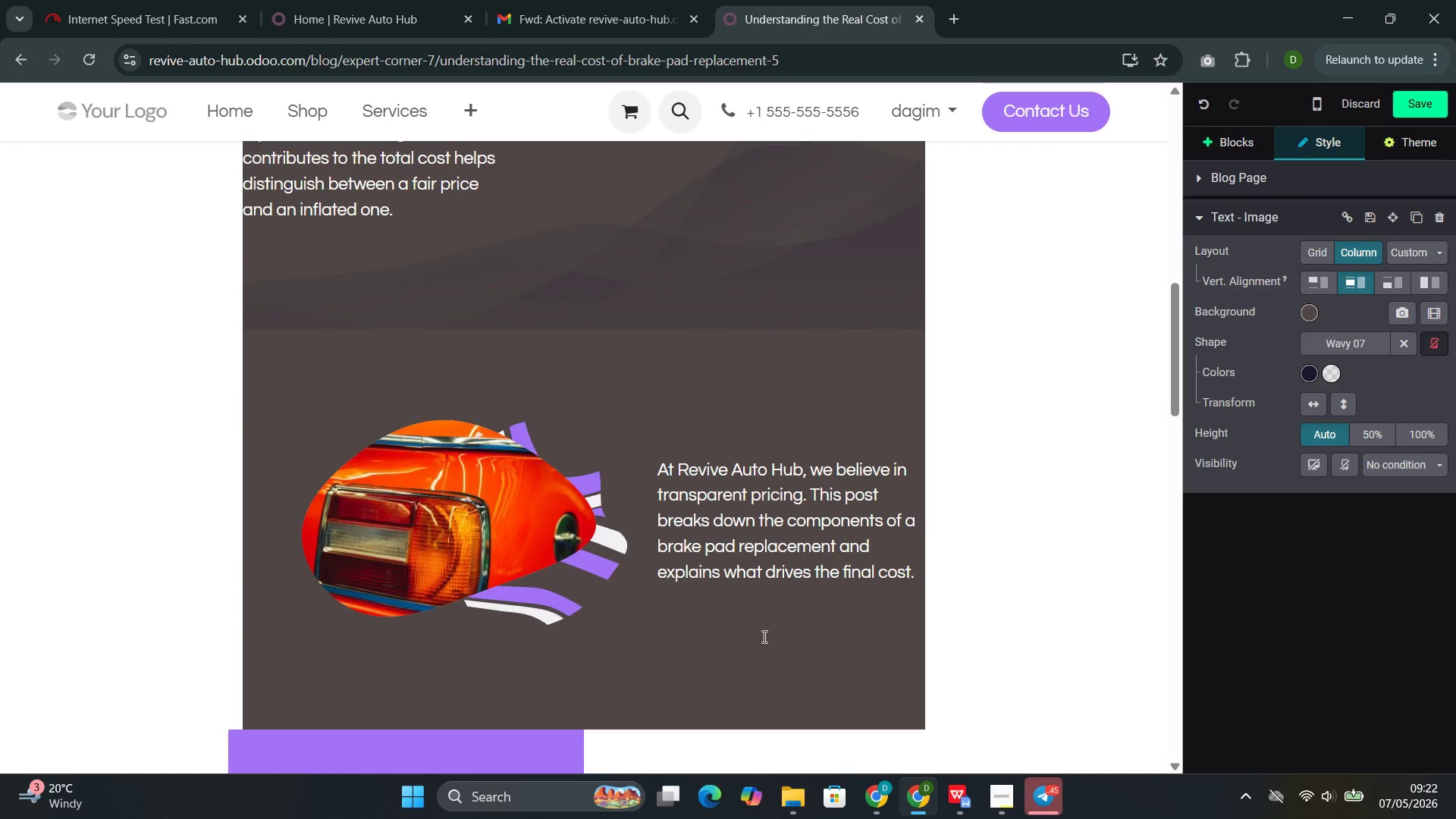 
left_click([729, 529])
 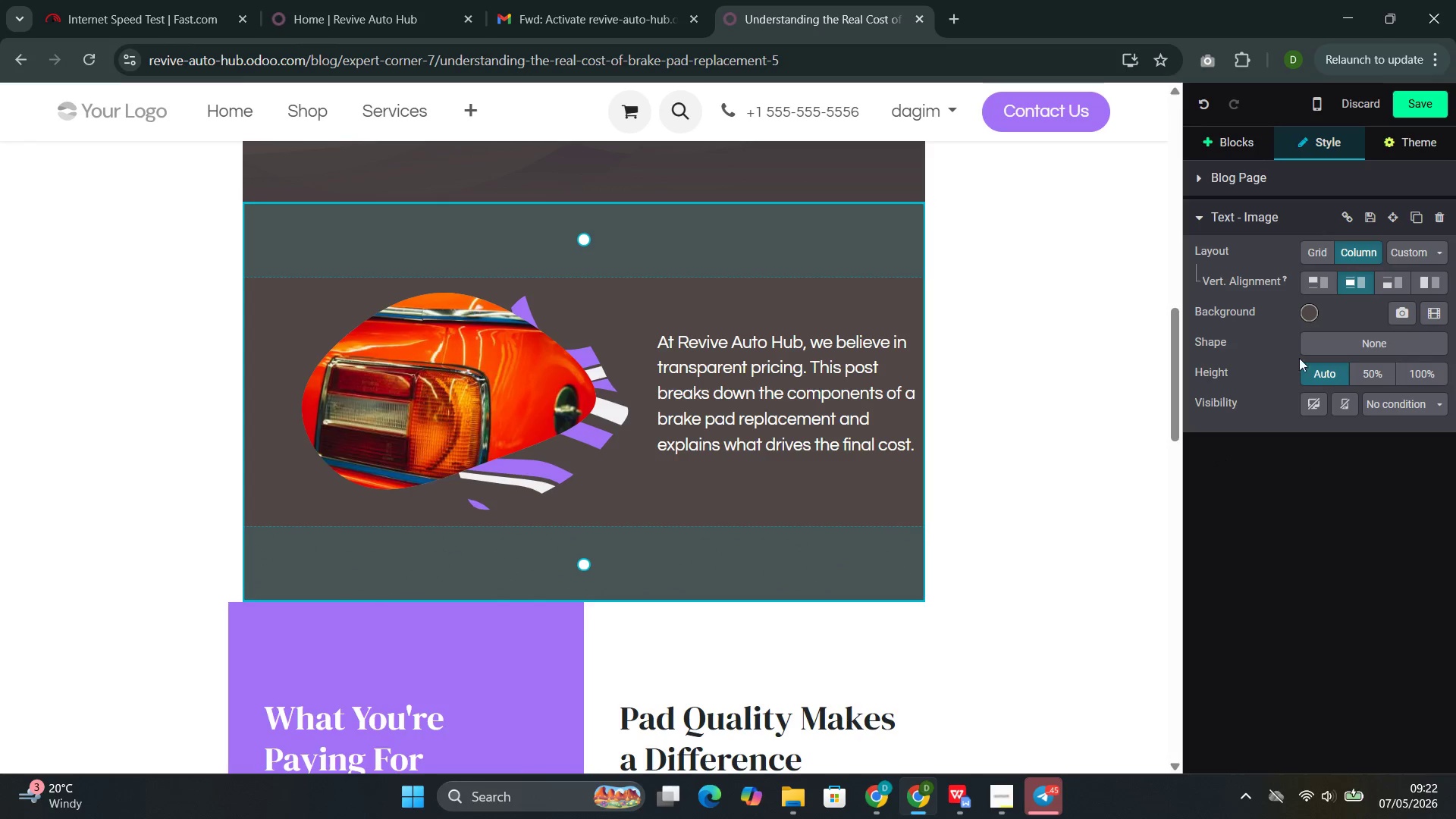 
left_click([1305, 348])
 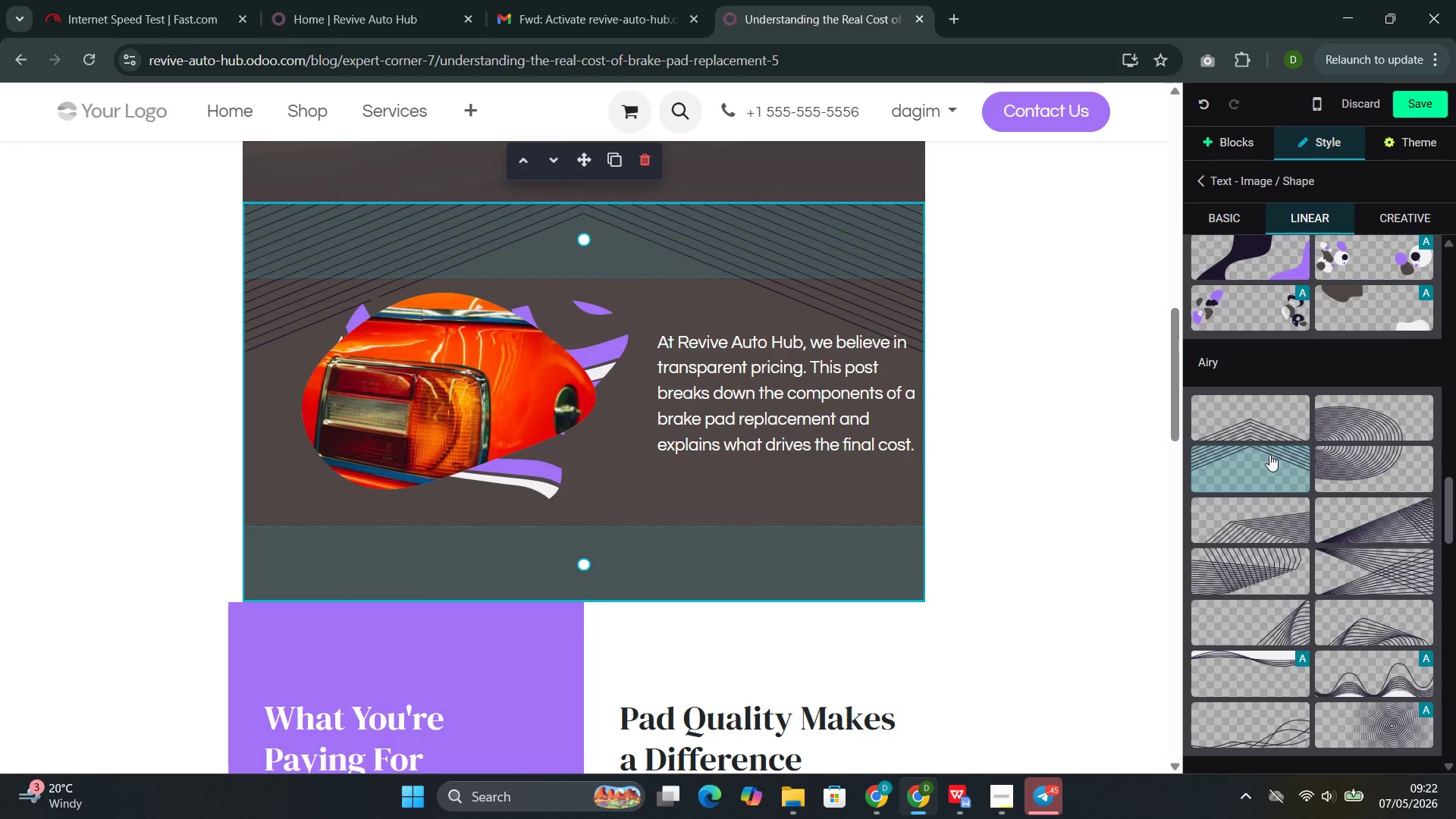 
wait(11.92)
 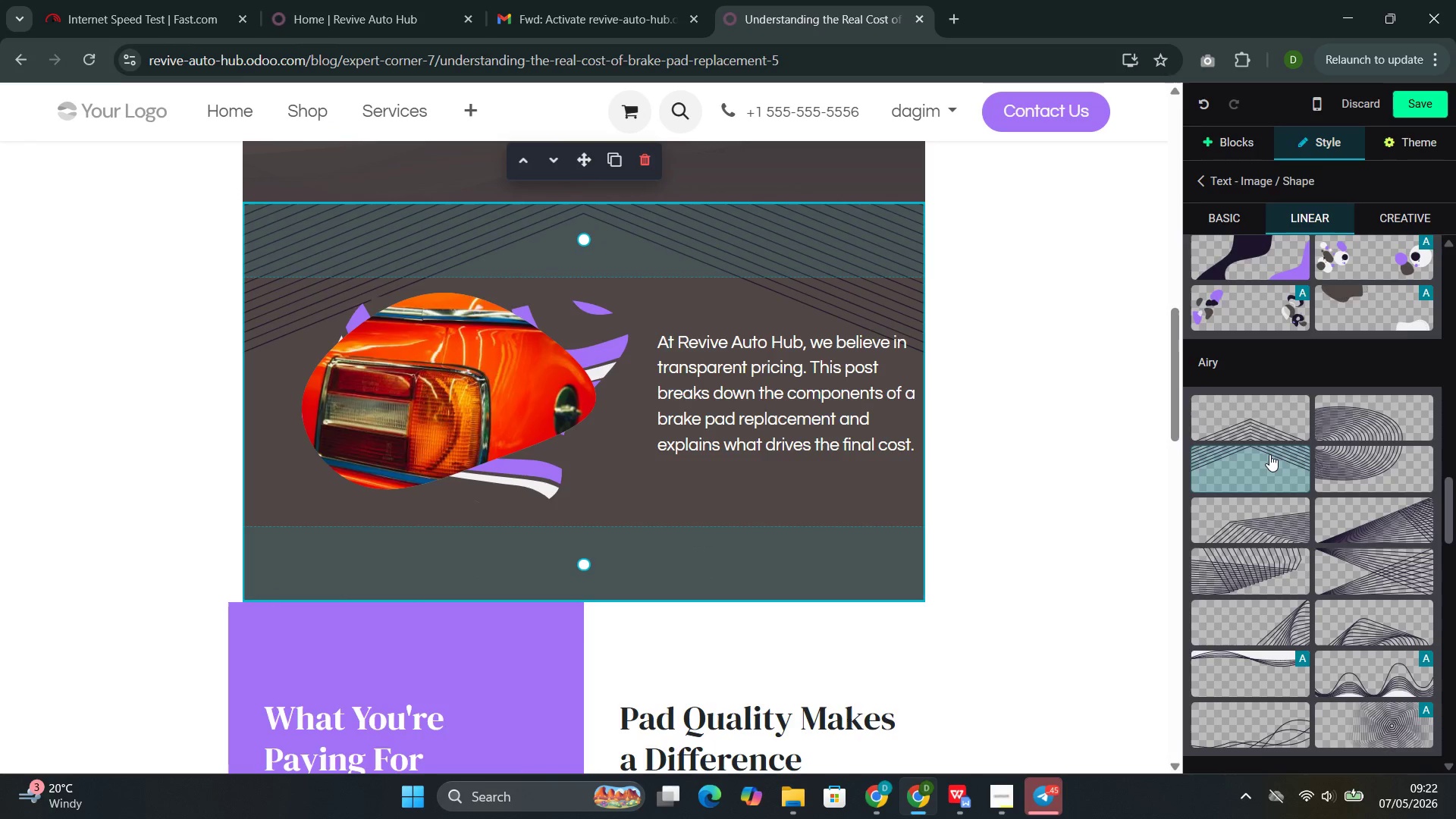 
left_click([1269, 454])
 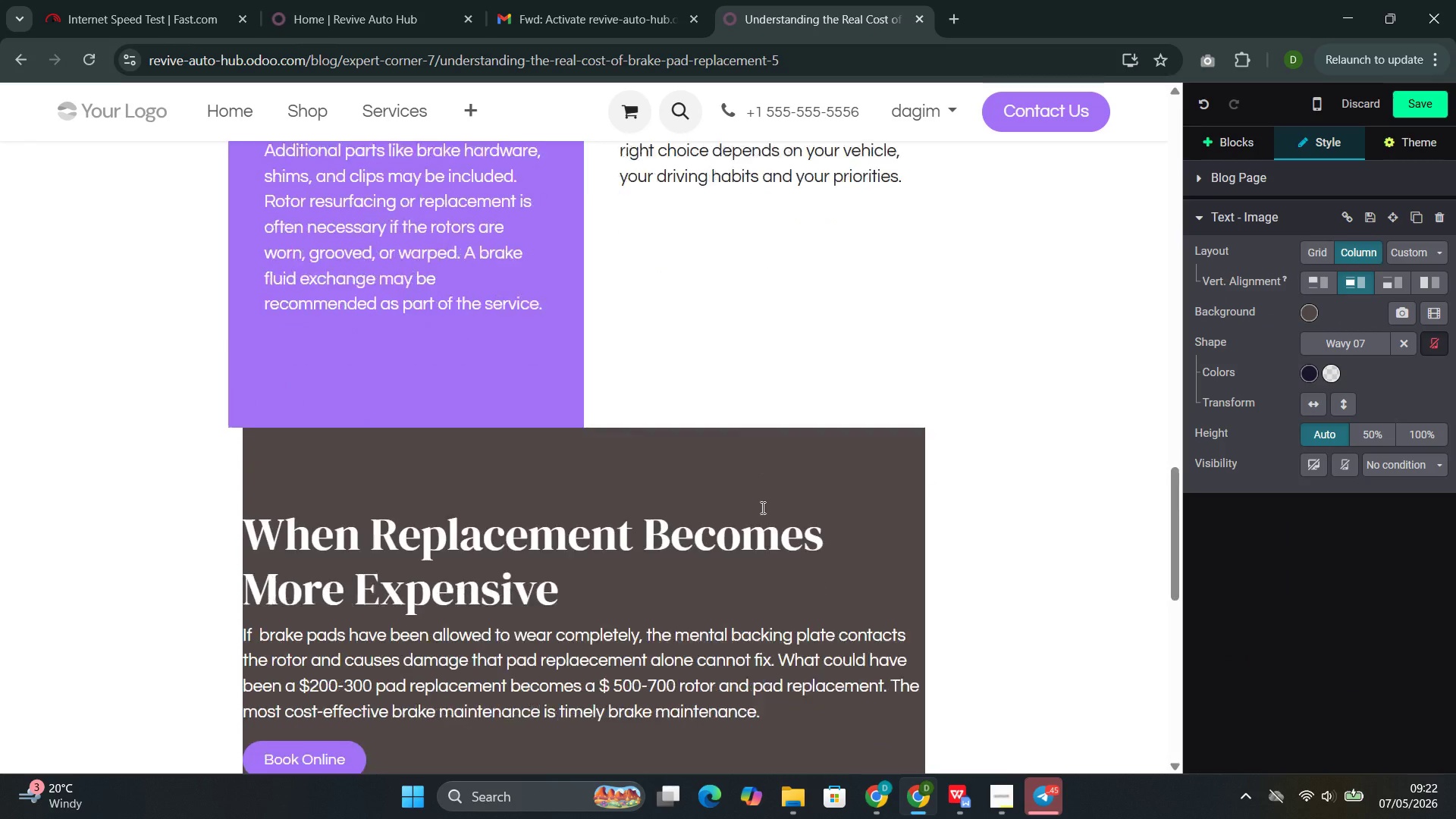 
wait(5.89)
 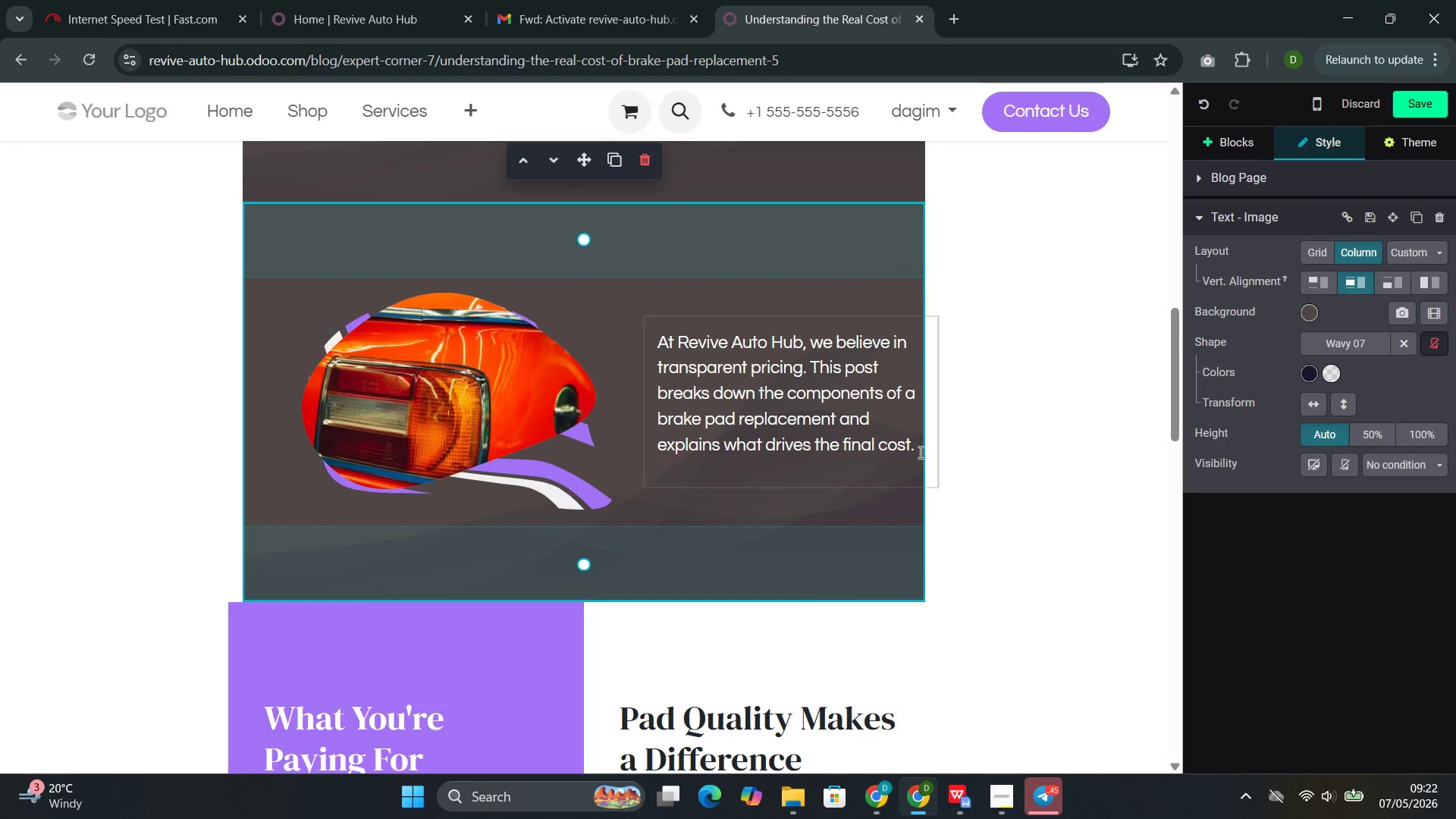 
left_click([745, 472])
 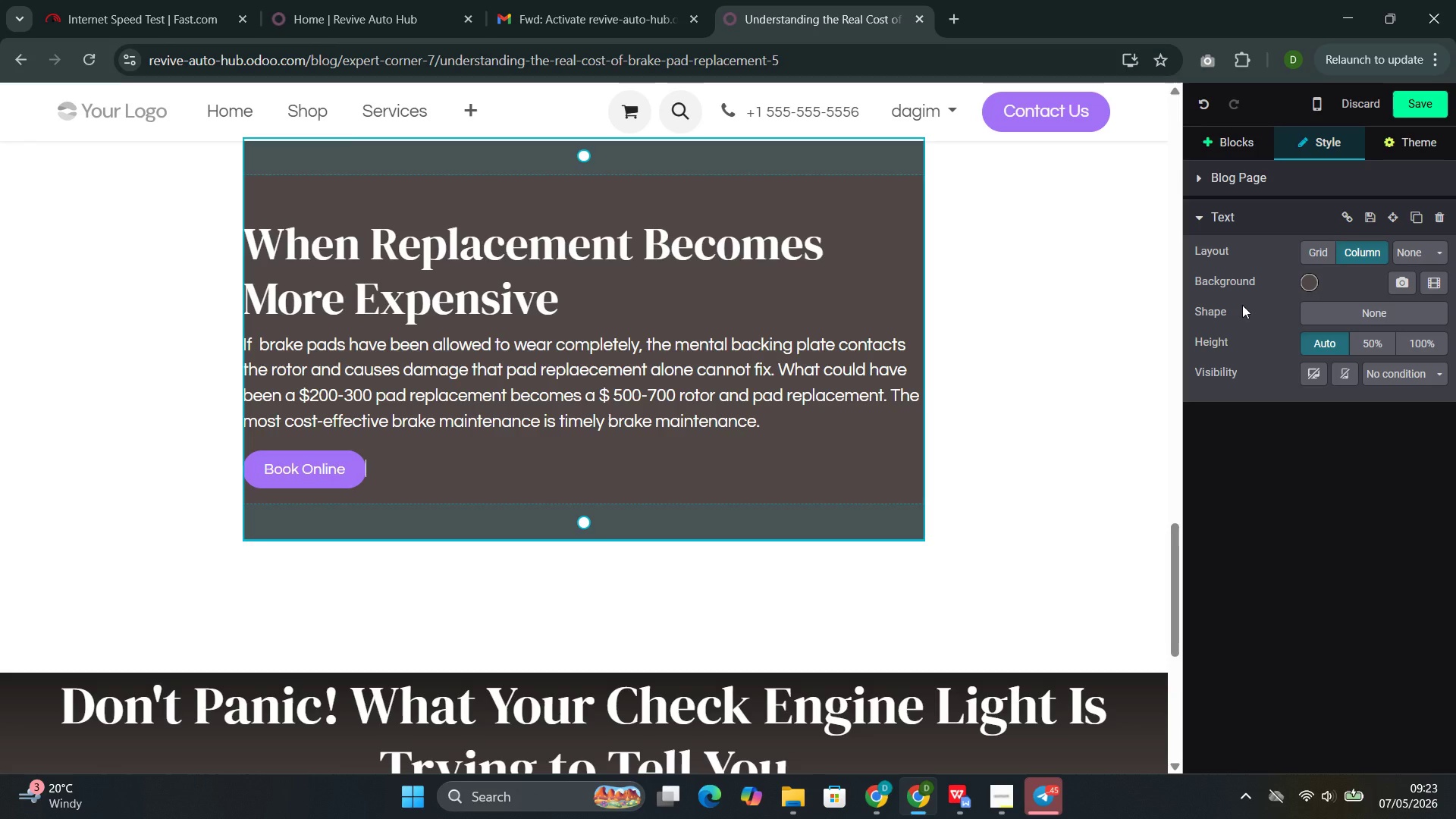 
left_click([1308, 312])
 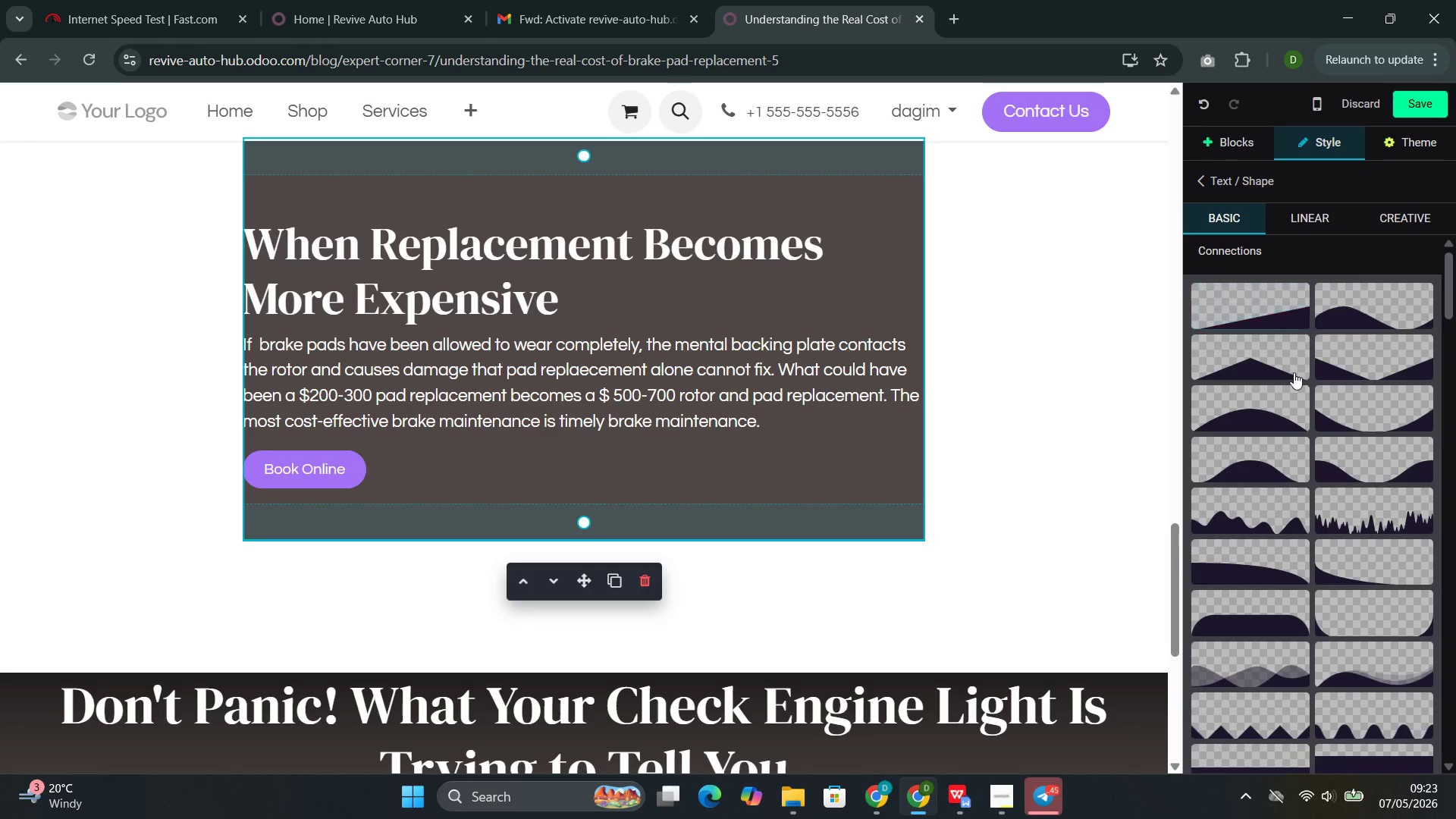 
mouse_move([1265, 504])
 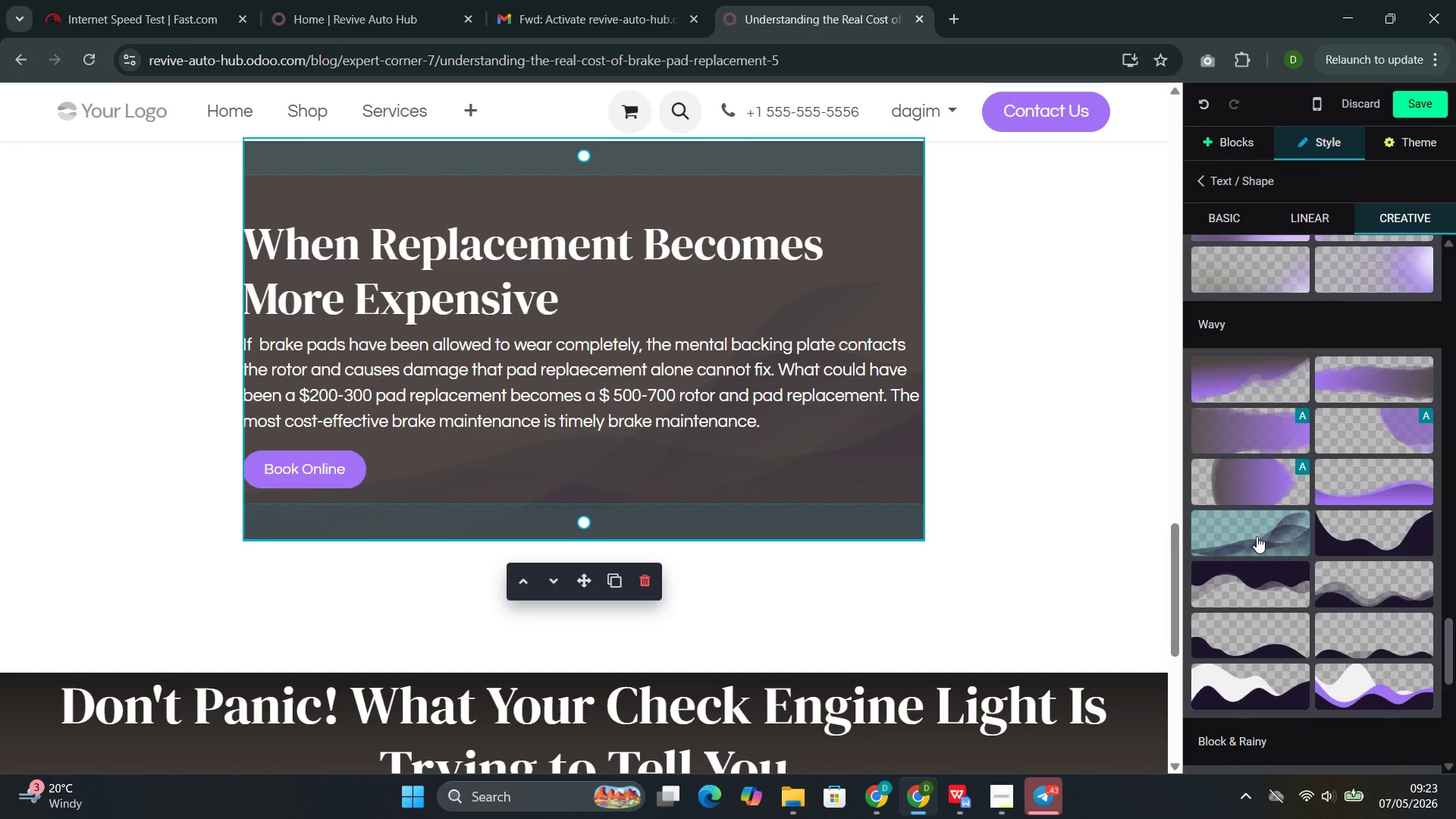 
left_click([1257, 536])
 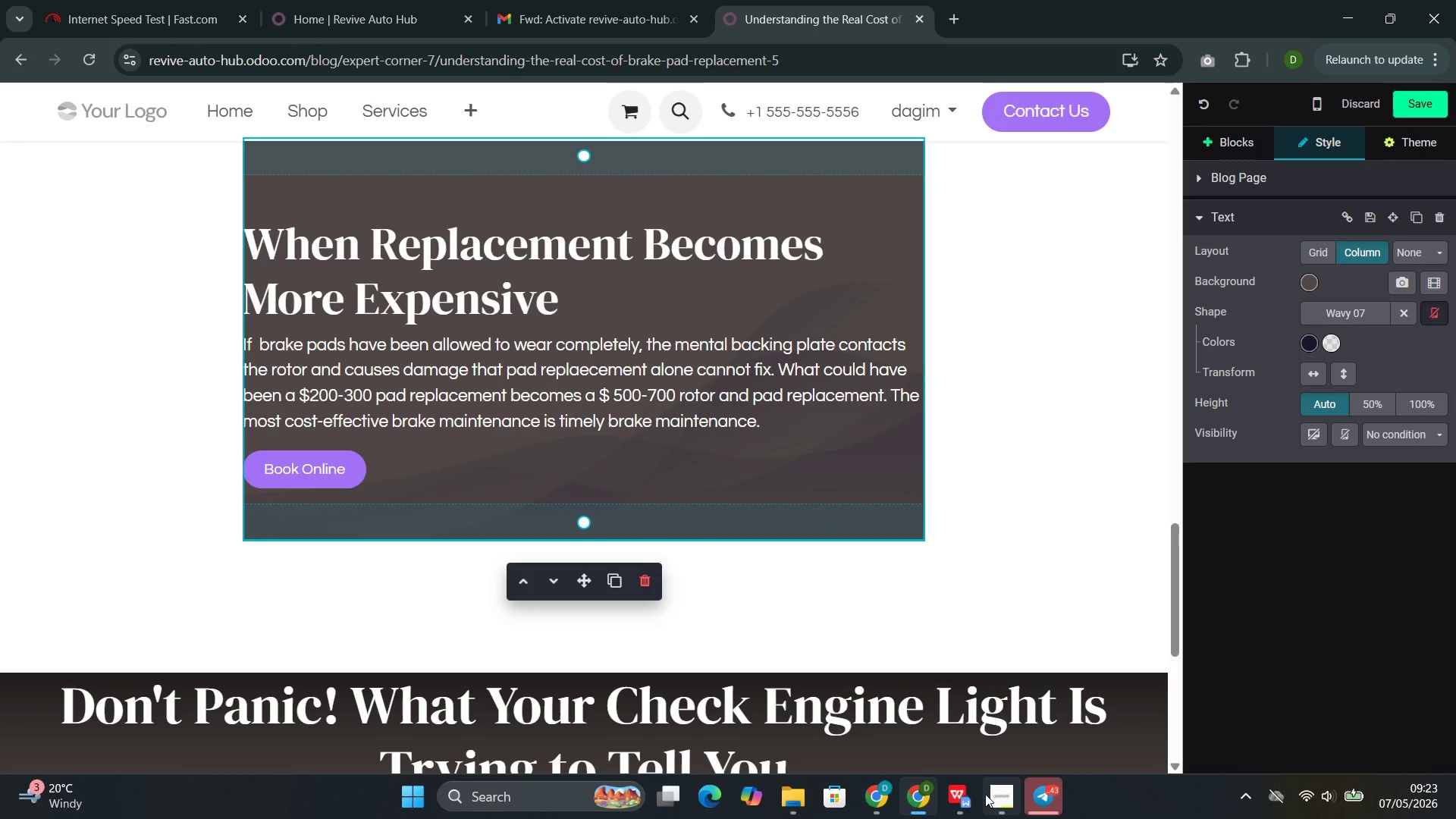 
wait(5.2)
 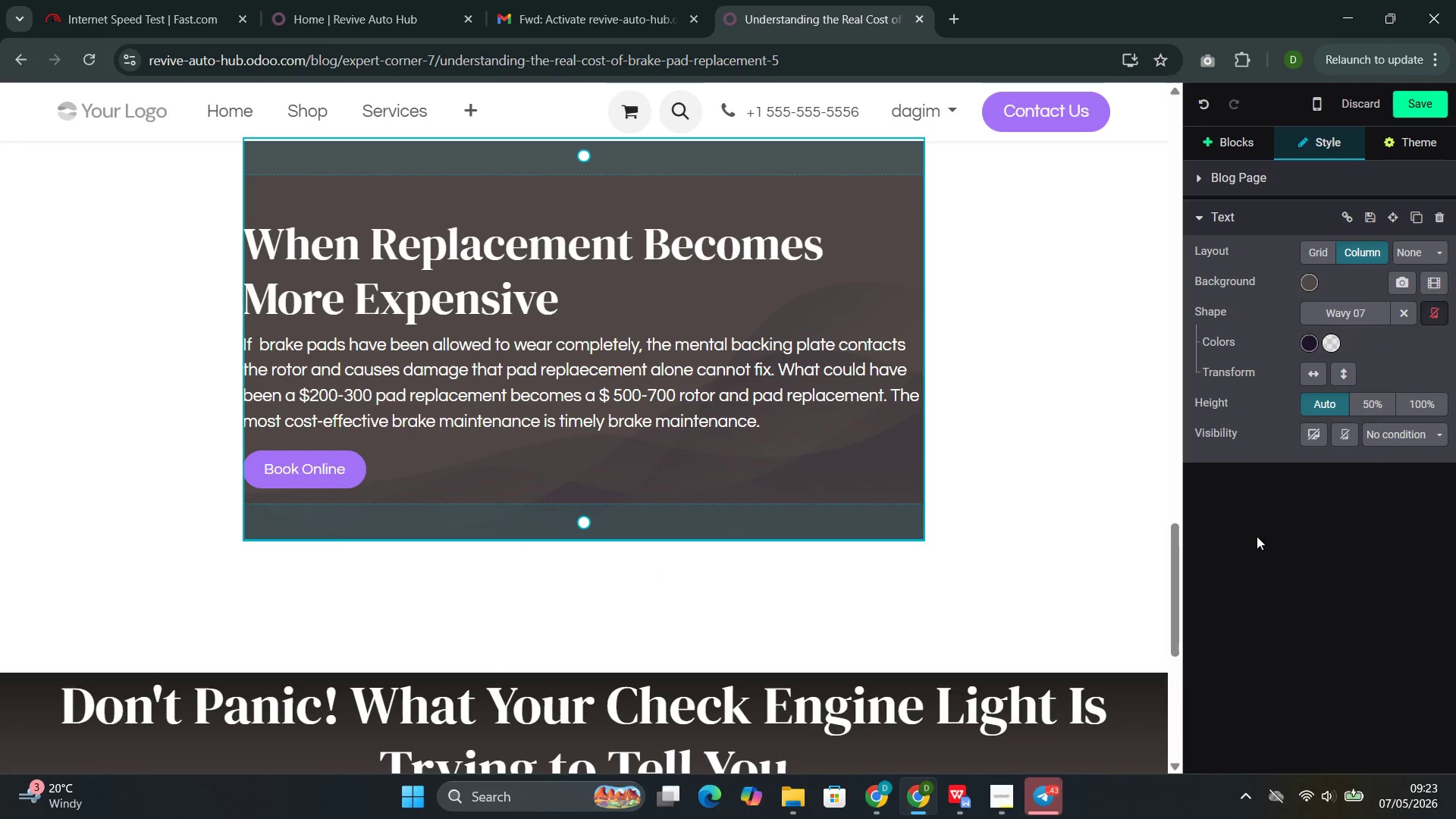 
left_click([953, 733])
 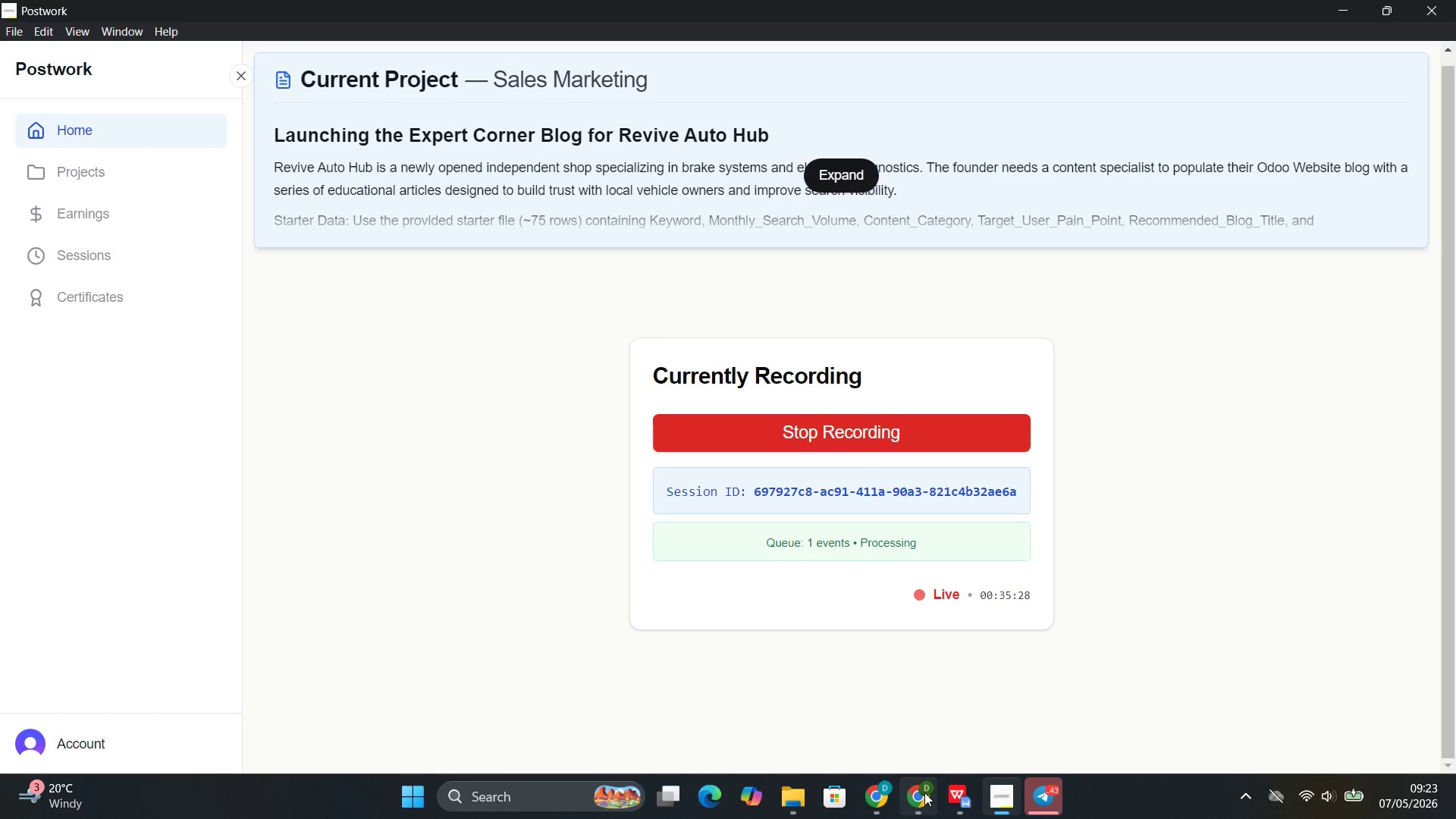 
left_click([937, 684])
 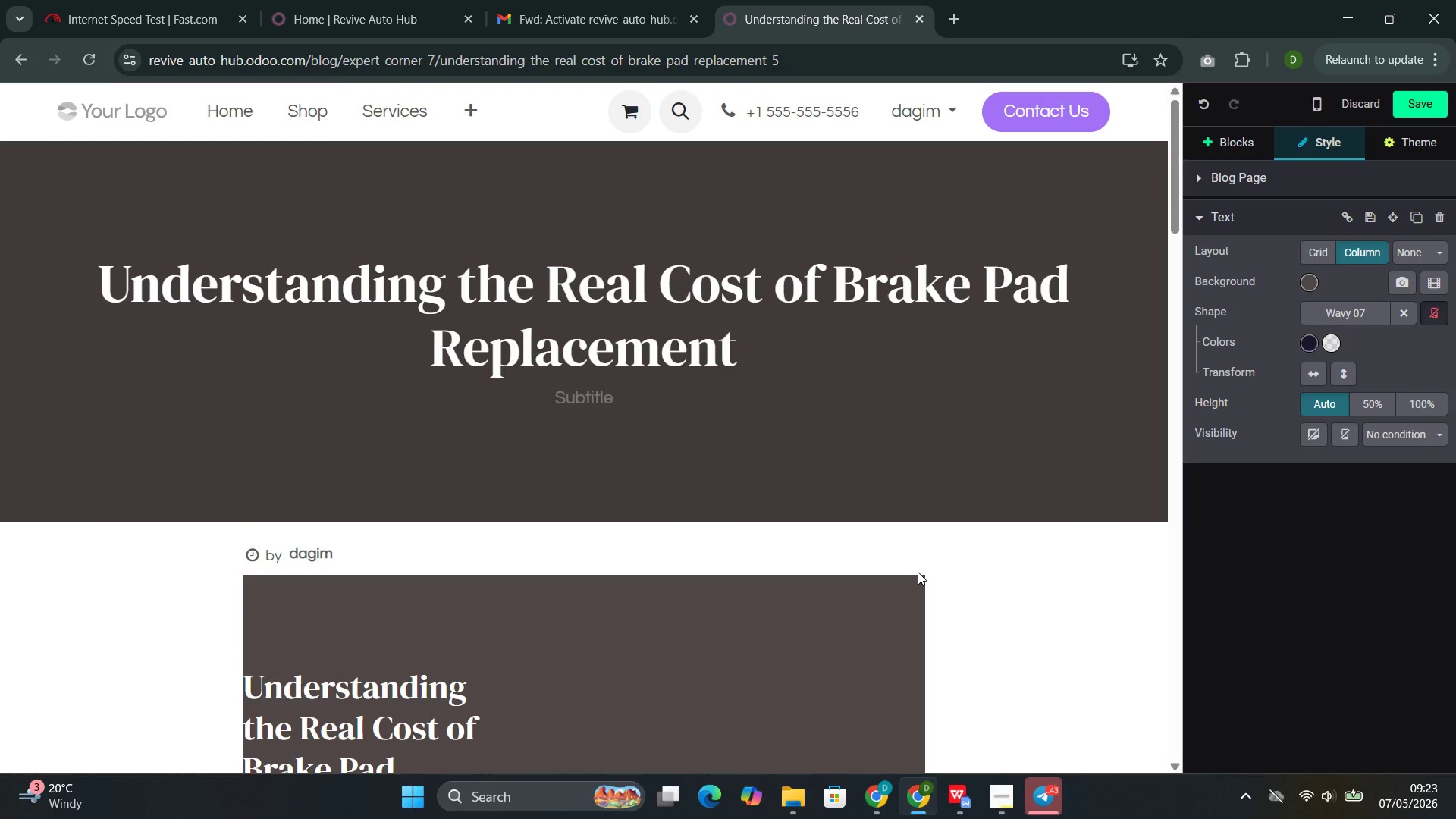 
wait(18.03)
 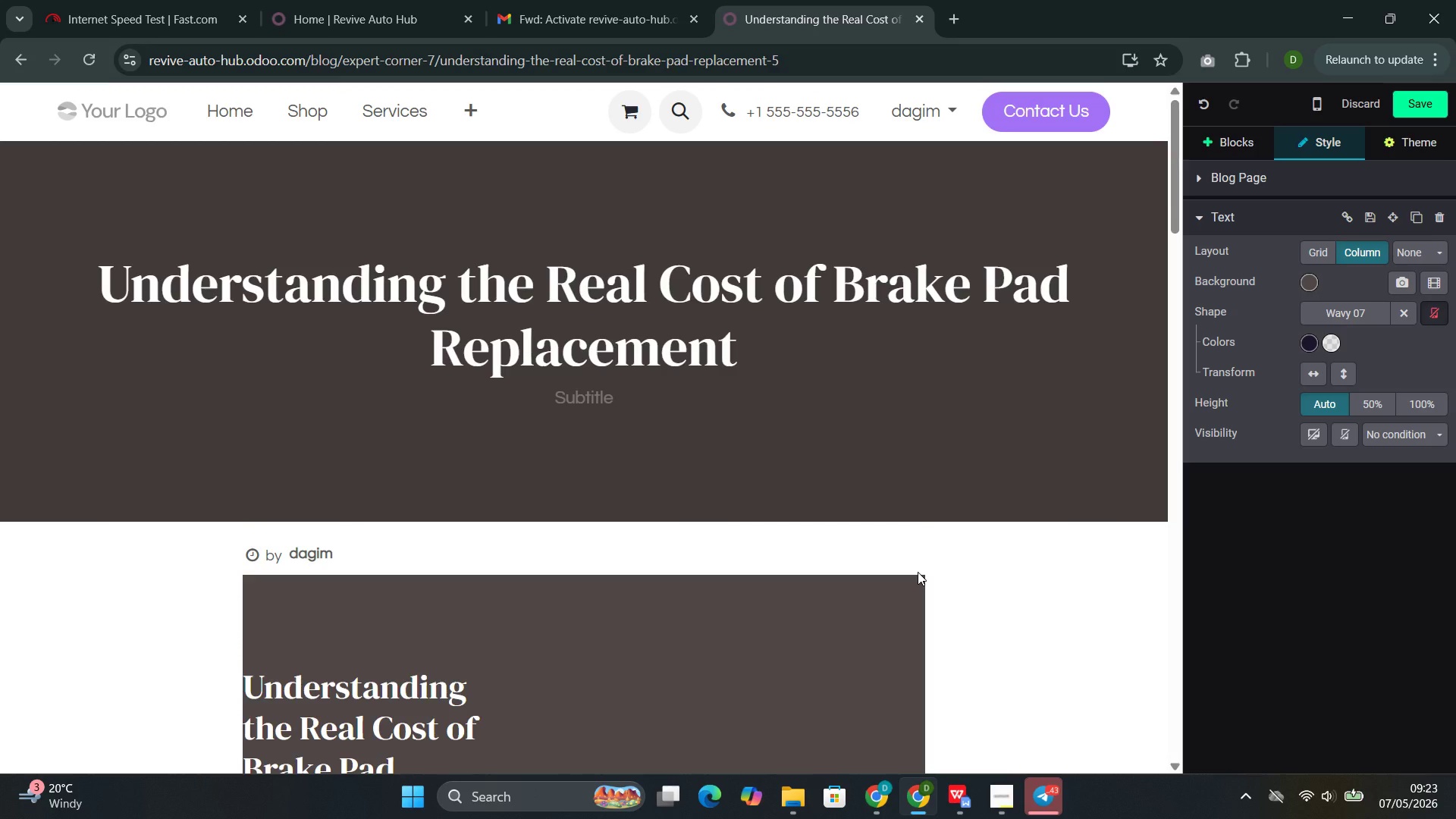 
left_click([1406, 116])
 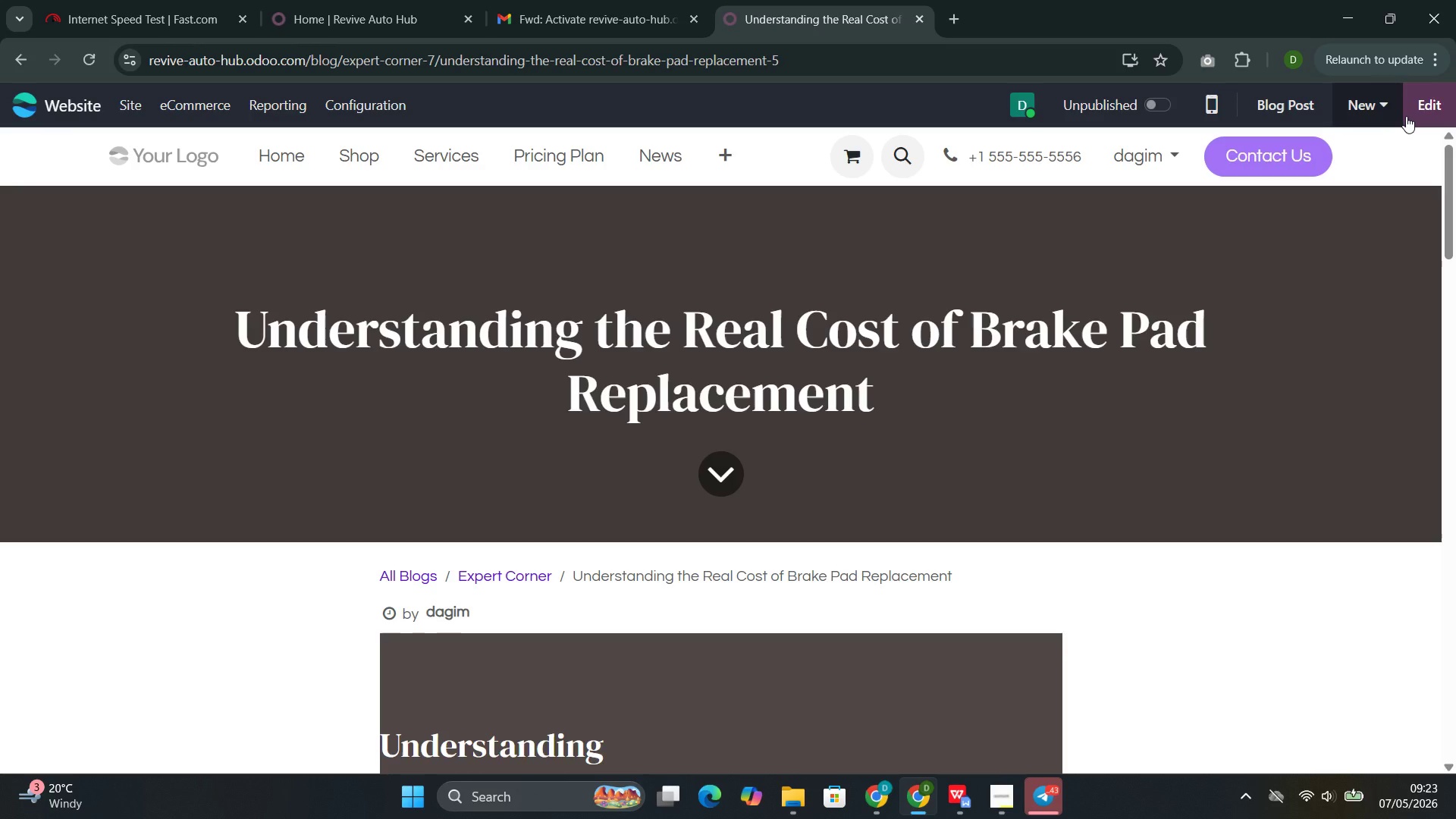 
wait(13.42)
 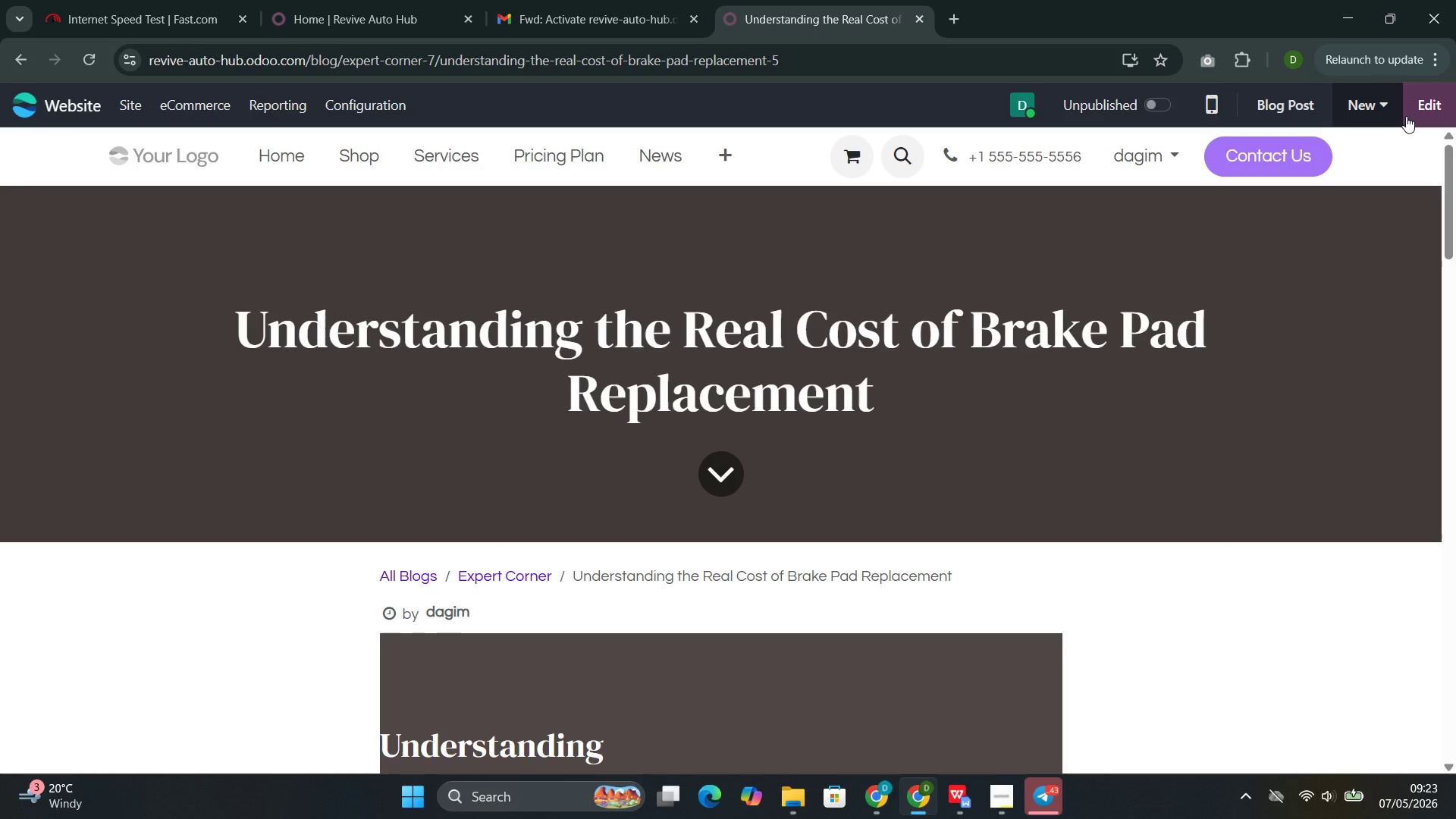 
left_click([1352, 97])
 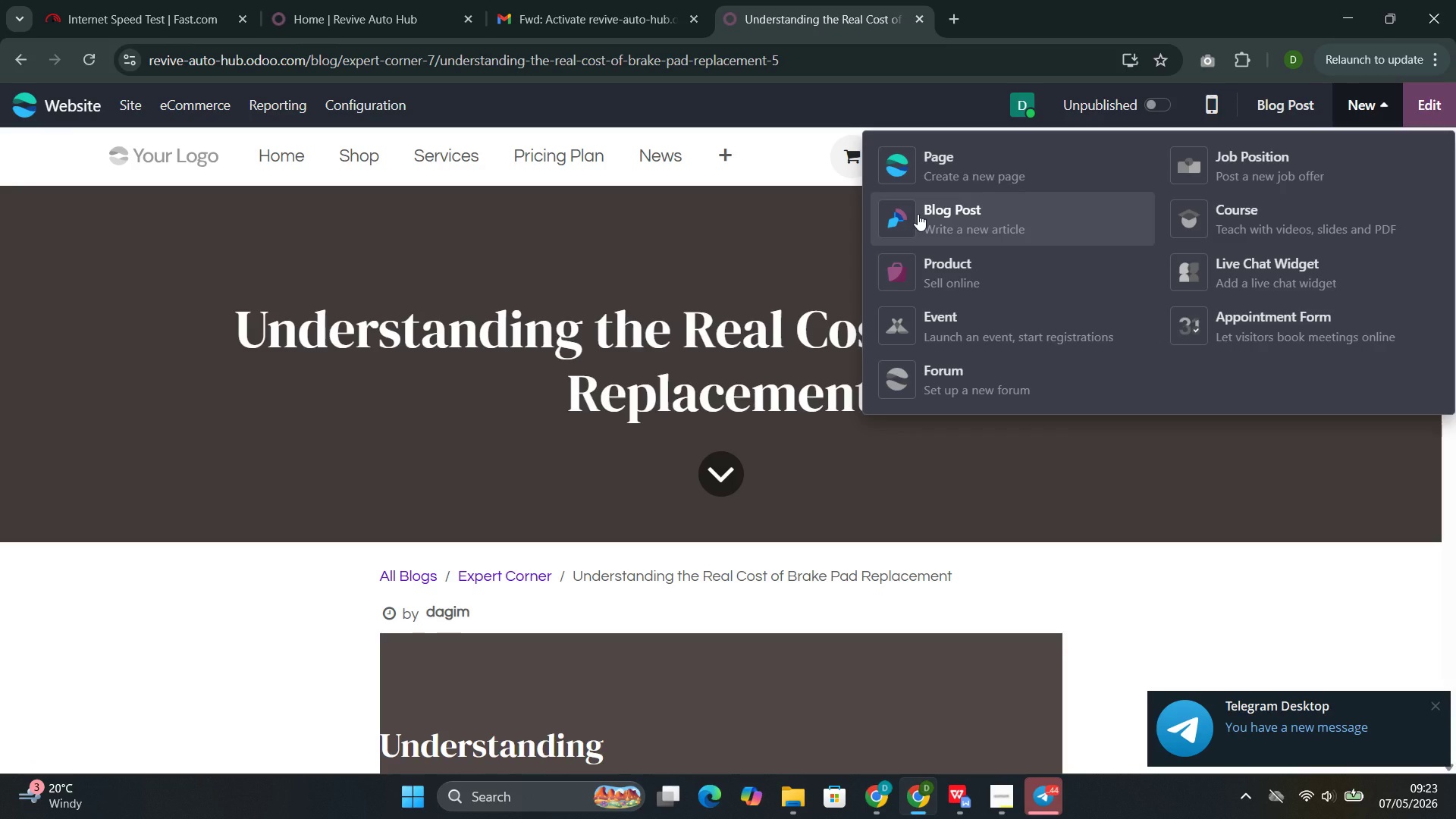 
left_click([918, 214])
 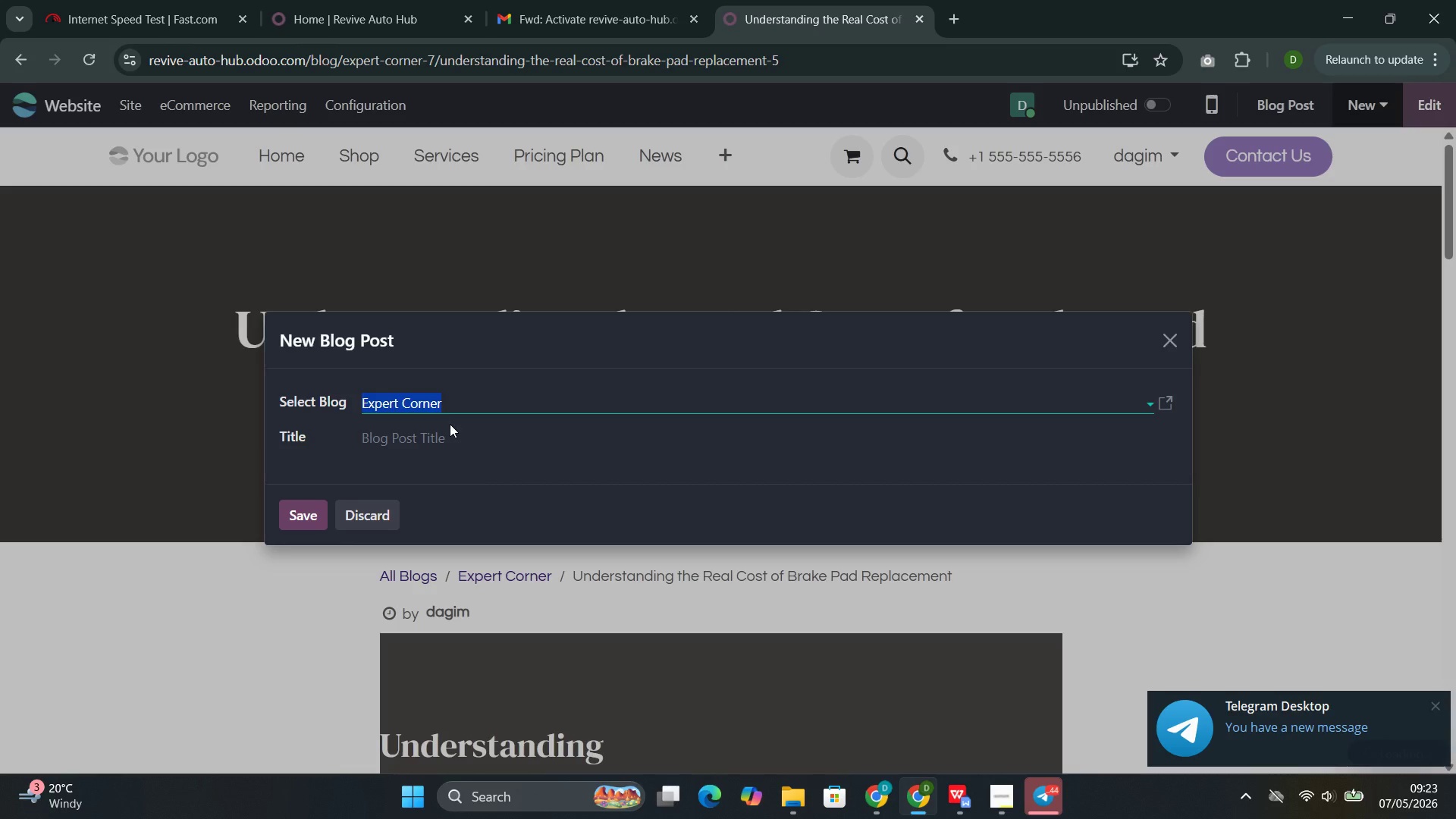 
left_click([447, 428])
 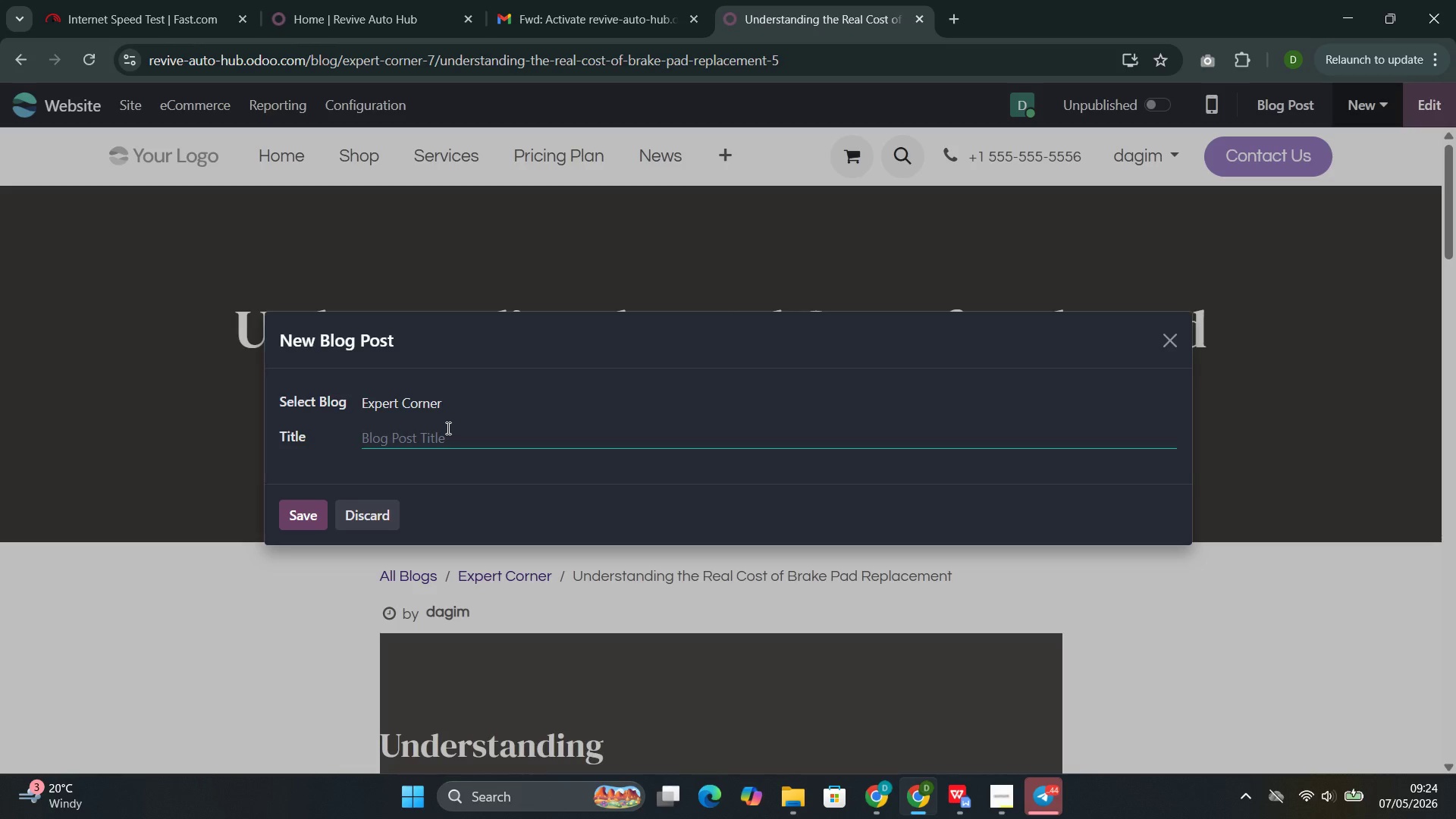 
wait(18.38)
 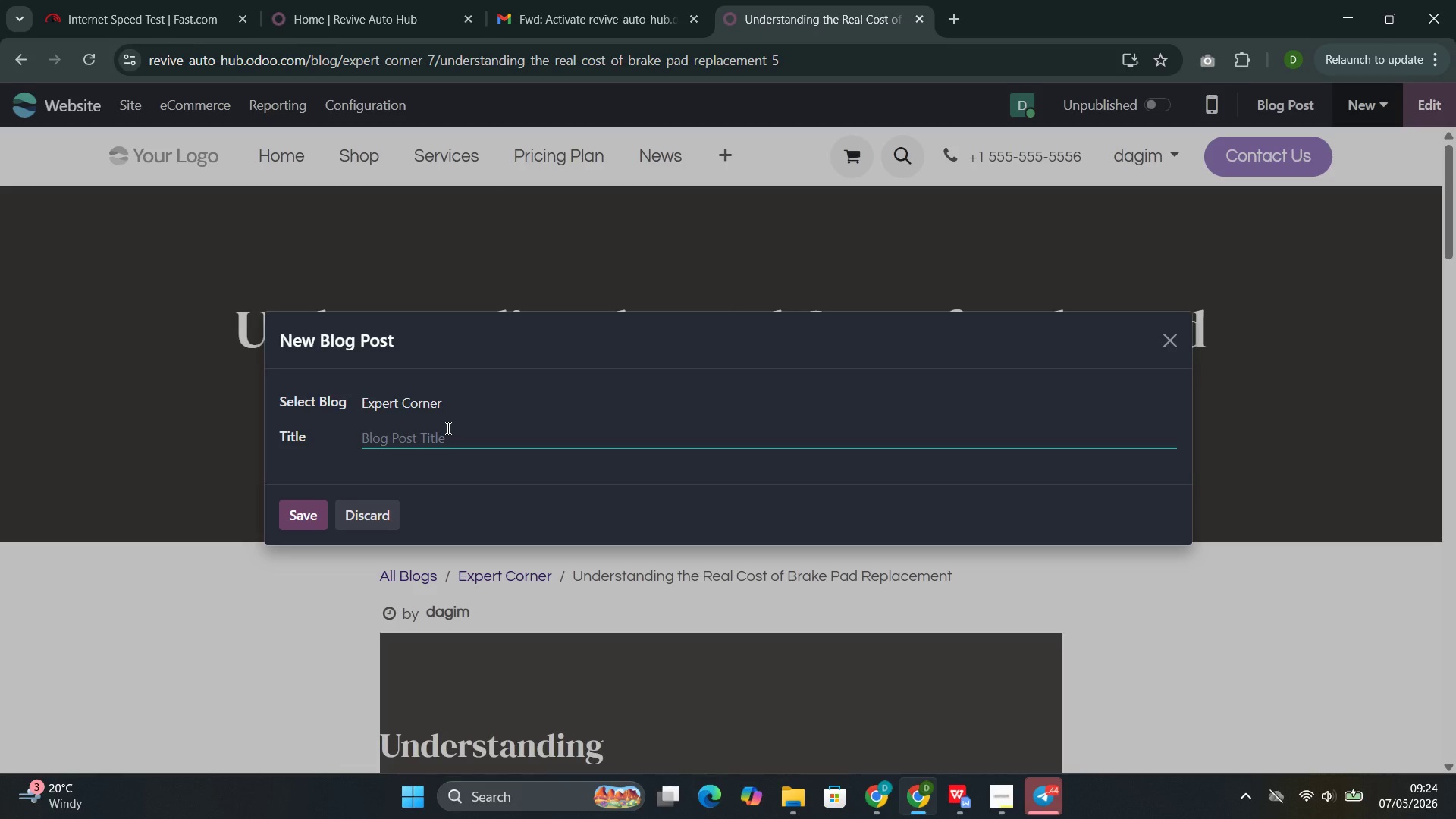 
type(Is your )
 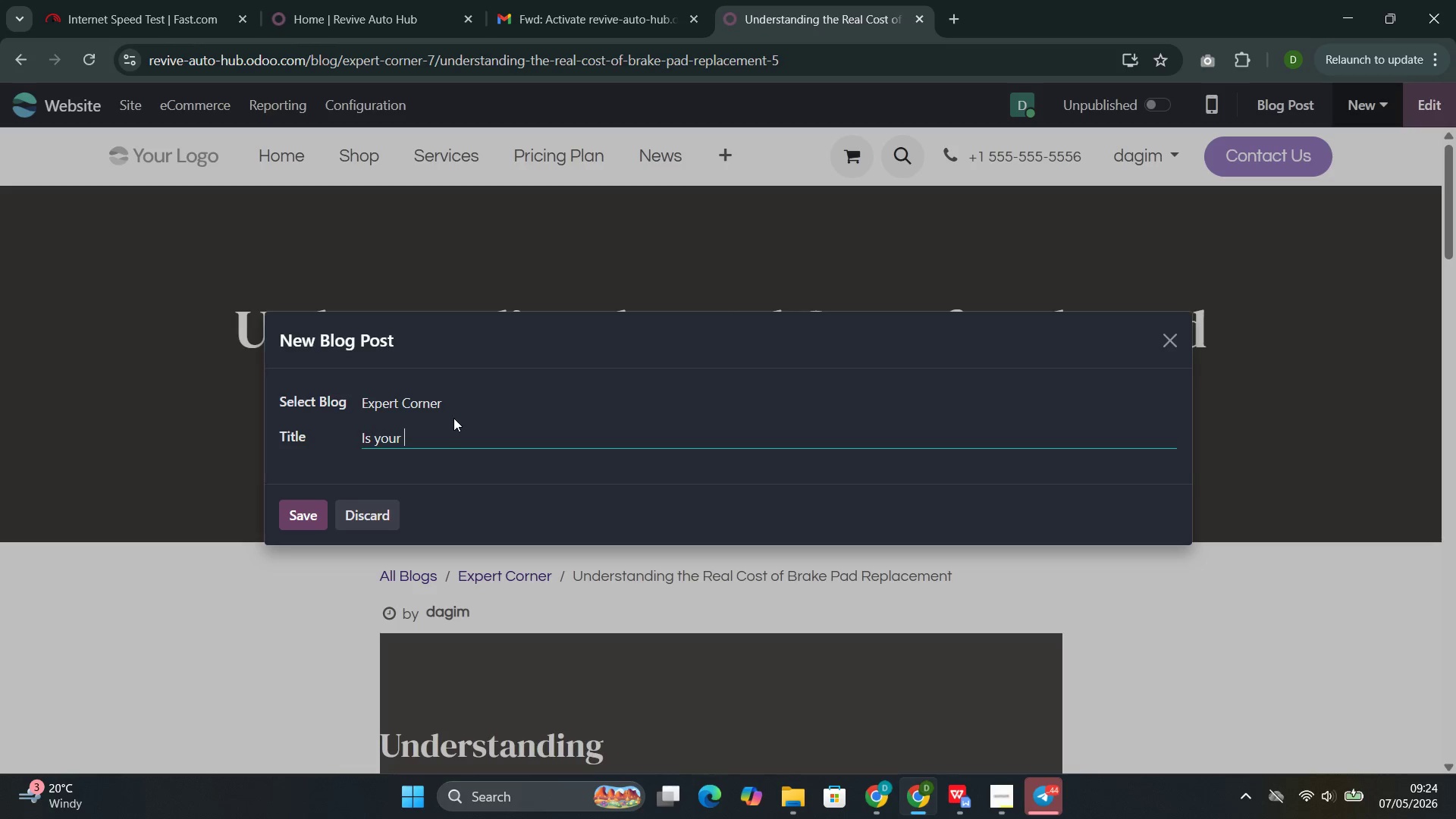 
key(ArrowLeft)
 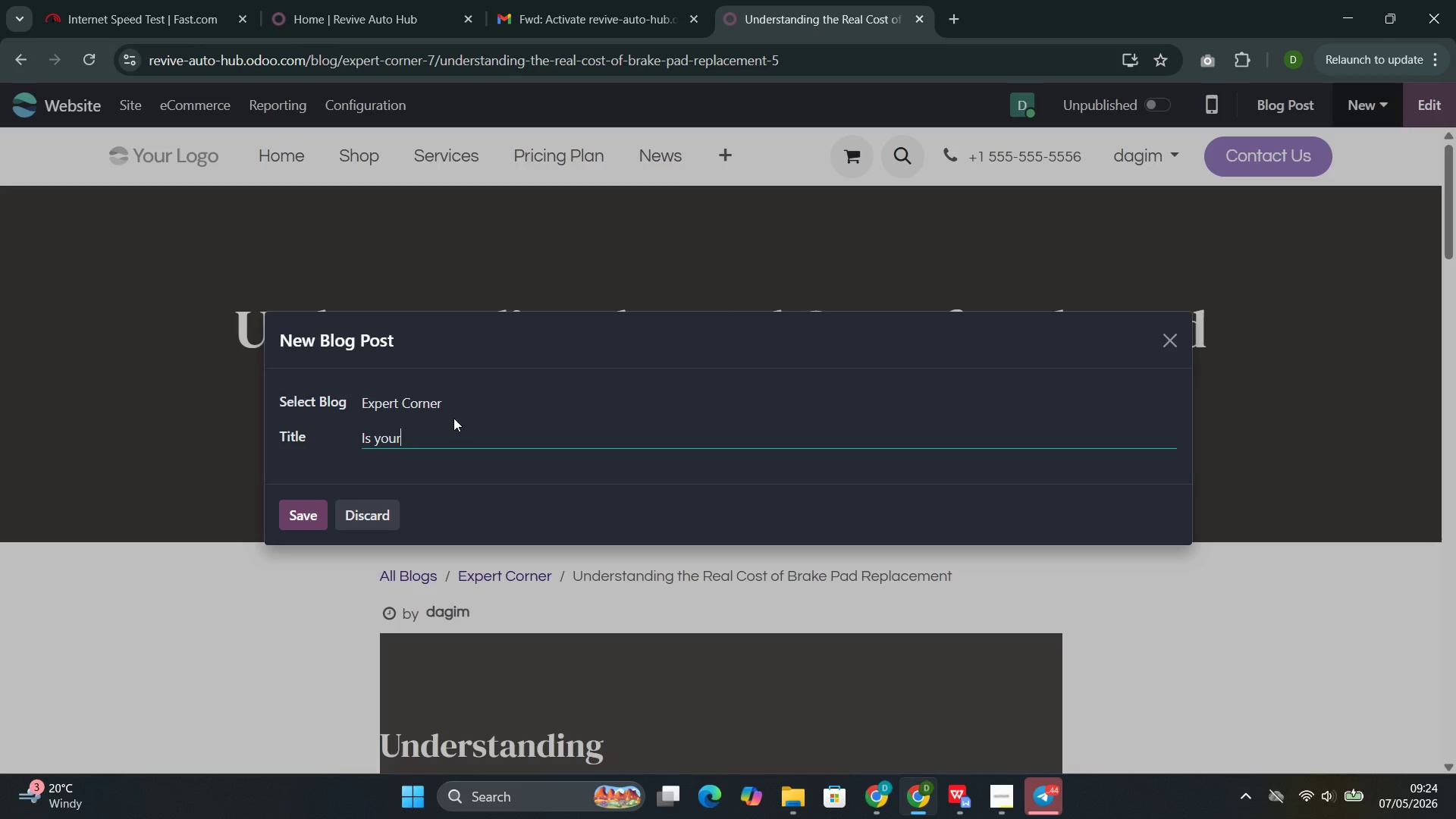 
key(ArrowLeft)
 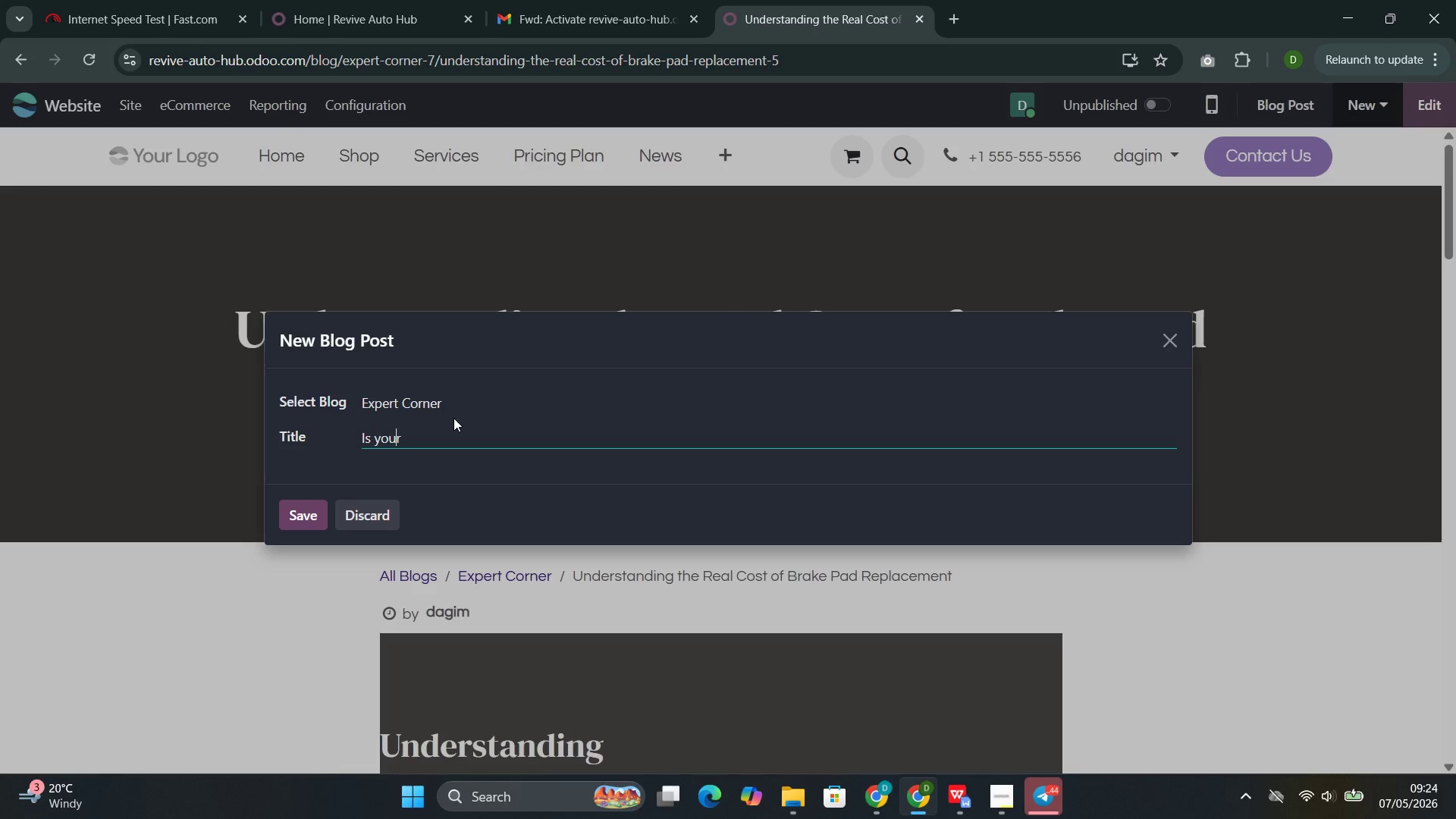 
key(ArrowLeft)
 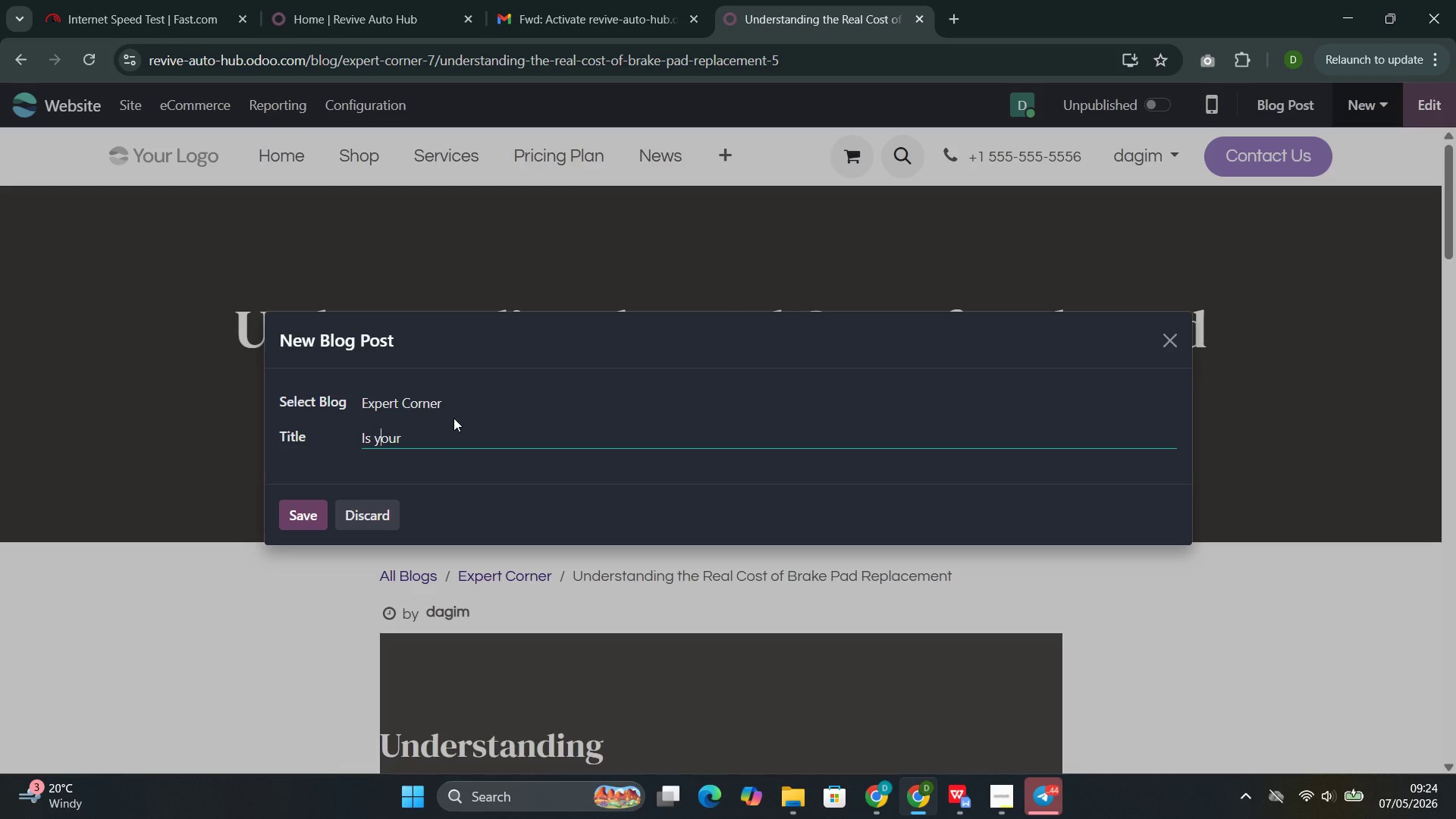 
key(ArrowLeft)
 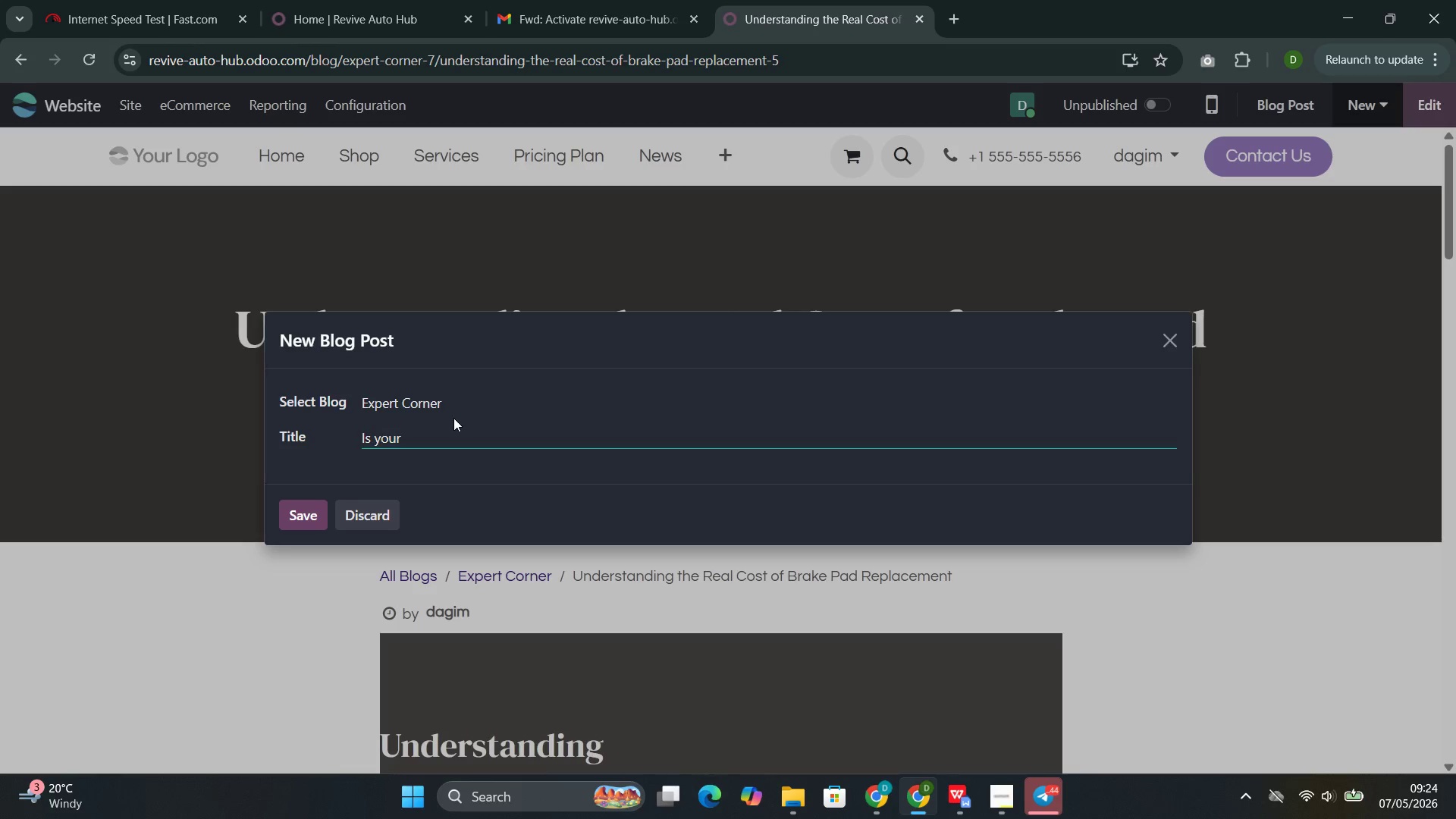 
key(Backspace)
 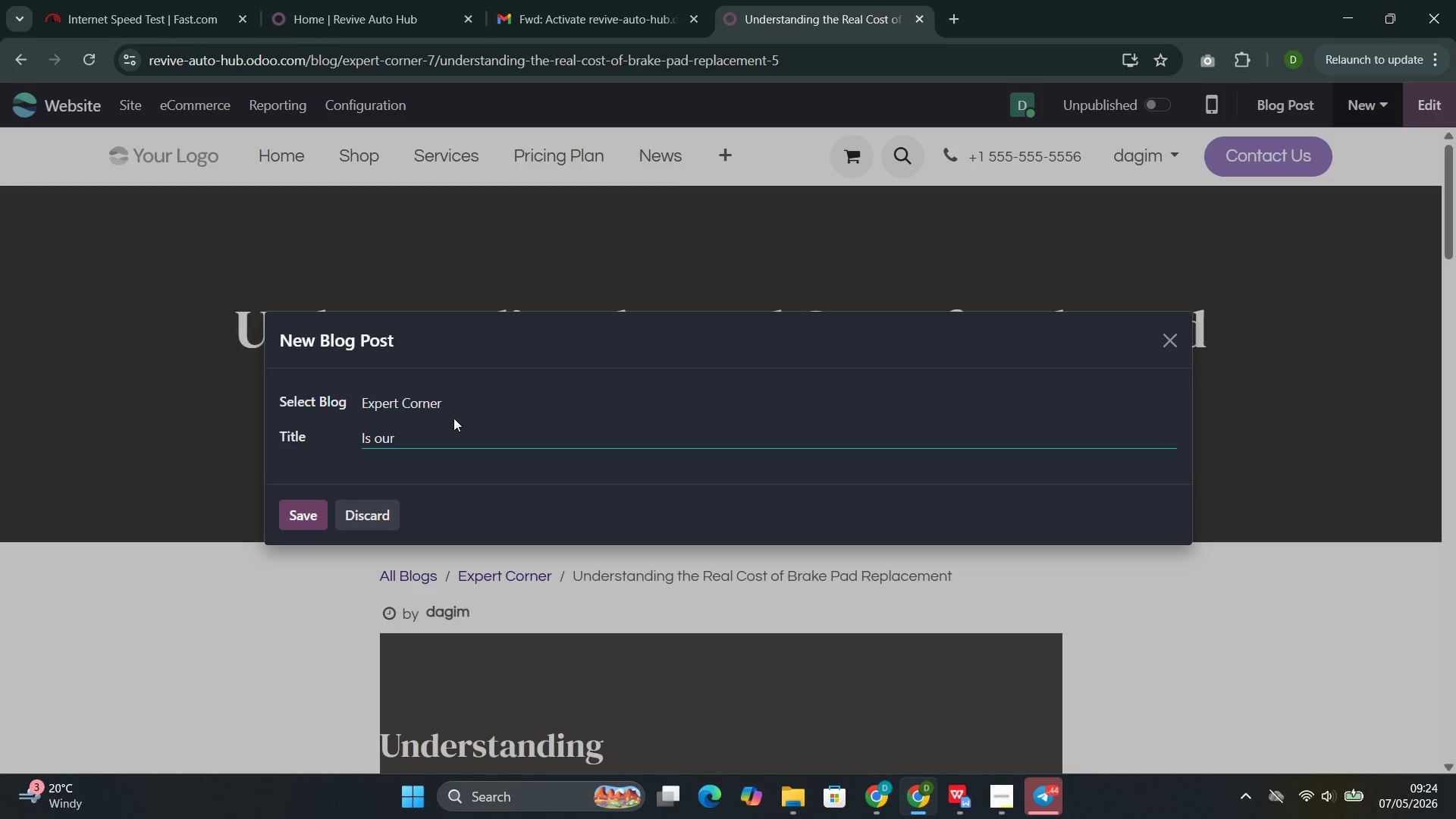 
key(Shift+Y)
 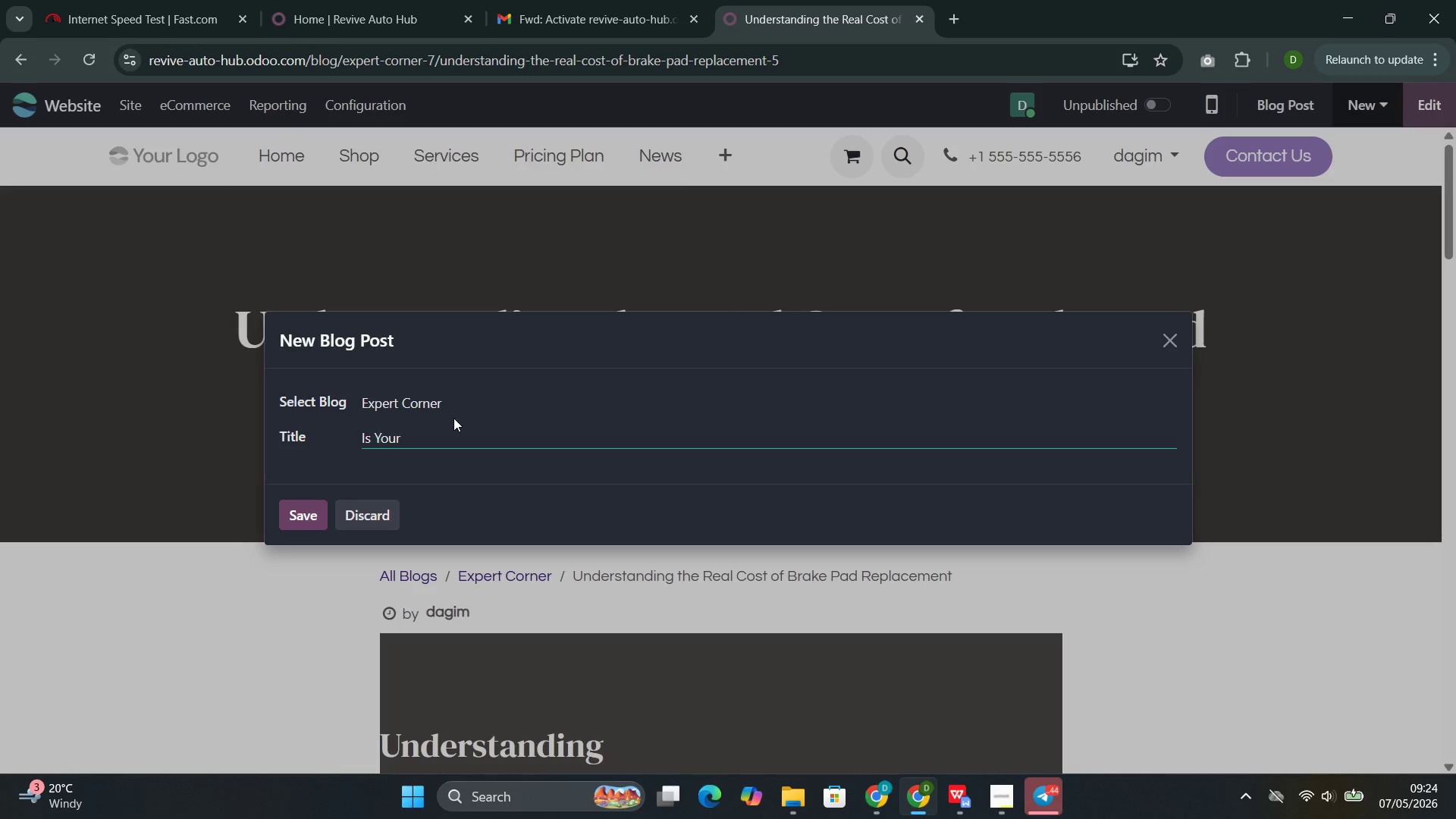 
key(ArrowRight)
 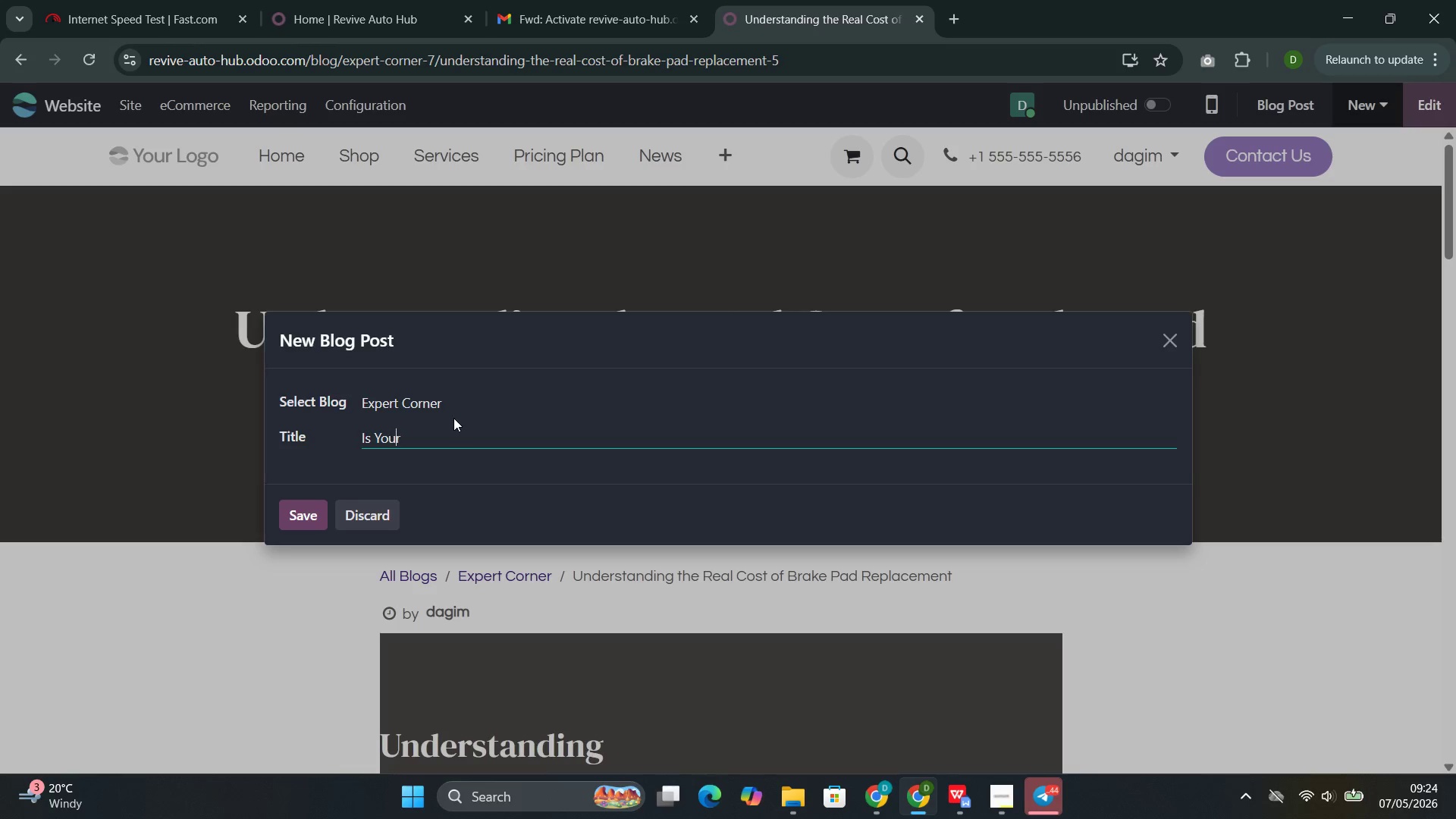 
key(ArrowRight)
 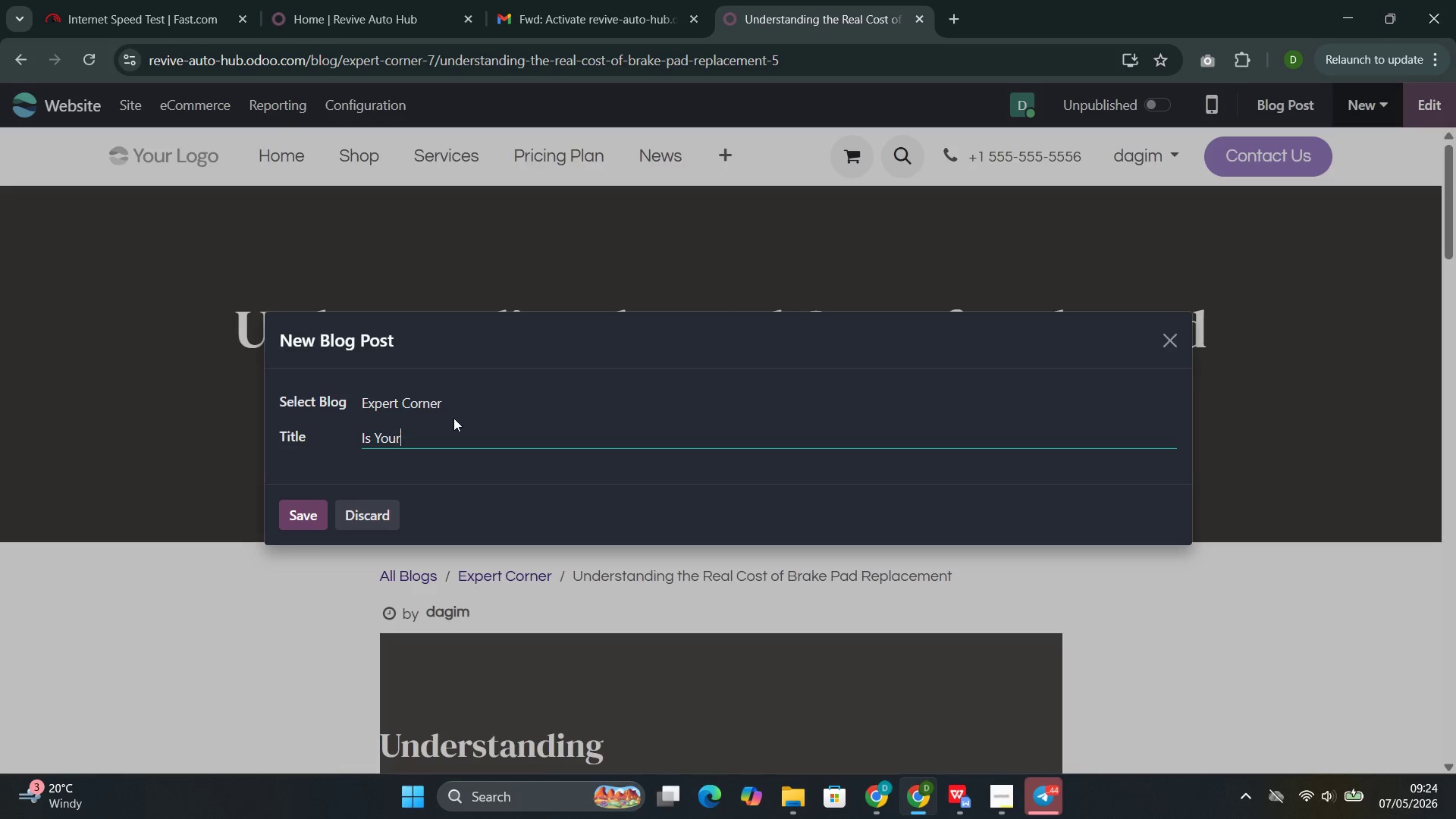 
key(ArrowRight)
 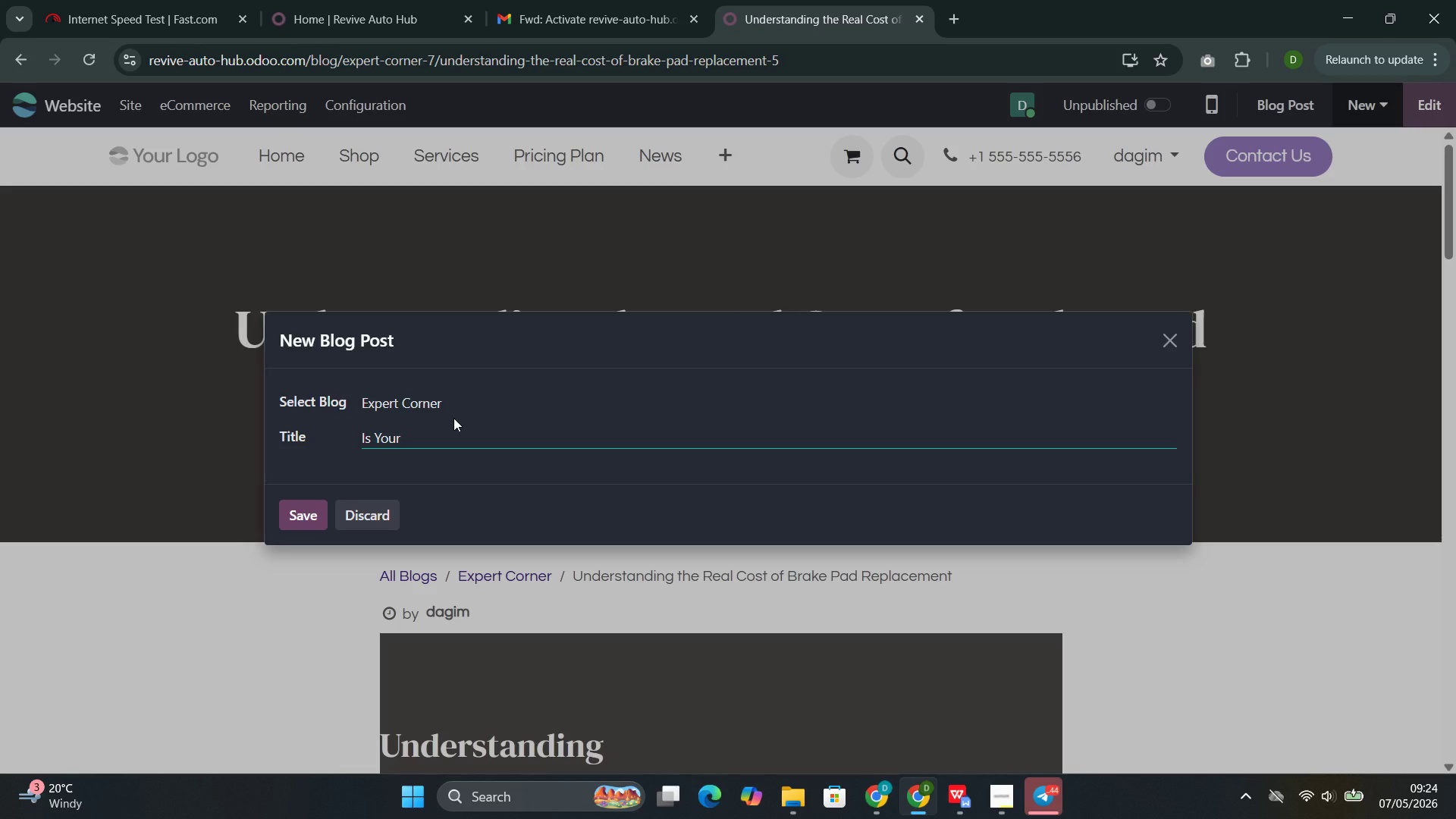 
type( Battery Dying? How to Tell Before You're)
 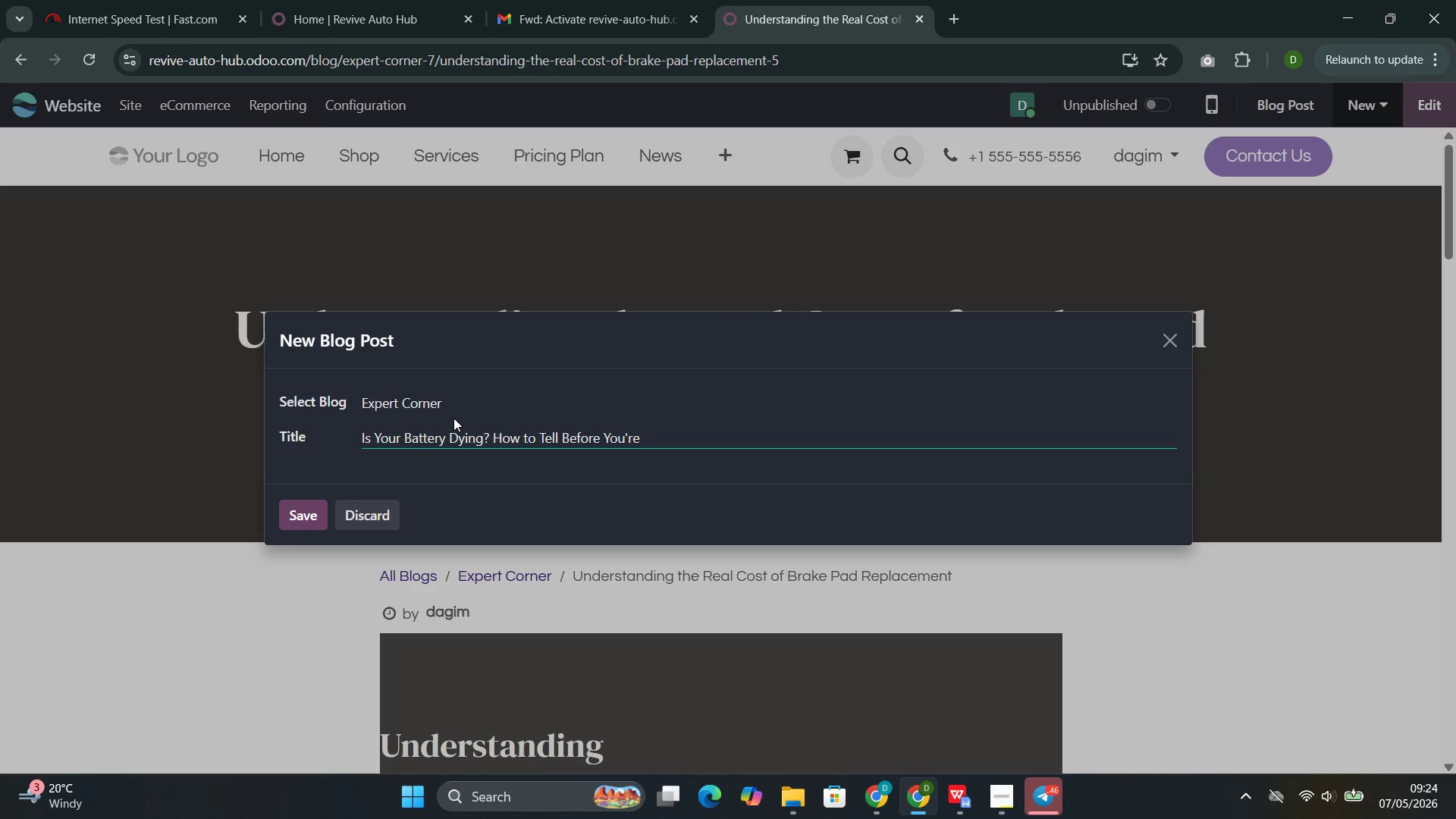 
type( Sta)
key(Backspace)
type(randed)
 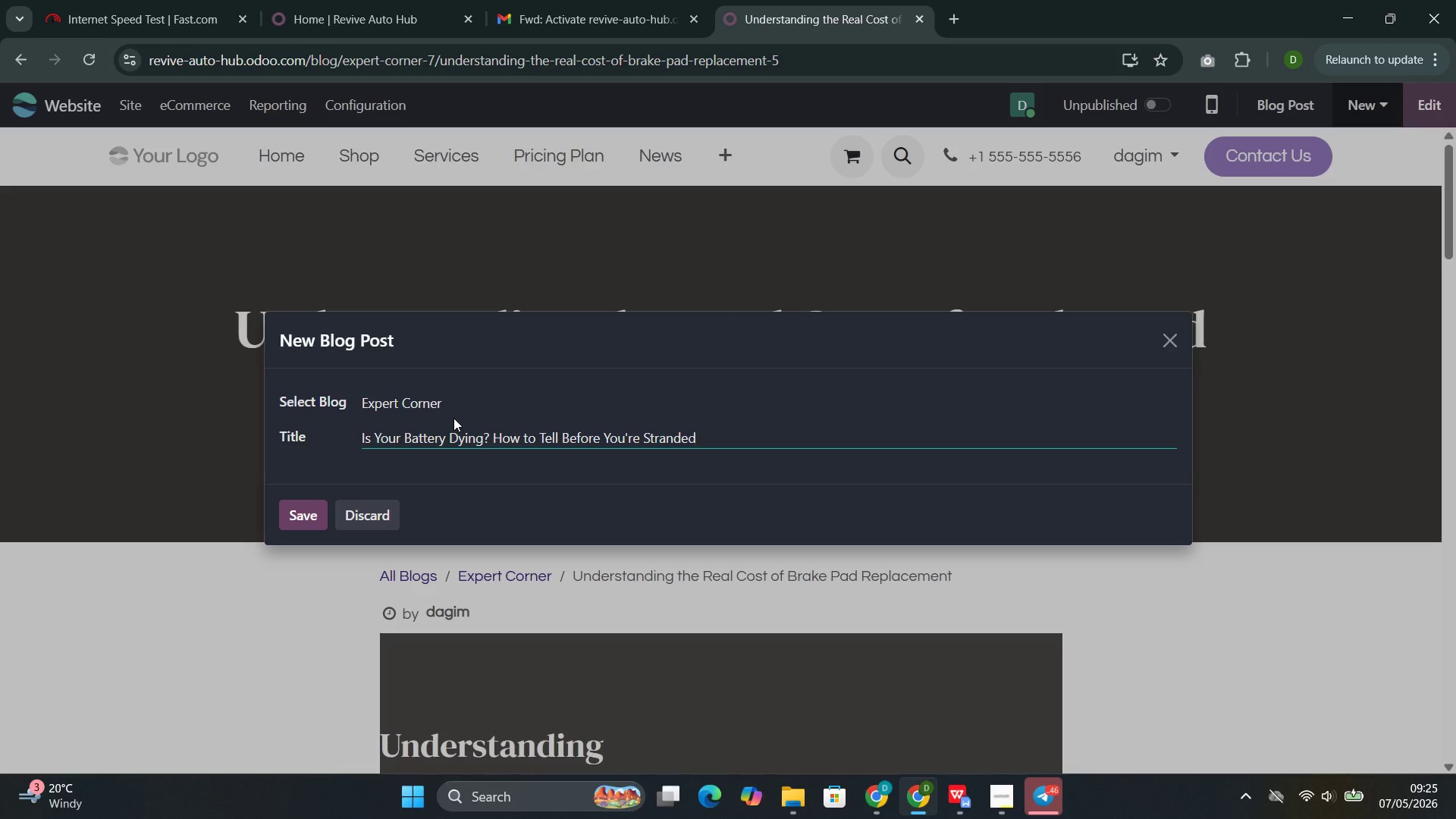 
left_click([309, 514])
 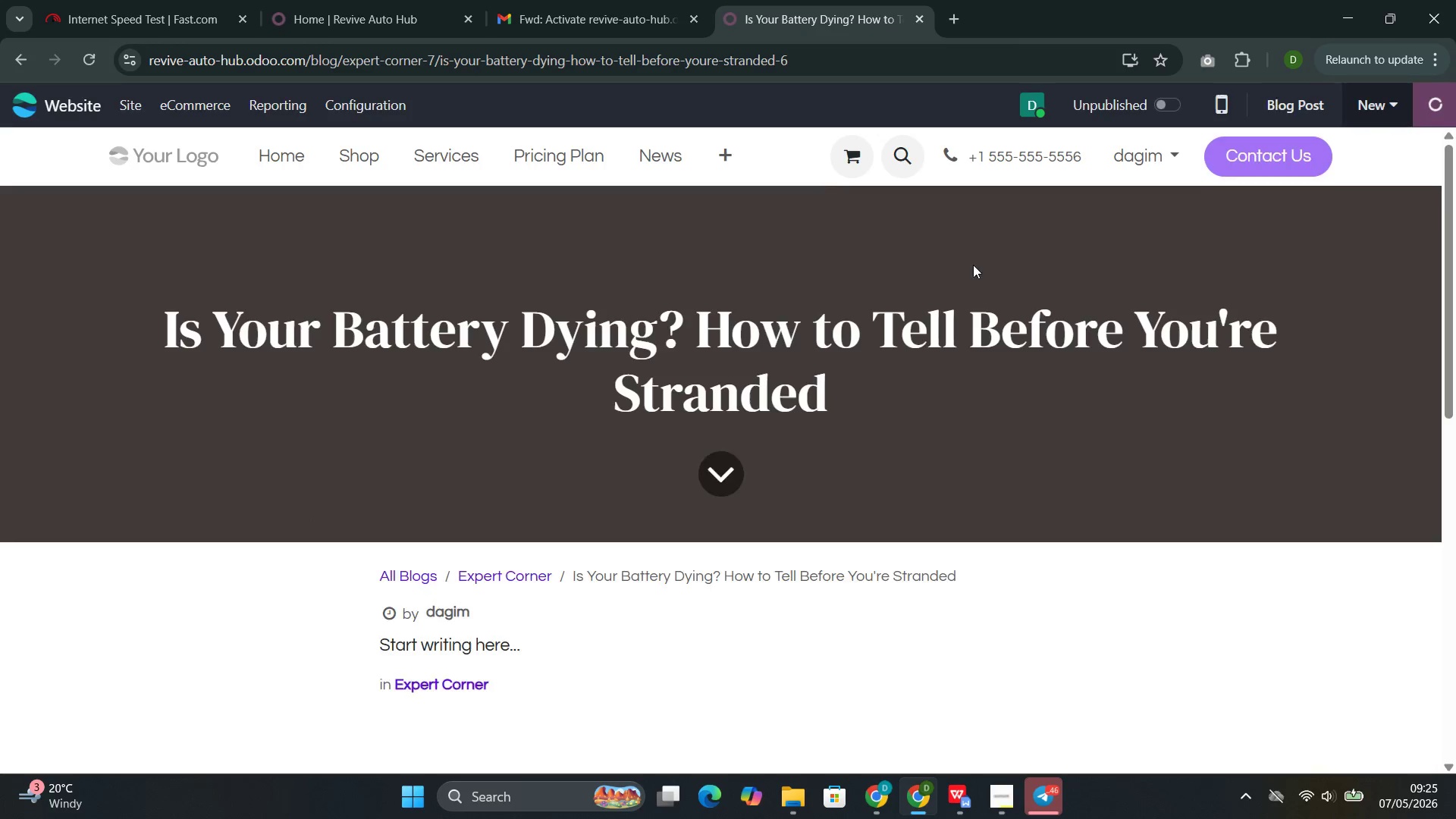 
wait(5.92)
 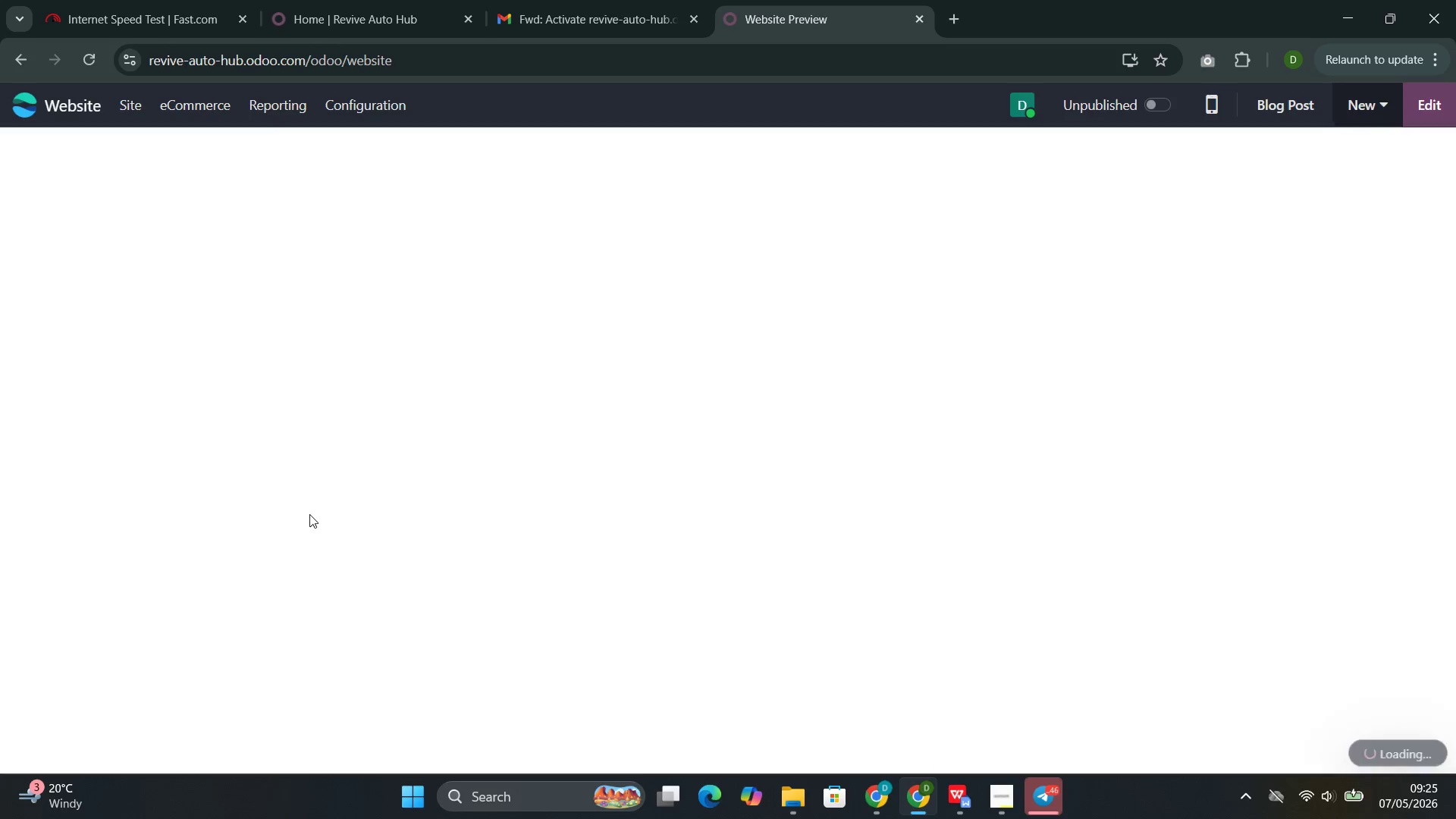 
left_click([1236, 259])
 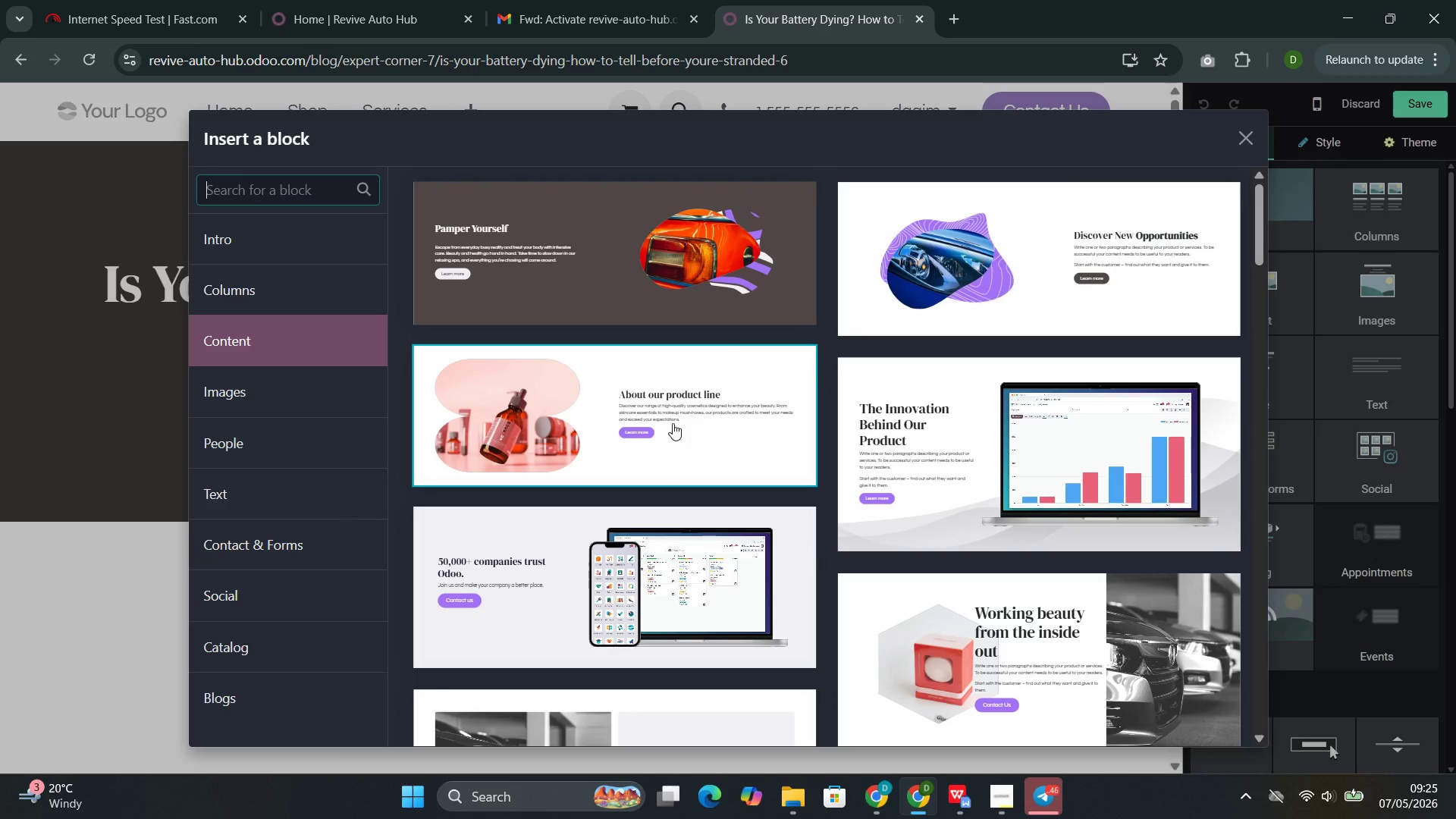 
wait(5.08)
 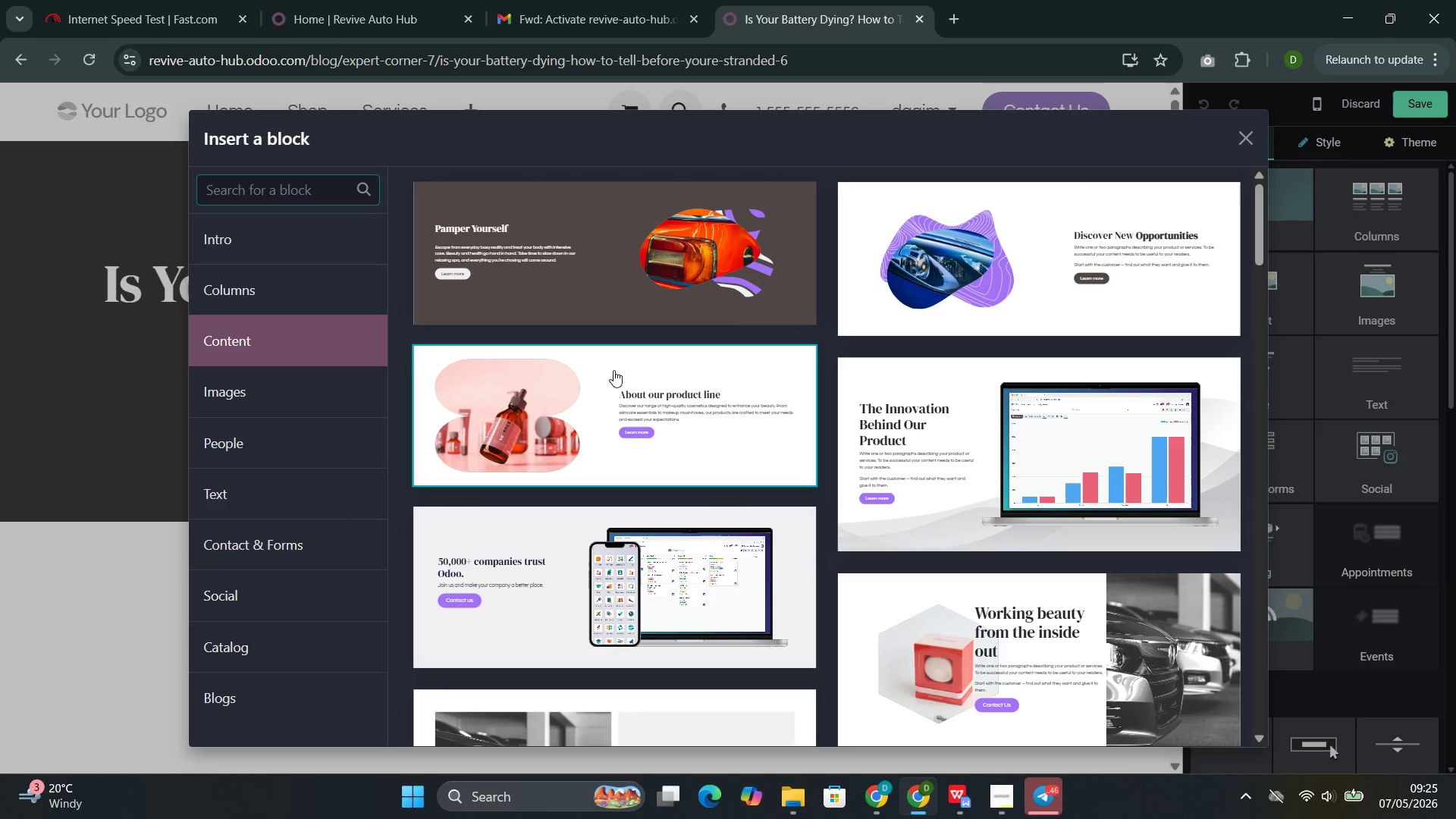 
left_click([673, 423])
 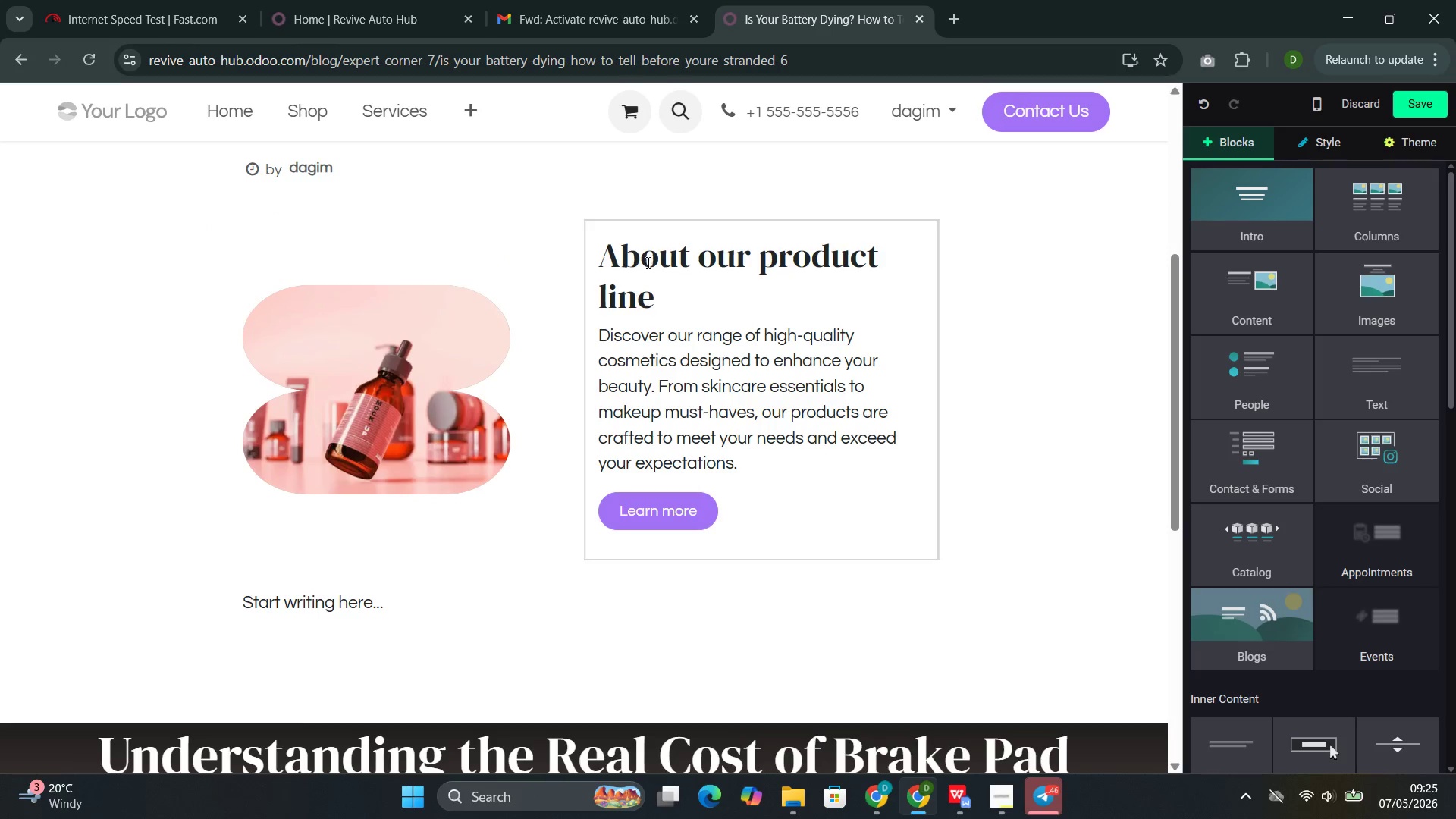 
double_click([641, 268])
 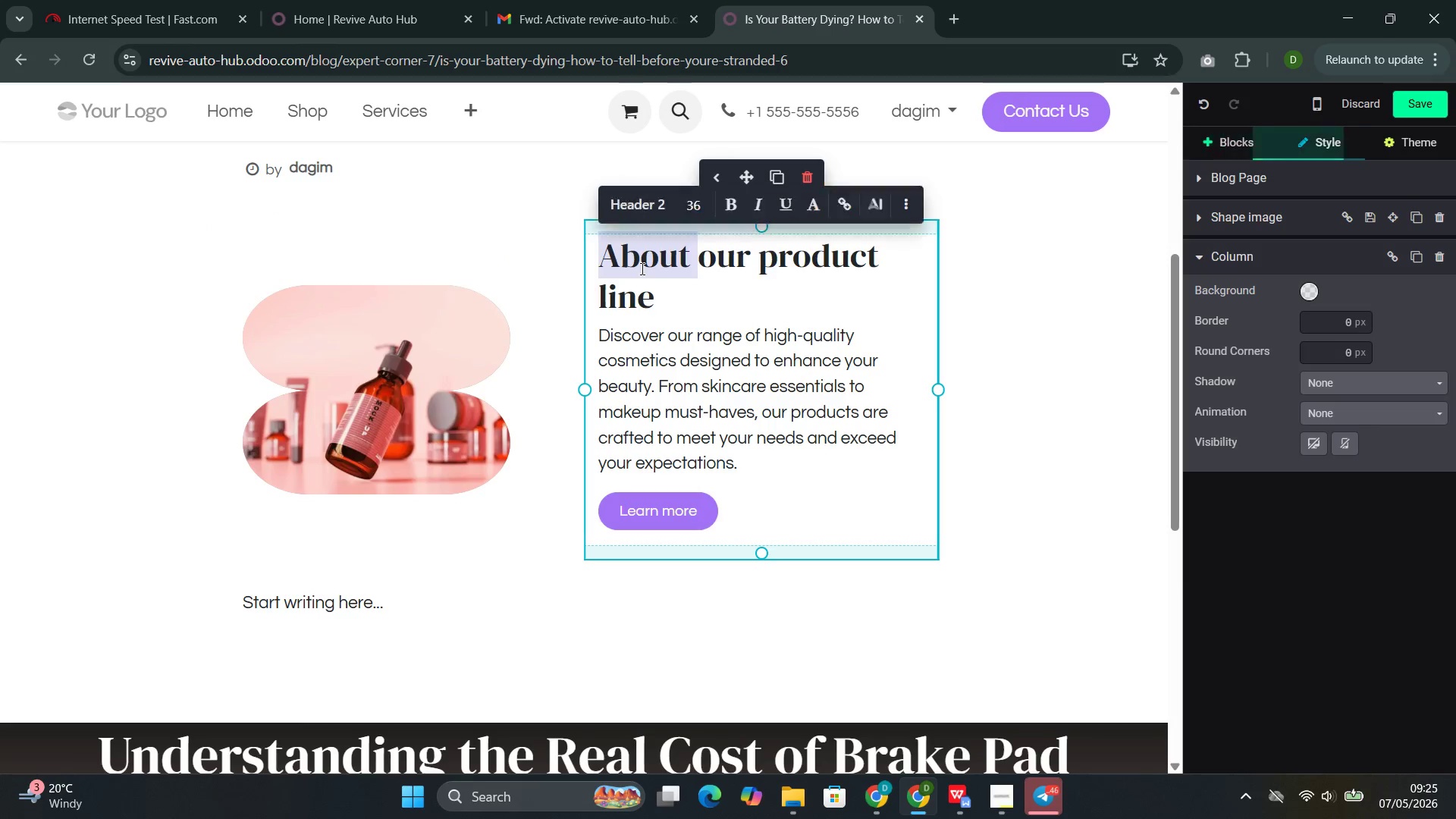 
triple_click([641, 268])
 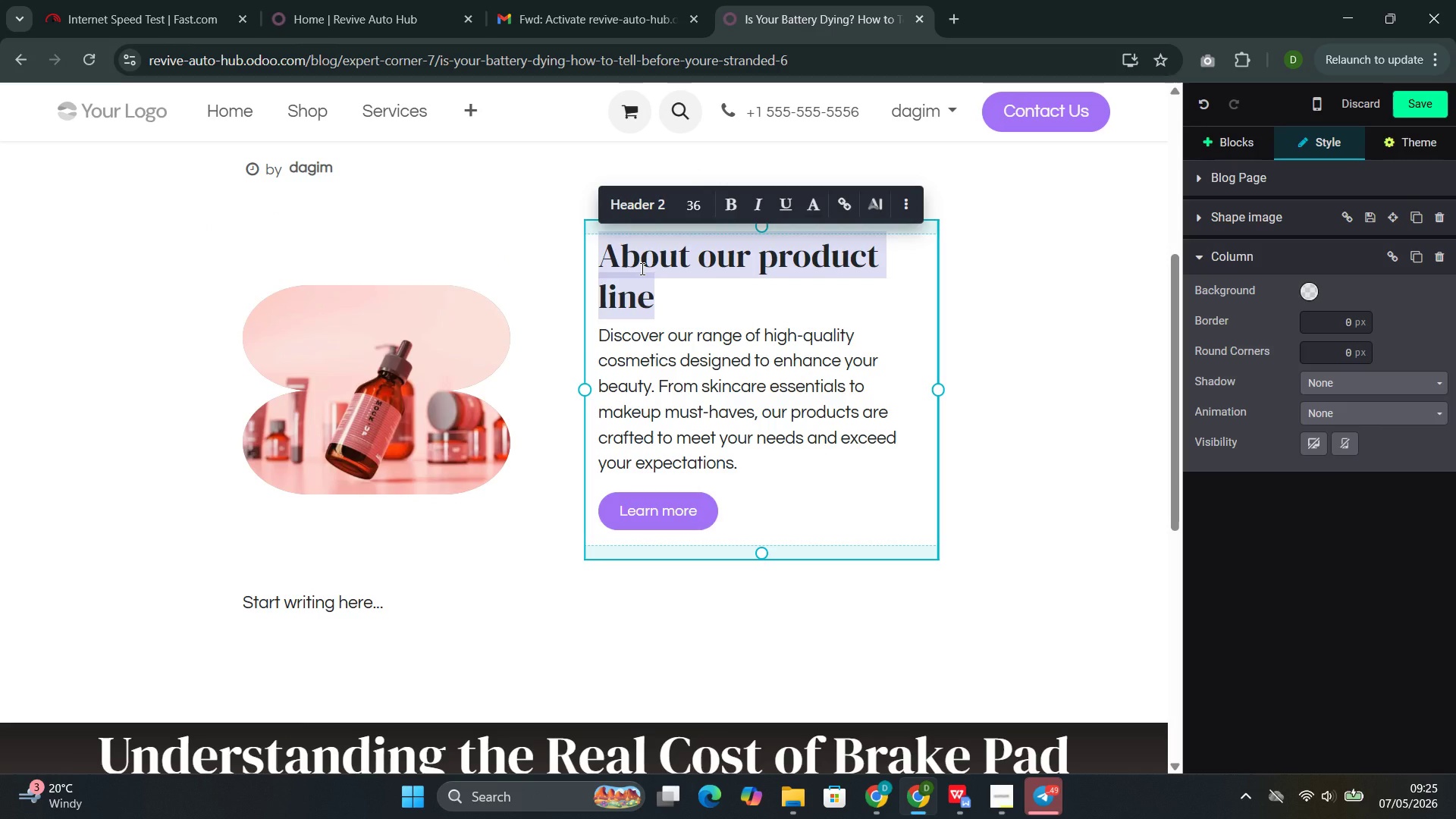 
key(Shift+I)
 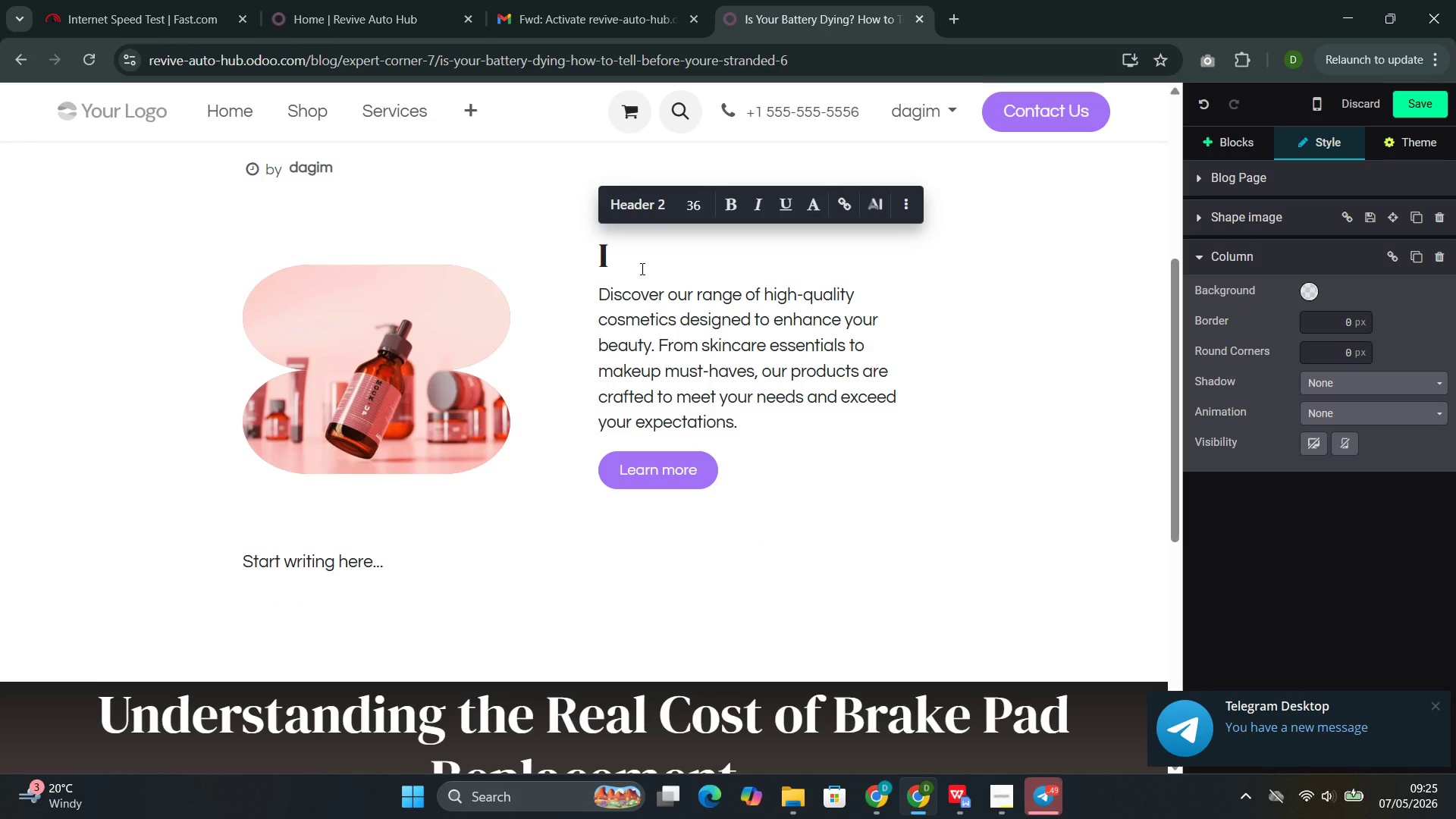 
key(Space)
 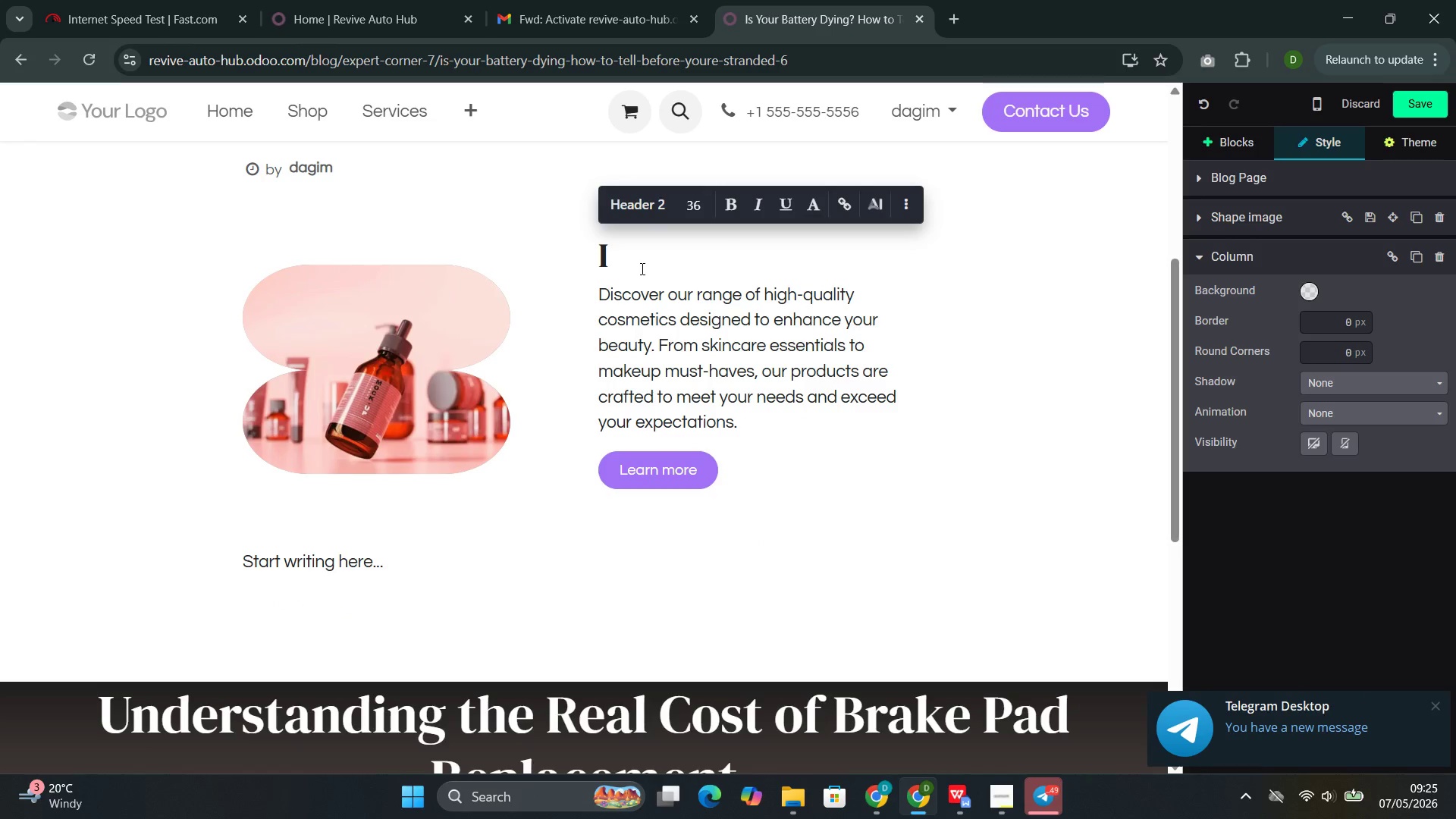 
key(Backspace)
 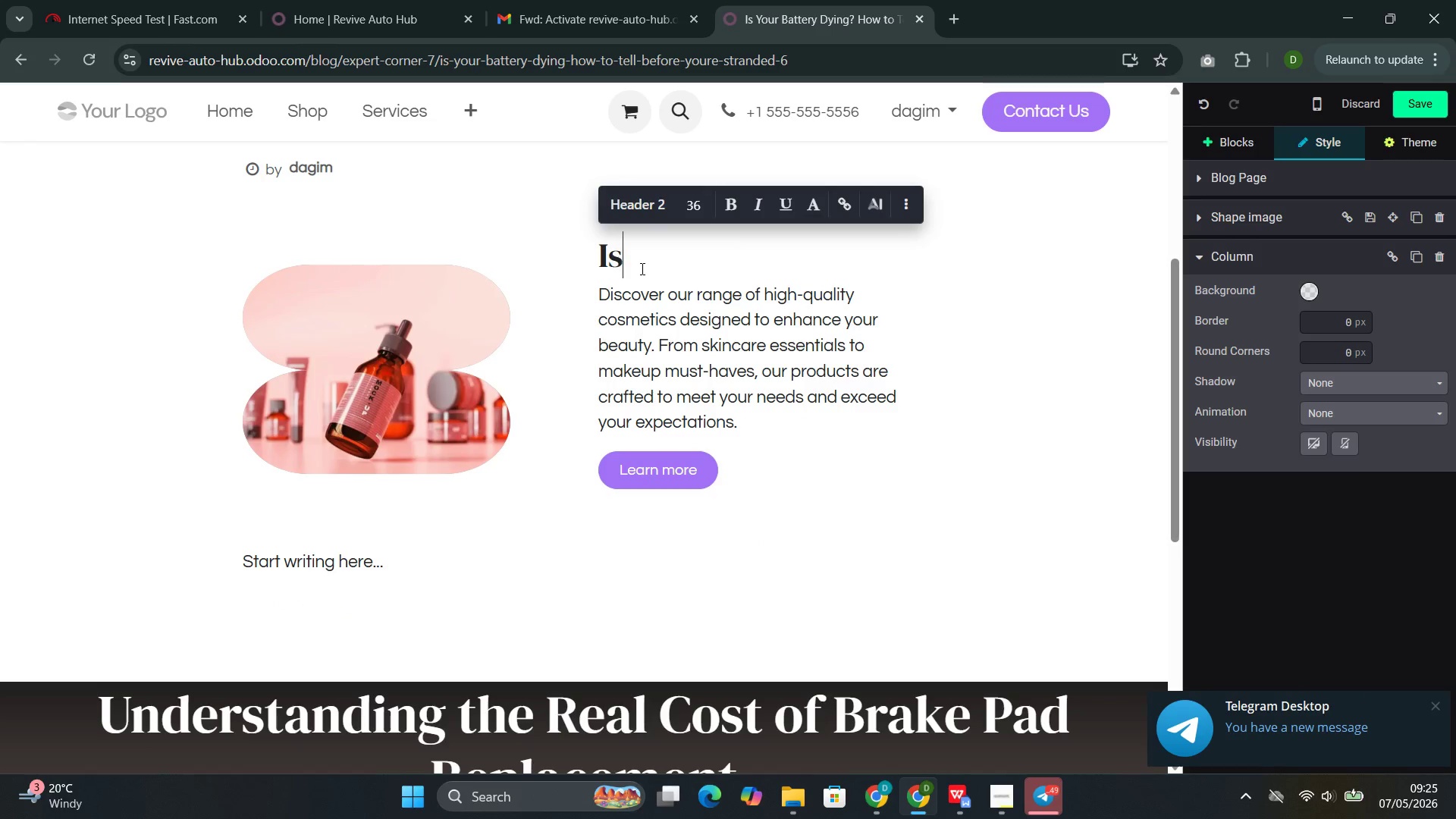 
key(S)
 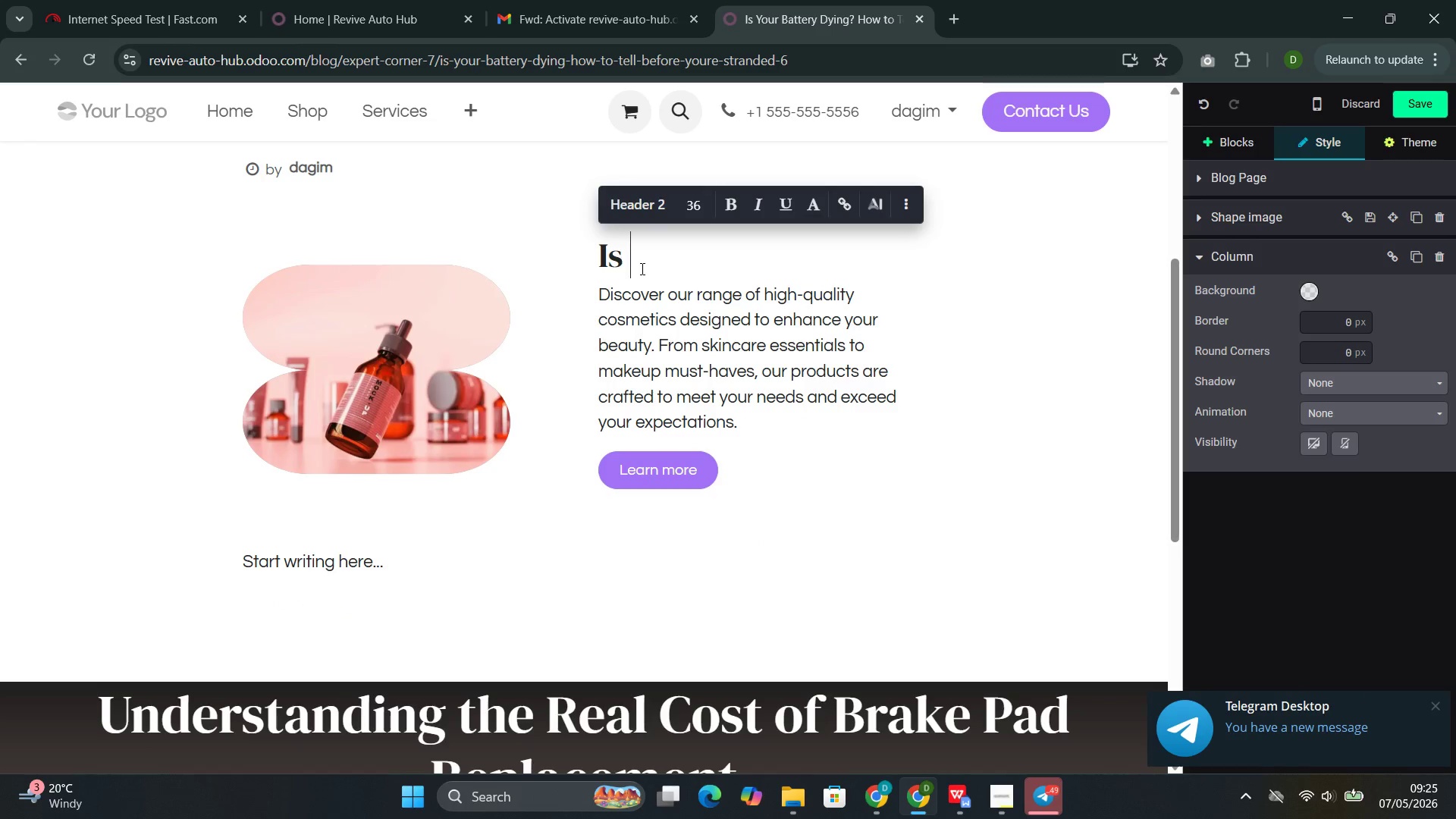 
key(Space)
 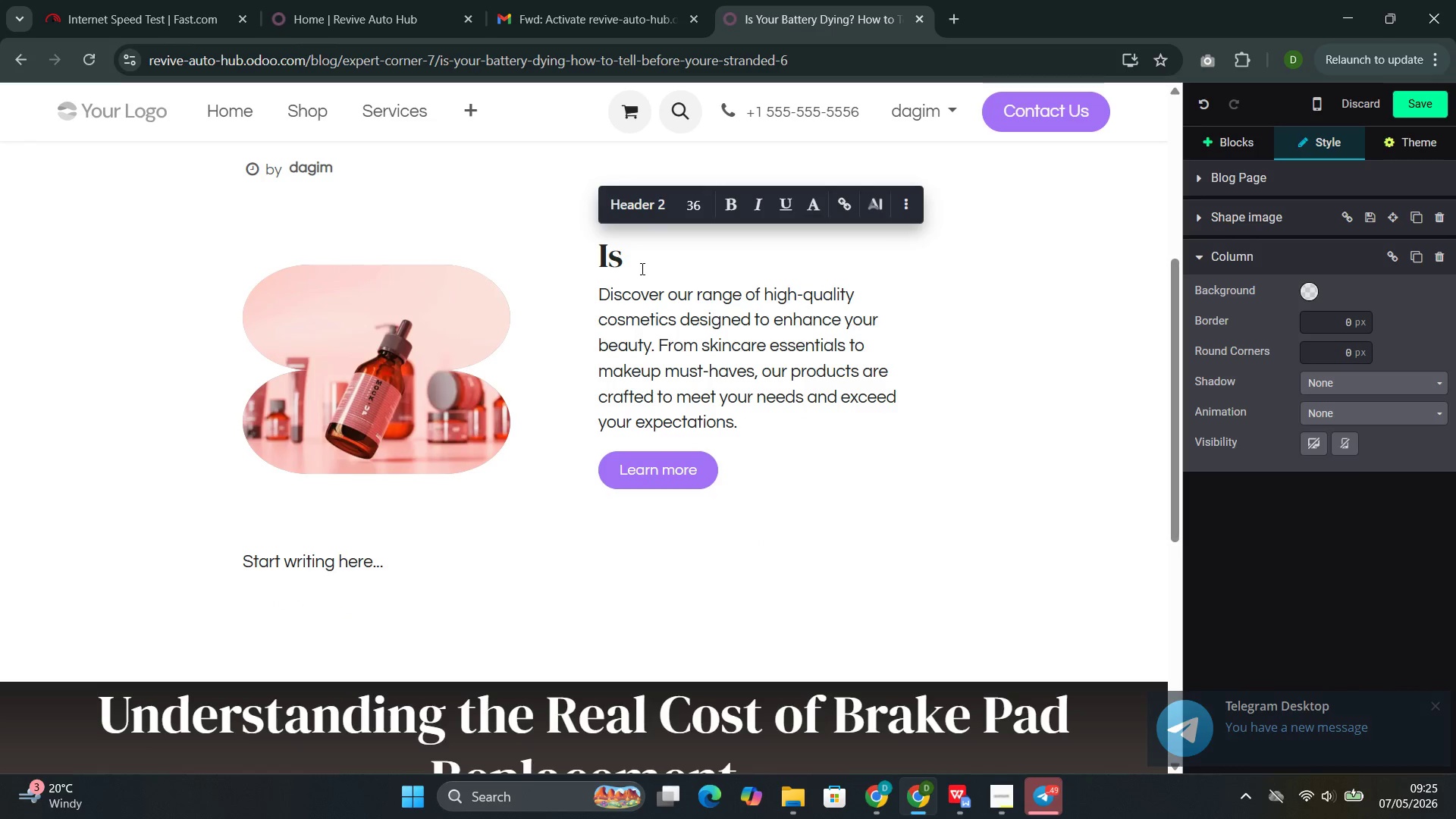 
wait(7.58)
 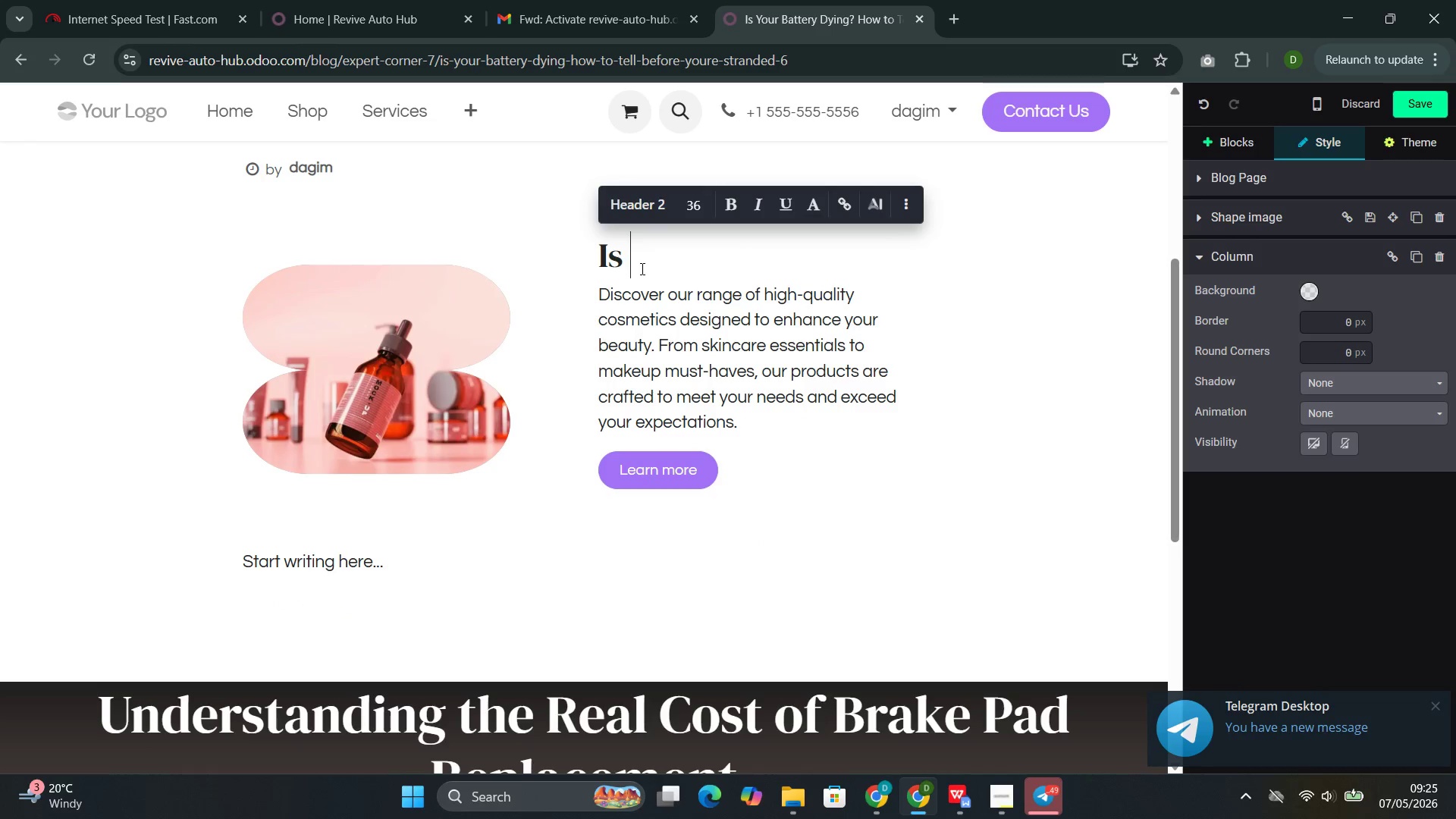 
type(Your Baater)
key(Backspace)
key(Backspace)
key(Backspace)
key(Backspace)
key(Backspace)
type(attery Dying? How to Tell Befoe)
key(Backspace)
type(e You're )
 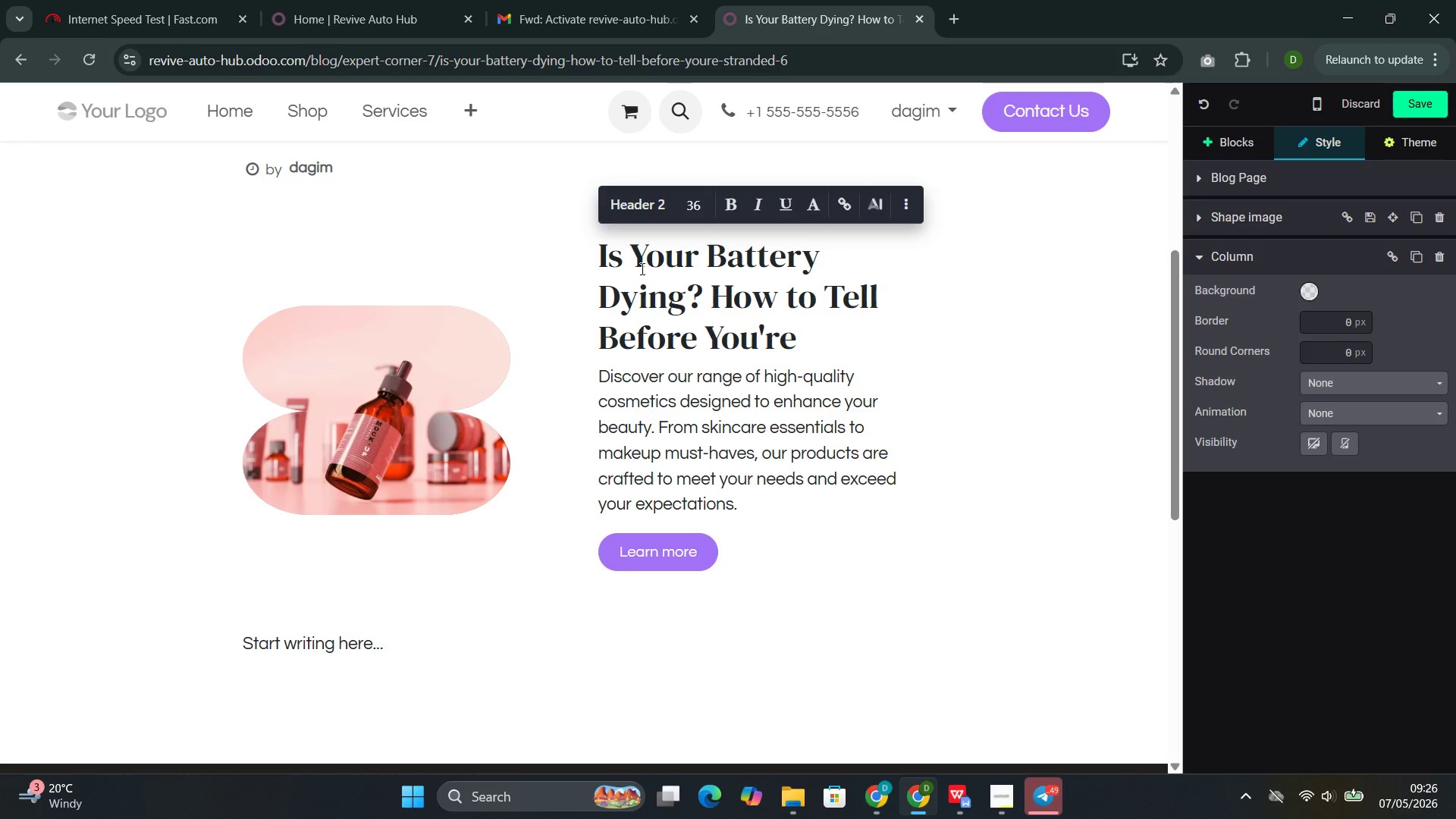 
type(Sta)
 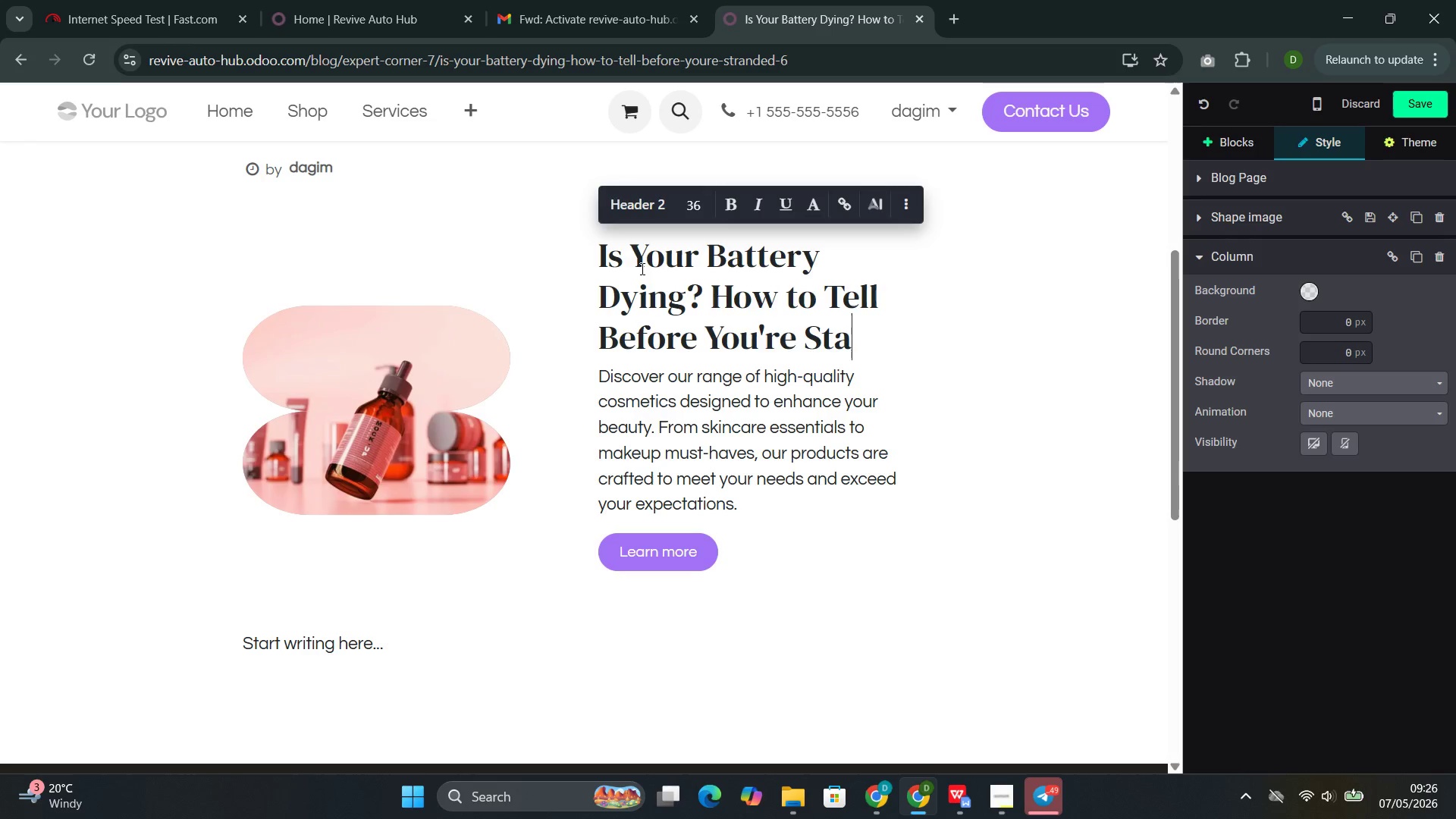 
key(Backspace)
key(Backspace)
type(tranded)
 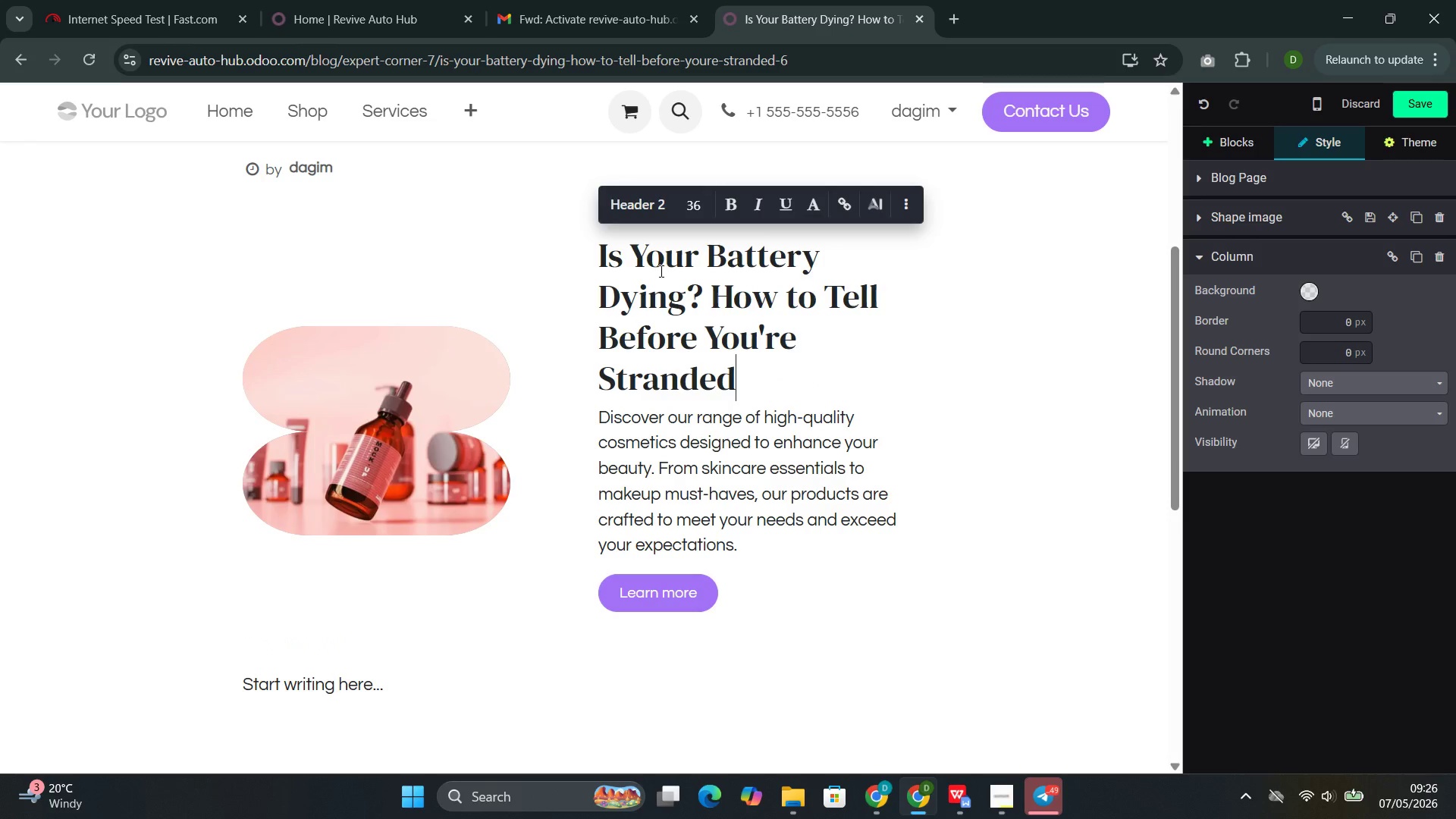 
mouse_move([716, 403])
 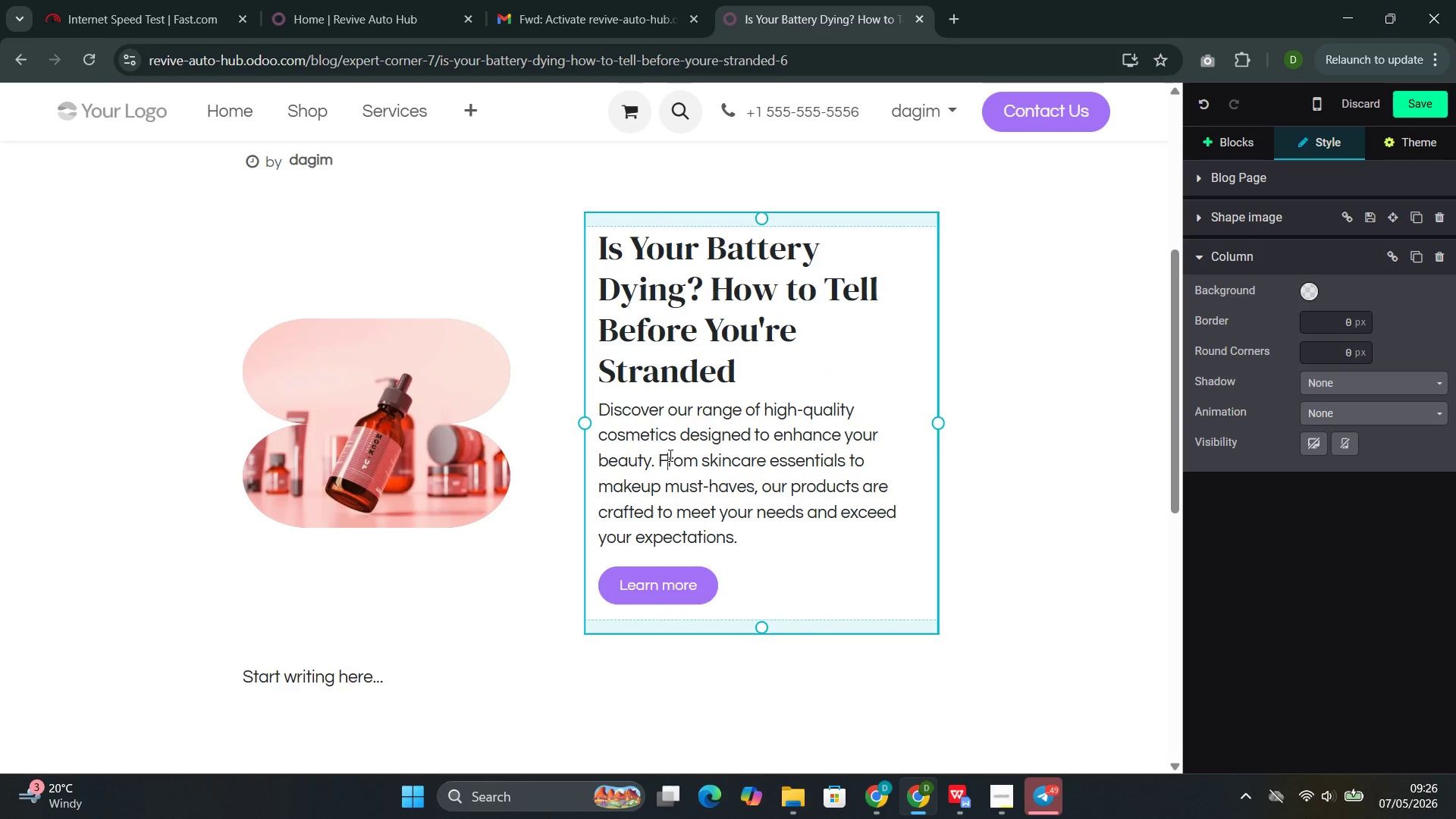 
double_click([669, 455])
 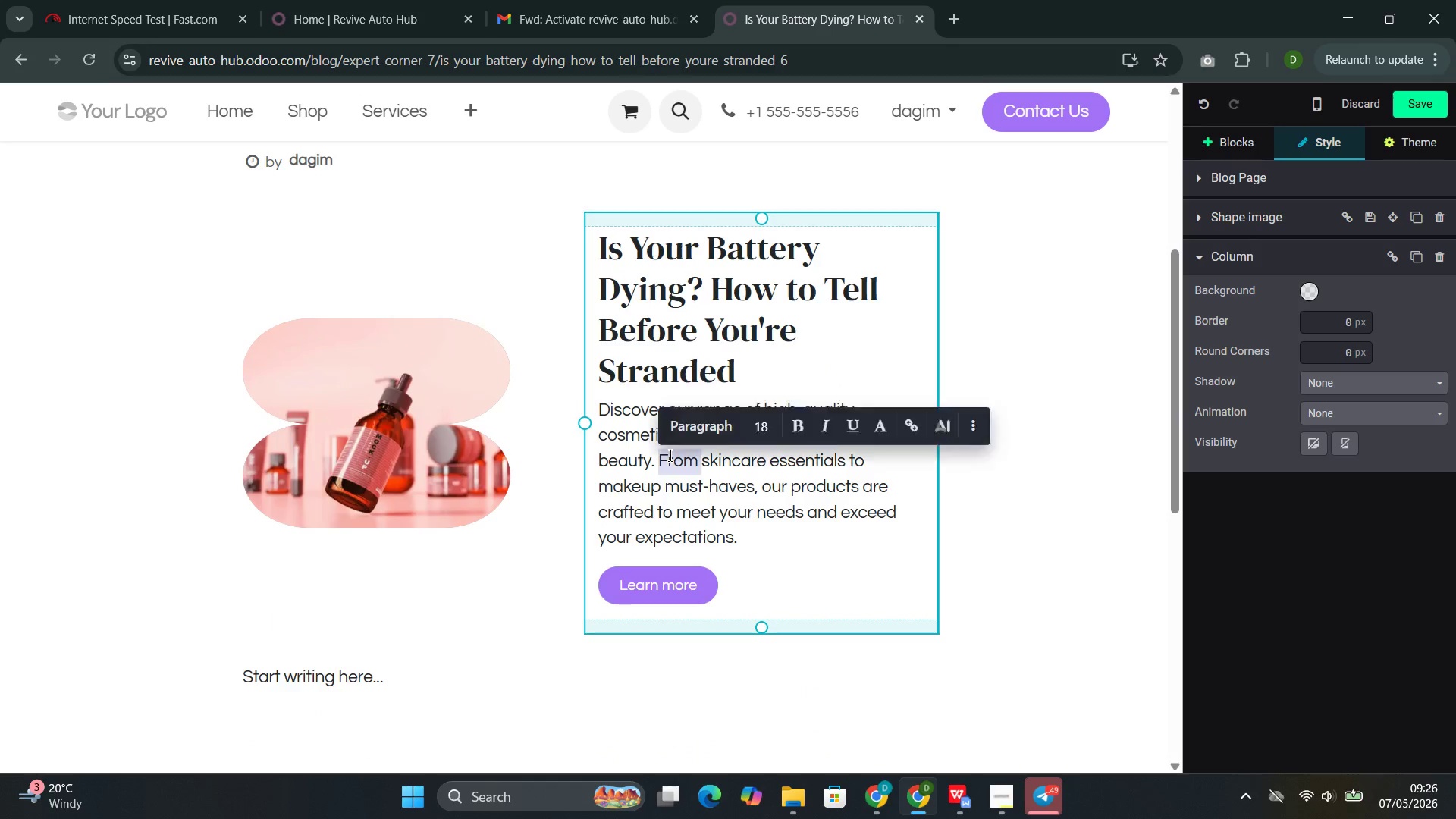 
triple_click([669, 455])
 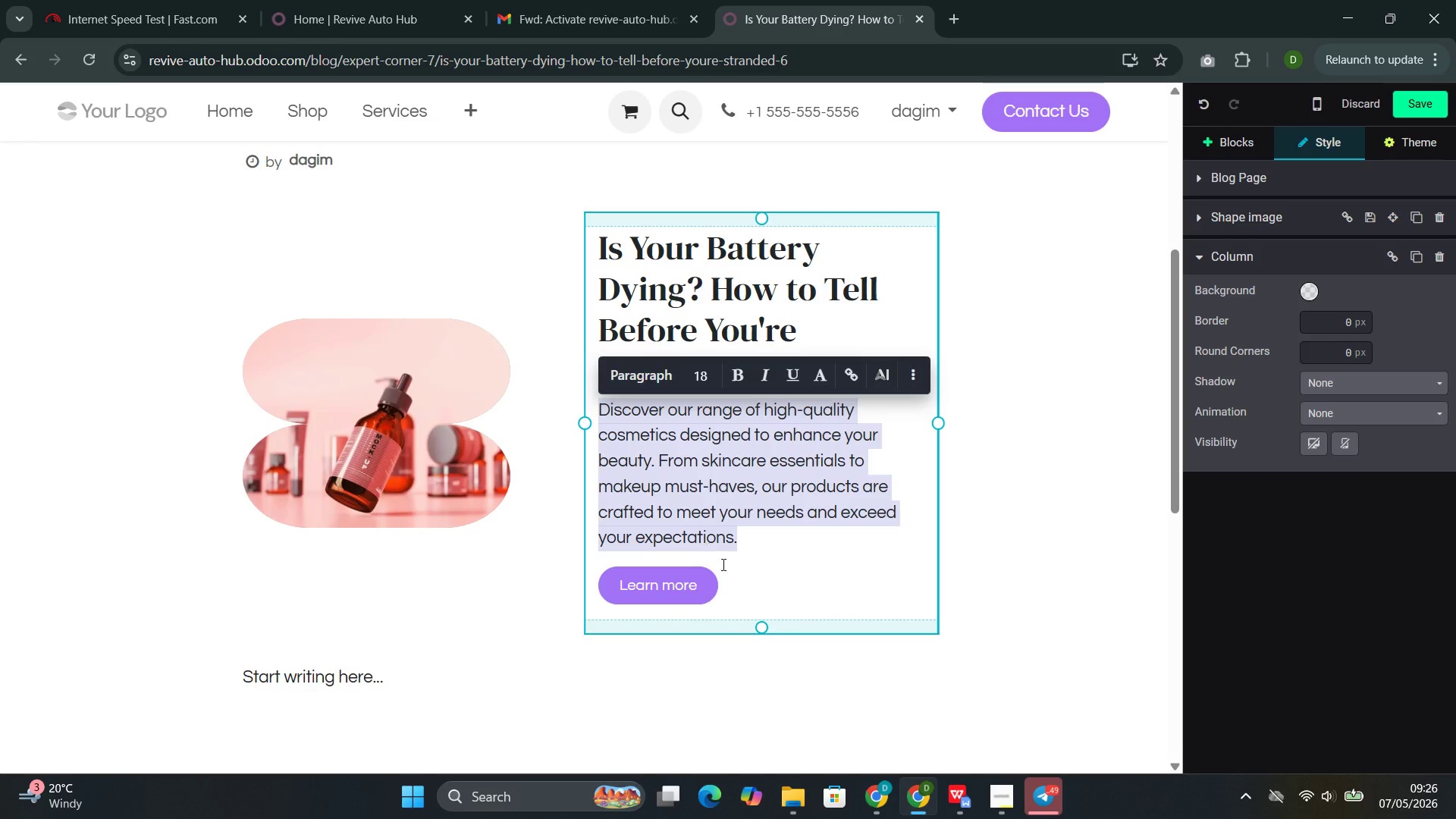 
left_click([739, 568])
 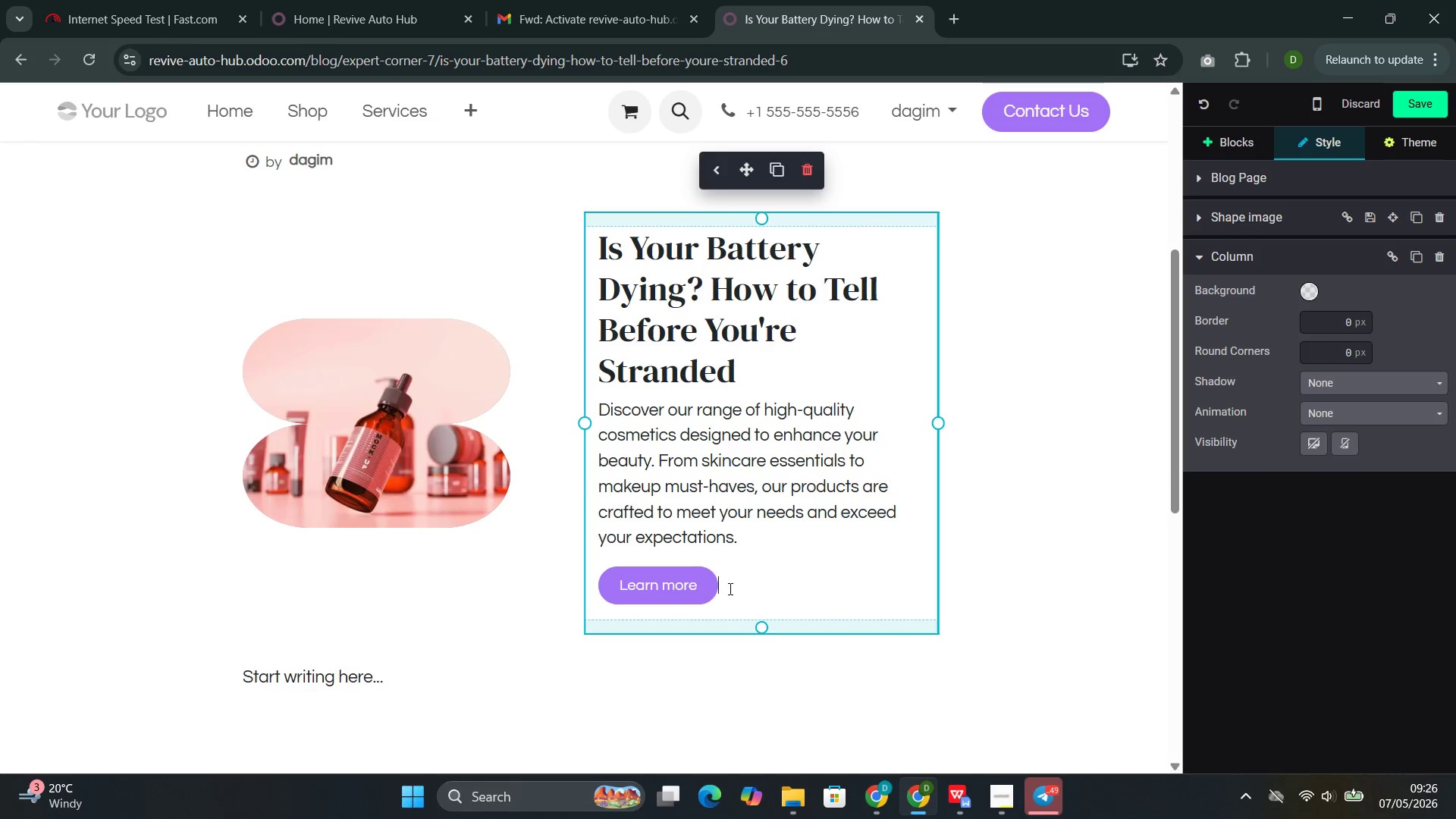 
left_click_drag(start_coordinate=[724, 589], to_coordinate=[614, 414])
 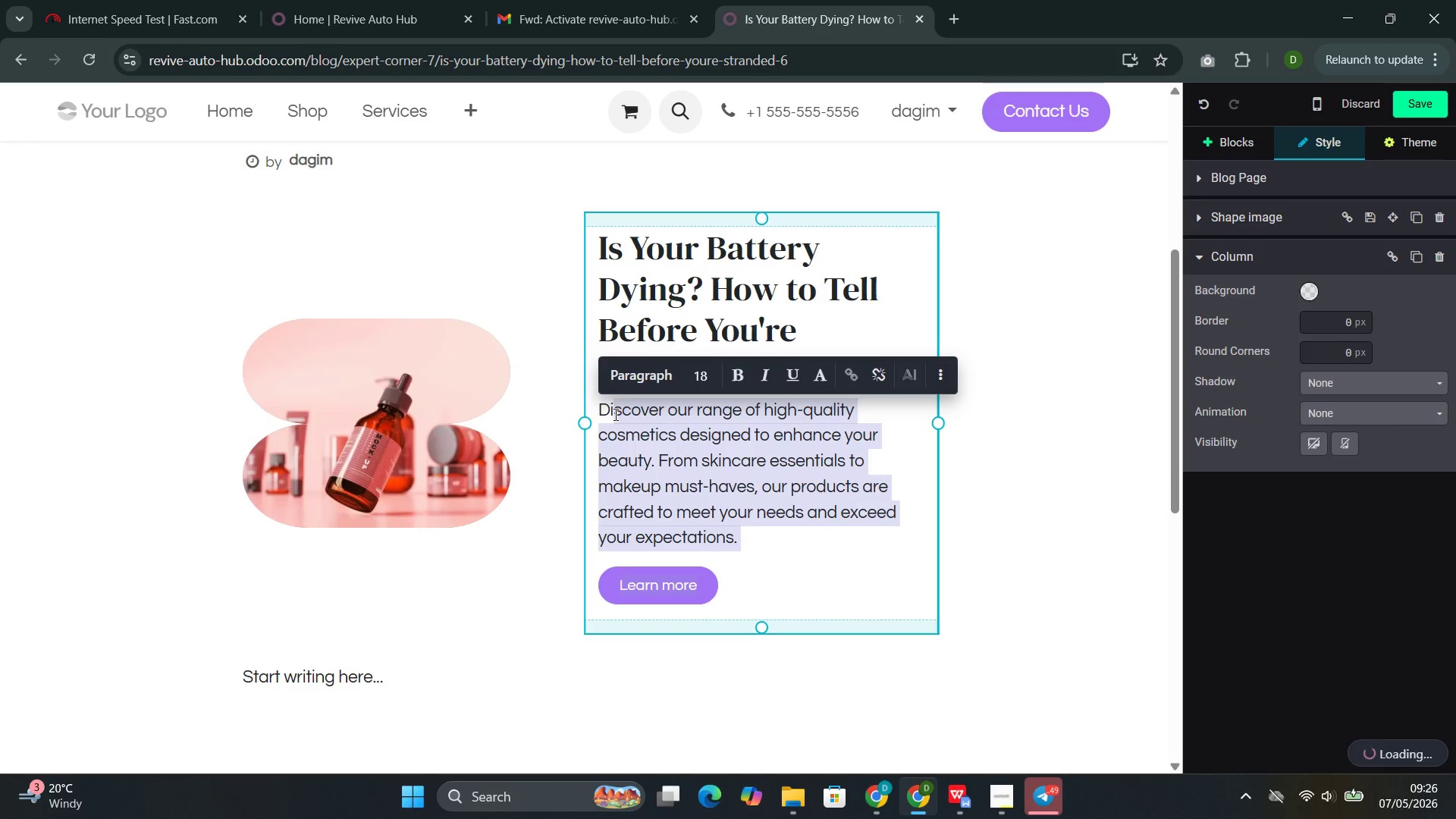 
key(Backspace)
key(Backspace)
key(Backspace)
type(Few moments are)
 